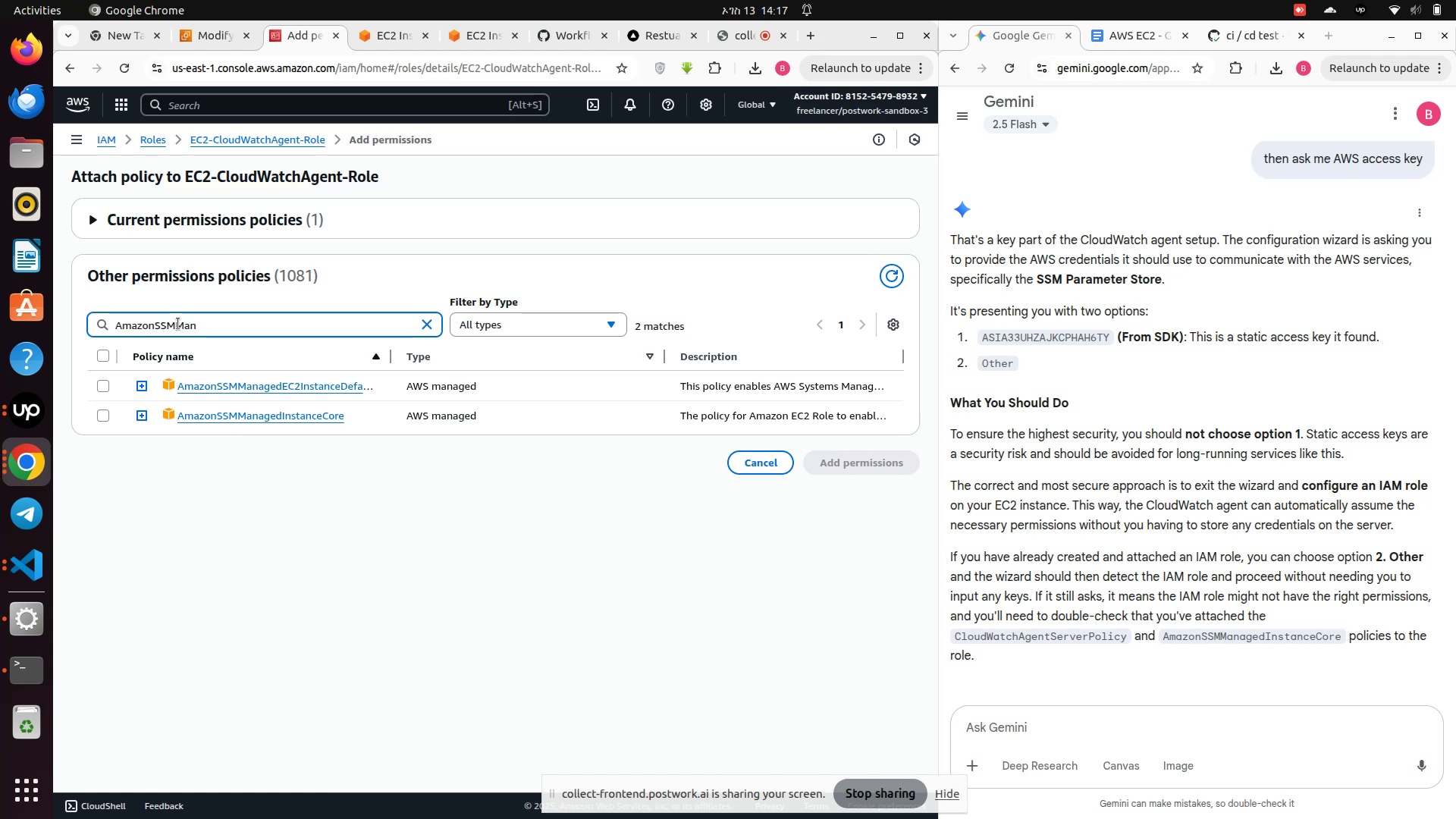 
left_click([103, 419])
 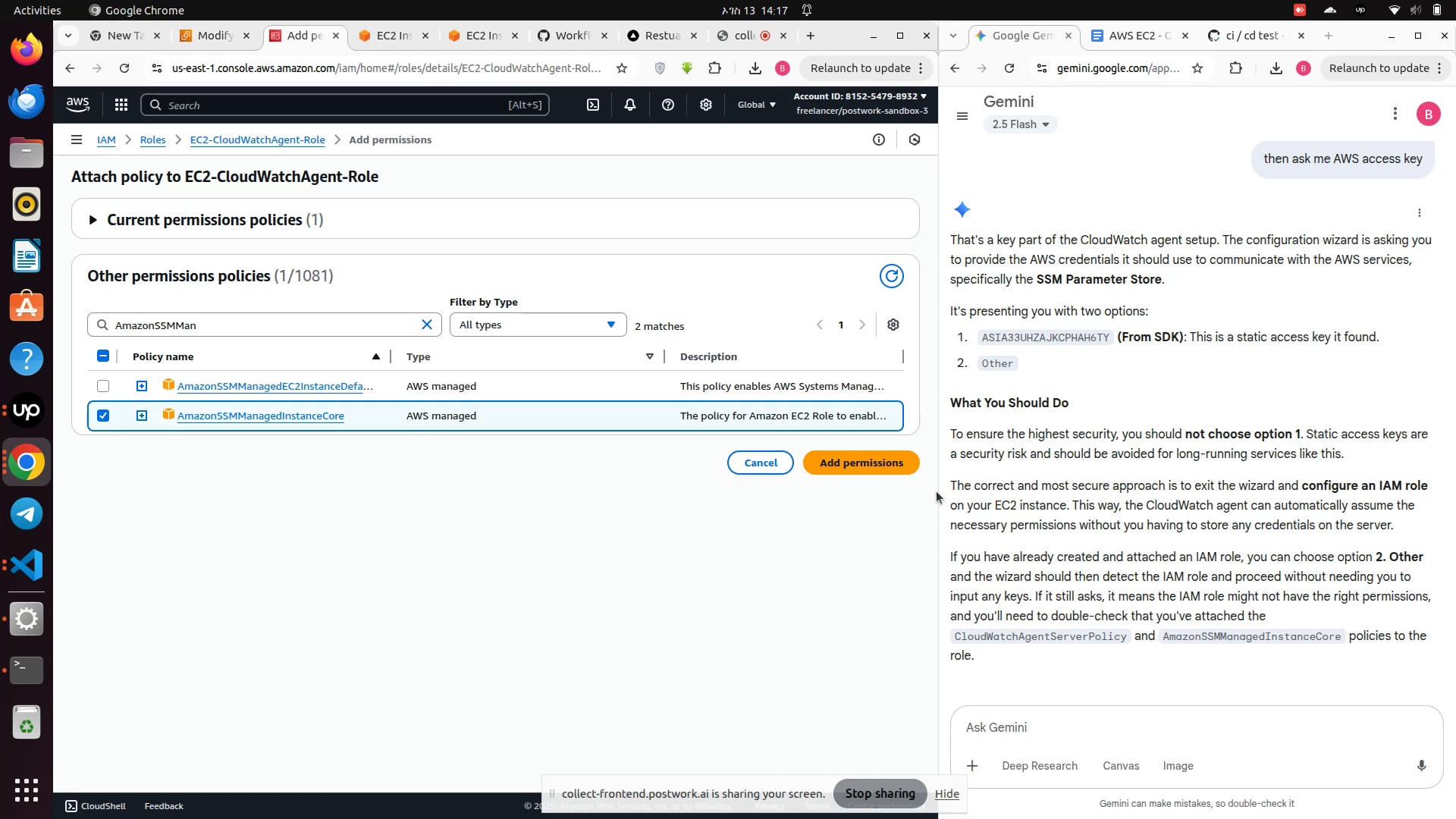 
left_click([866, 462])
 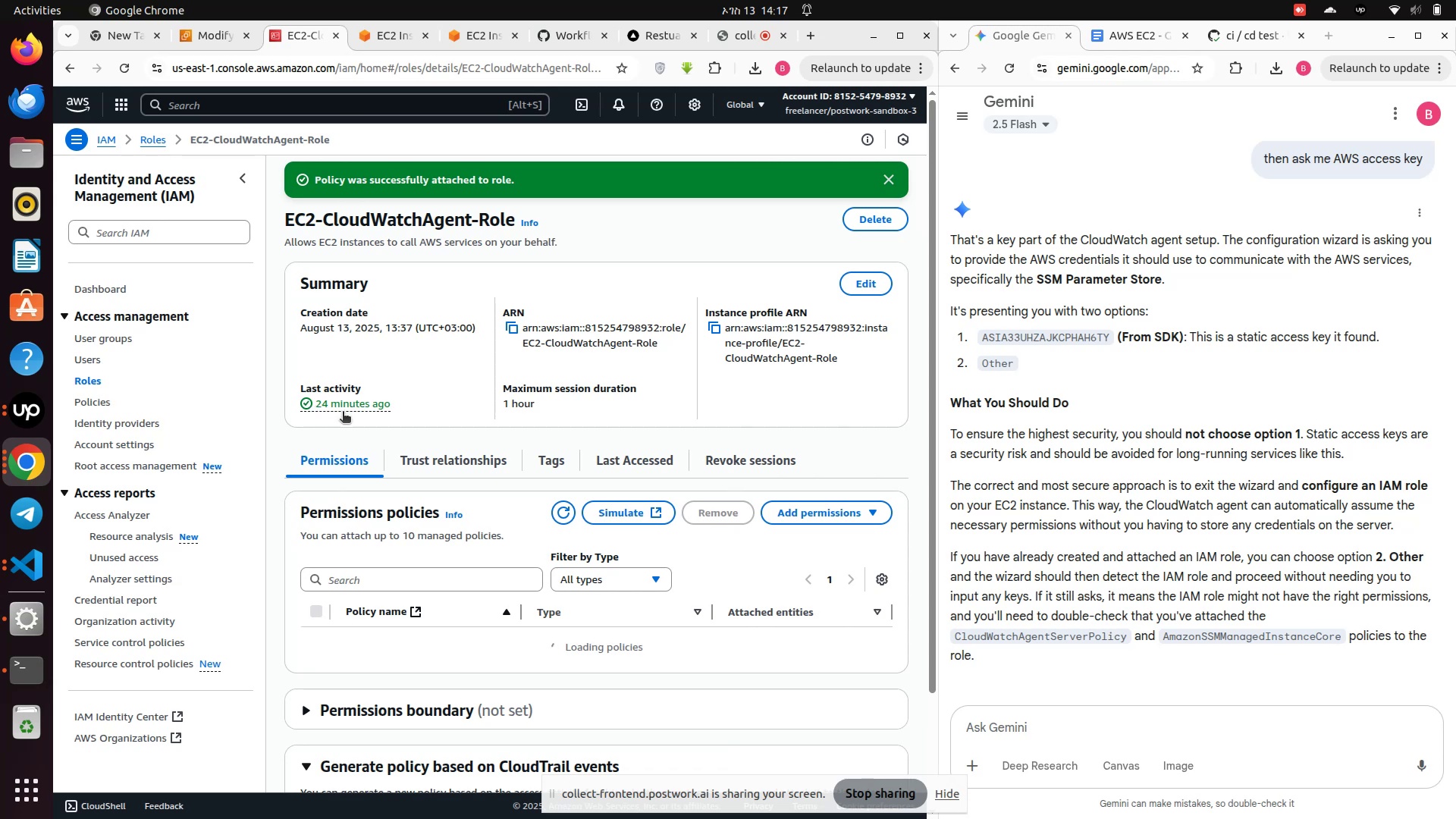 
scroll: coordinate [456, 423], scroll_direction: down, amount: 3.0
 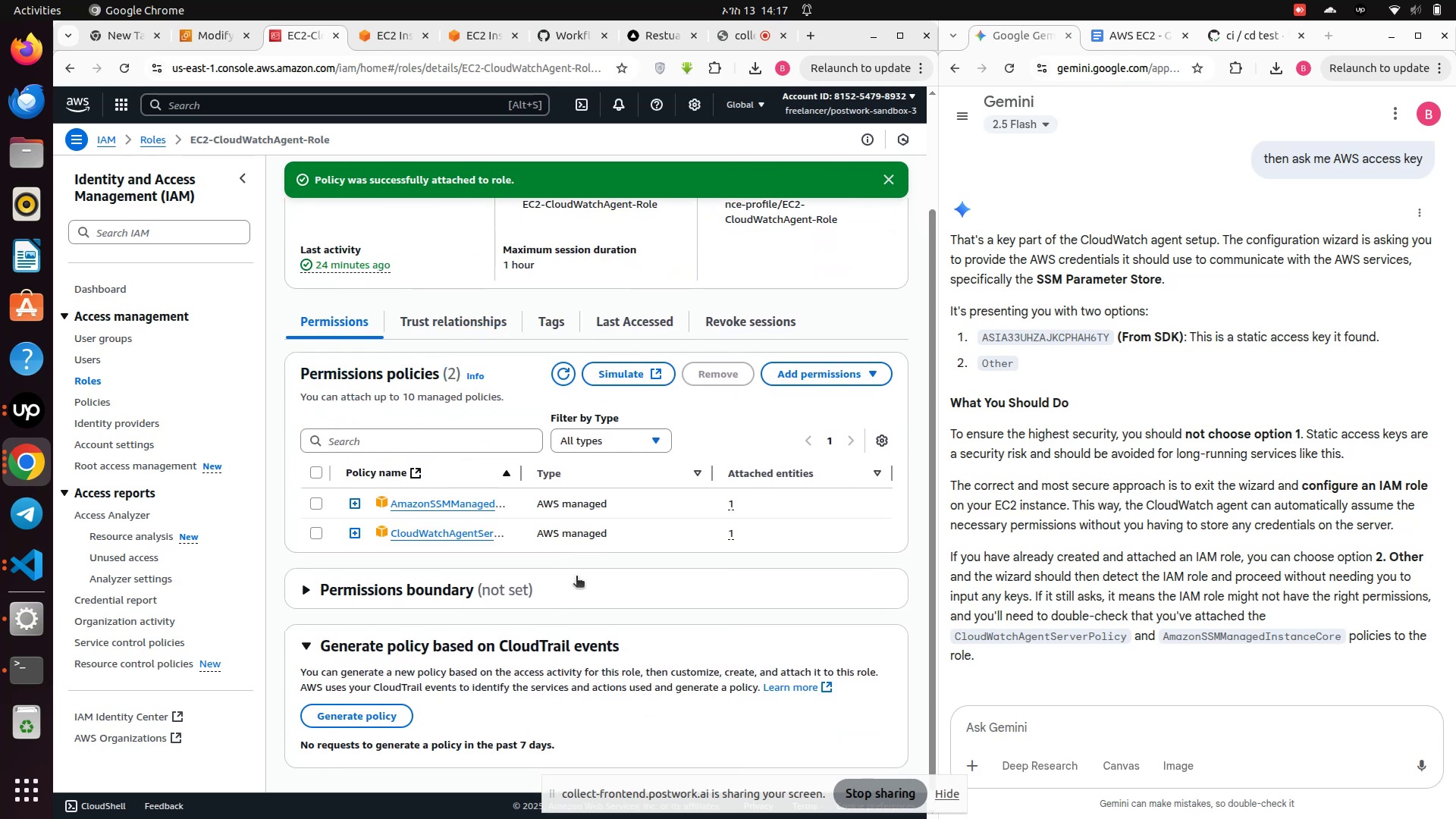 
wait(11.48)
 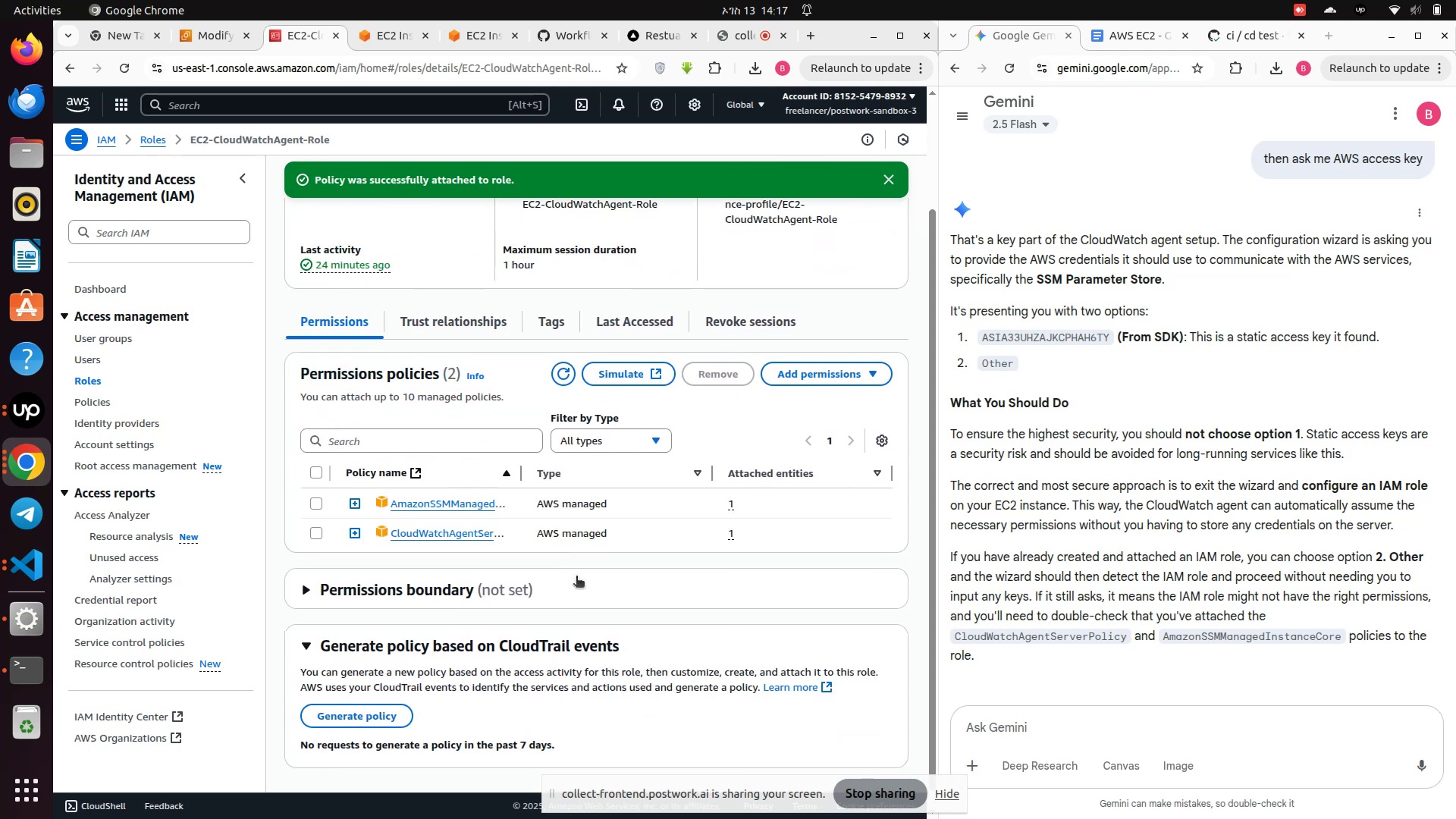 
left_click([130, 71])
 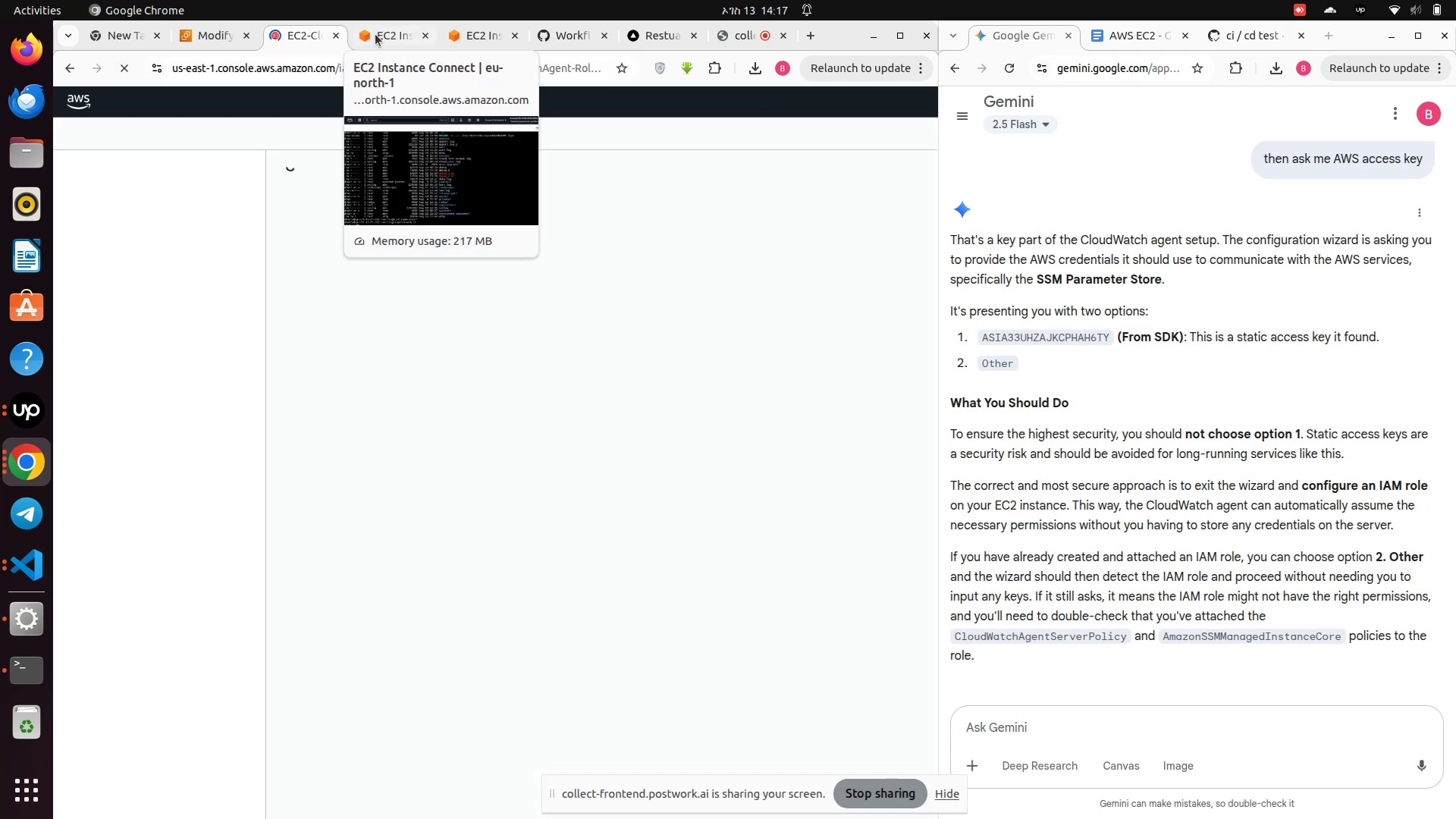 
left_click([375, 34])
 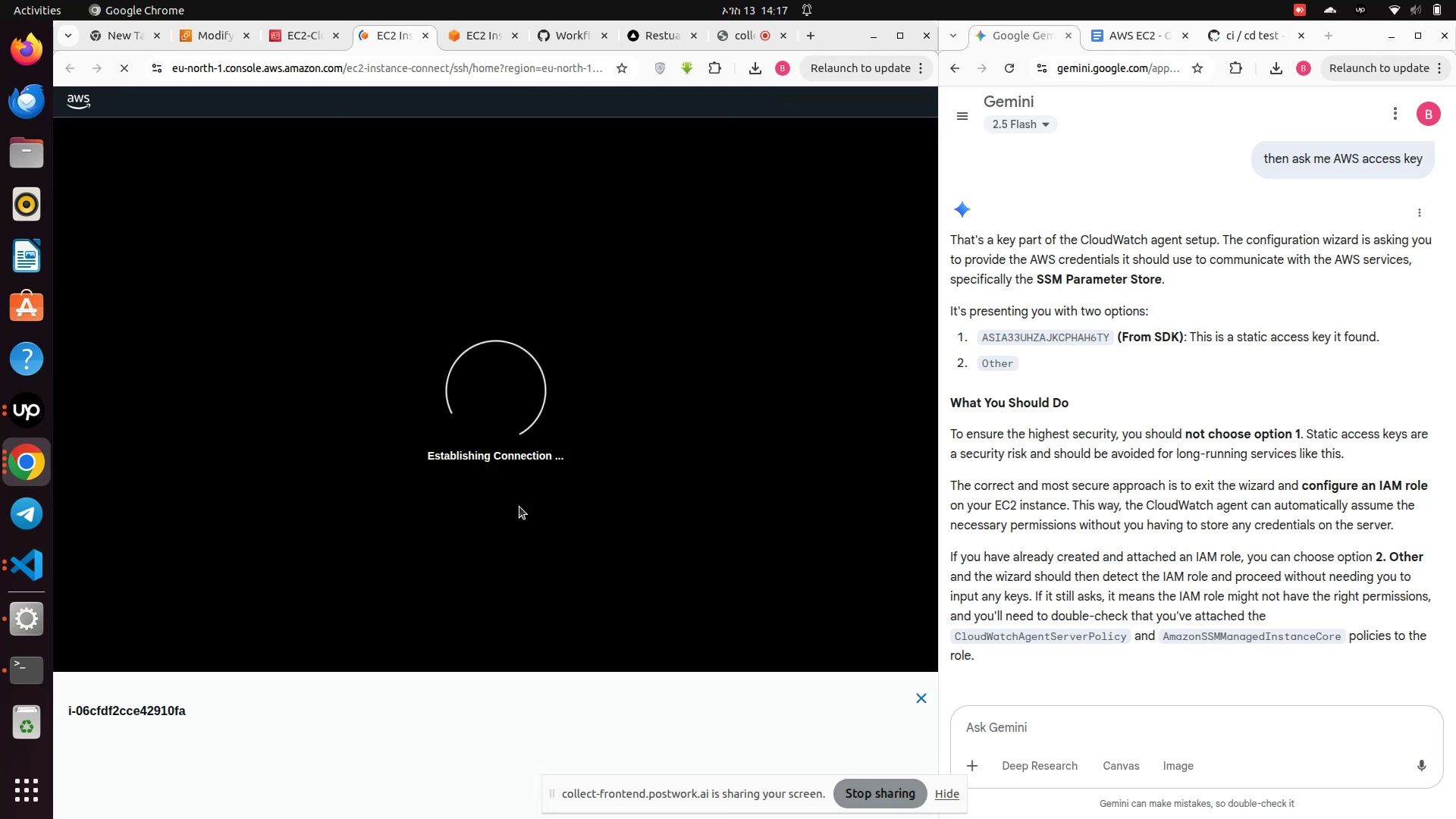 
wait(5.47)
 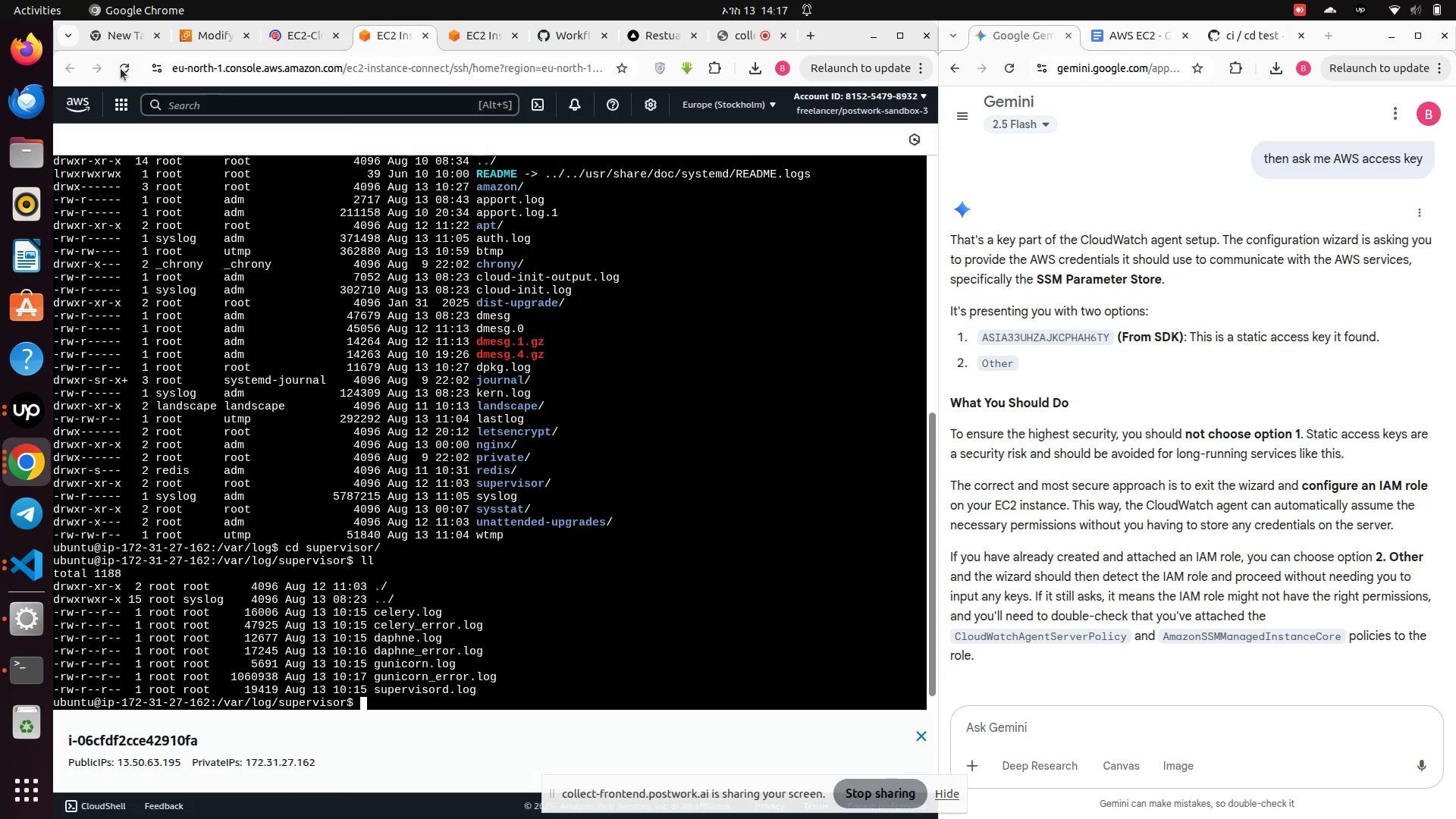 
left_click([208, 33])
 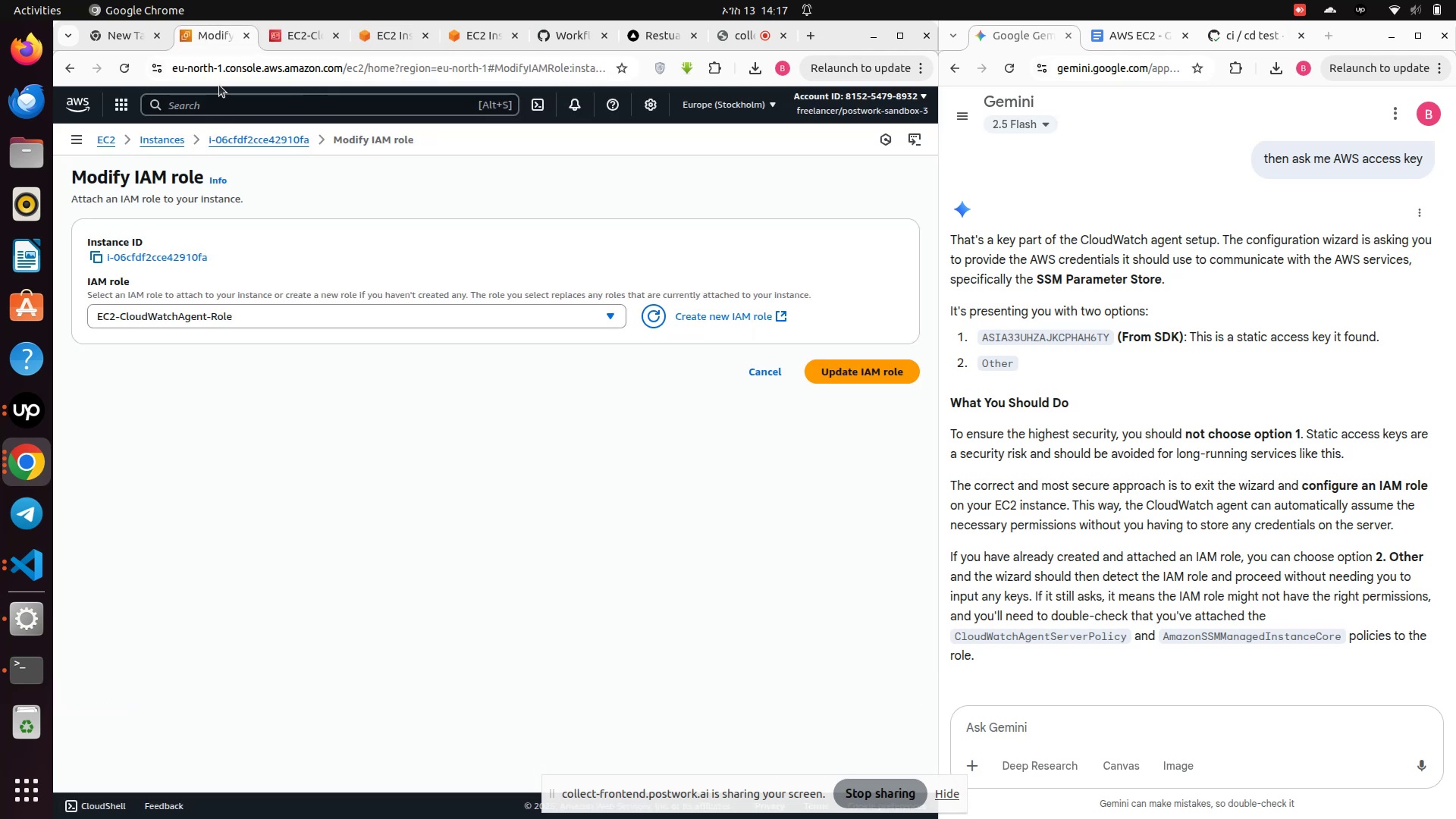 
scroll: coordinate [321, 233], scroll_direction: up, amount: 4.0
 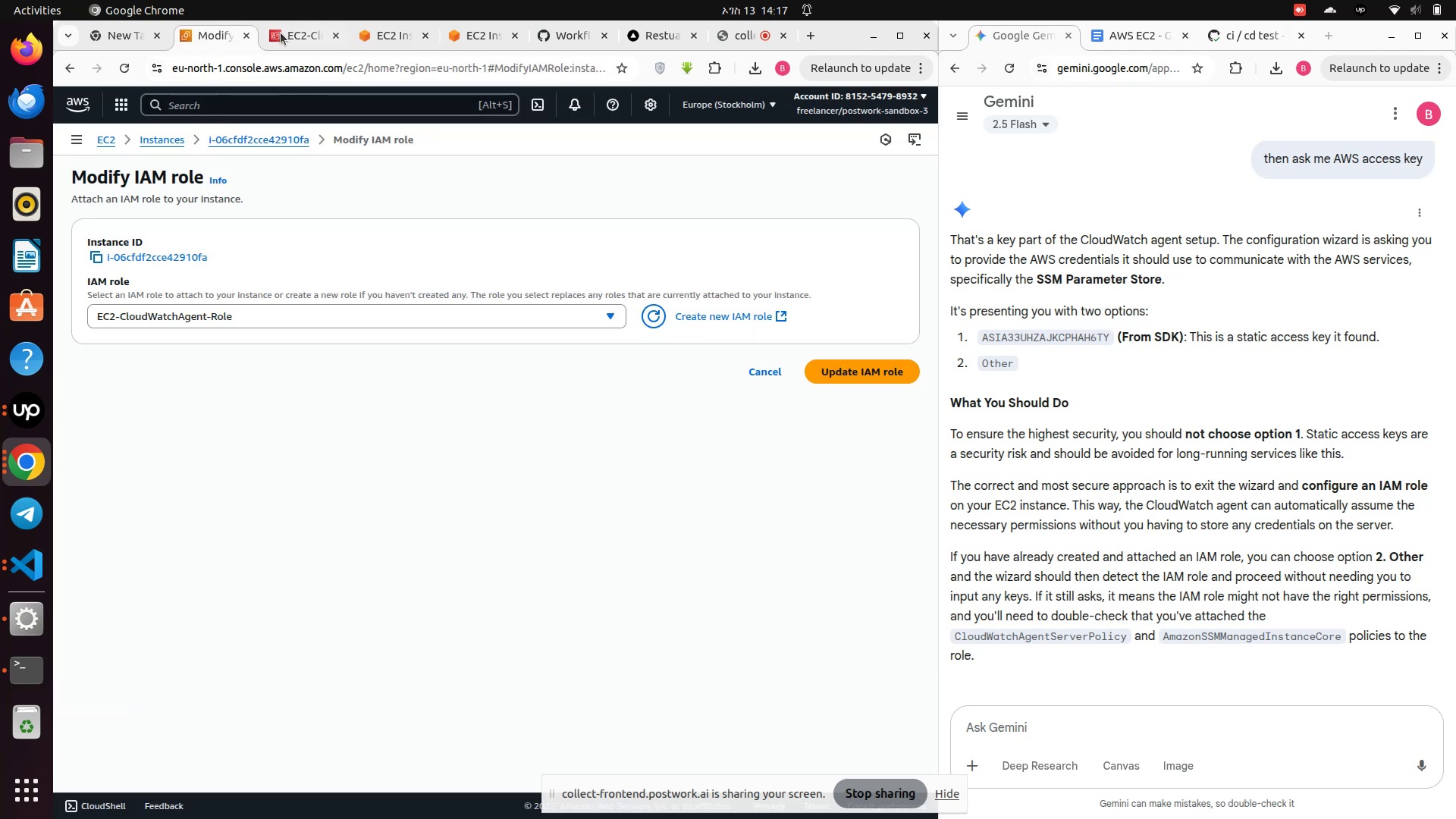 
left_click([282, 33])
 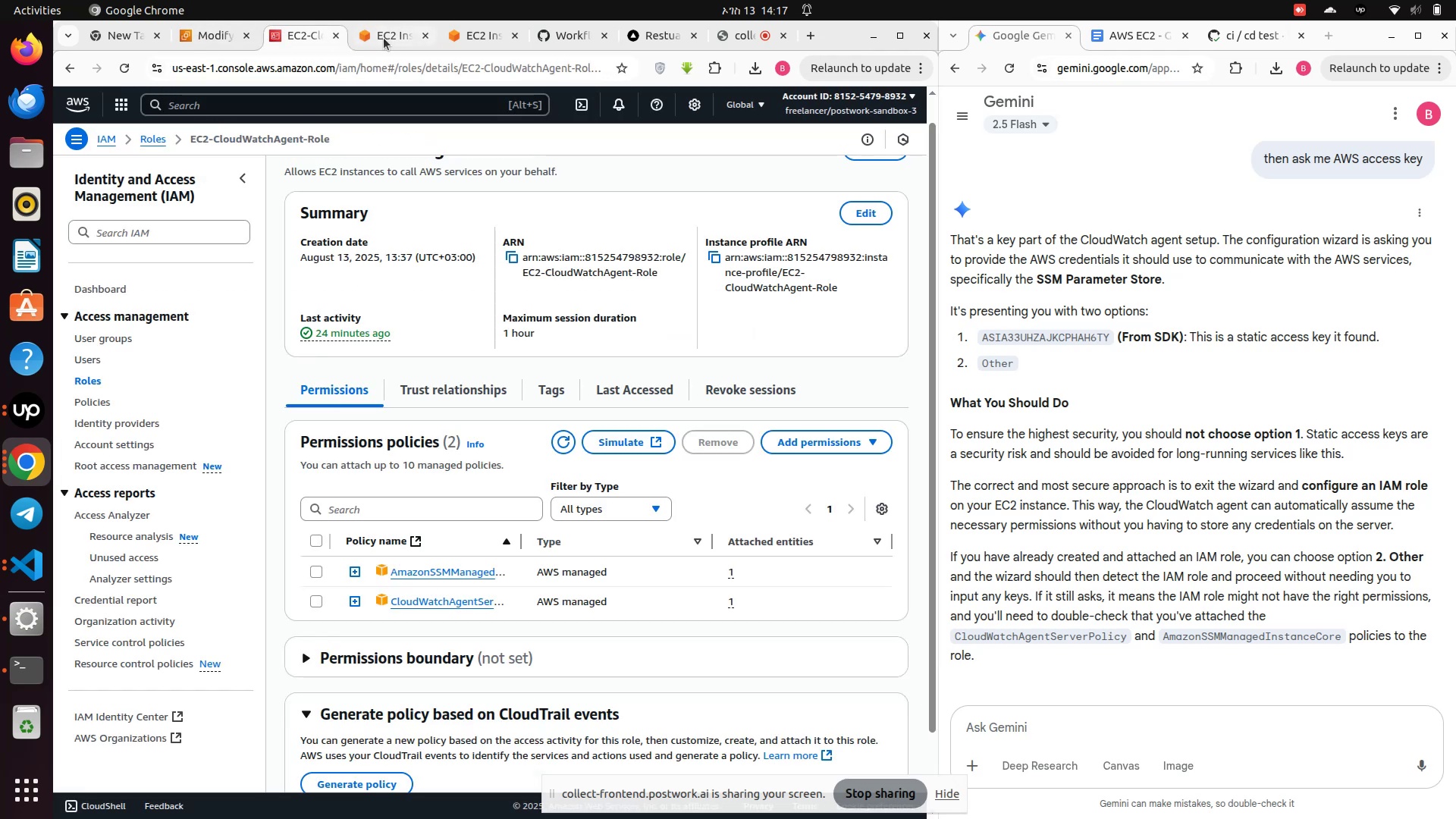 
left_click([383, 37])
 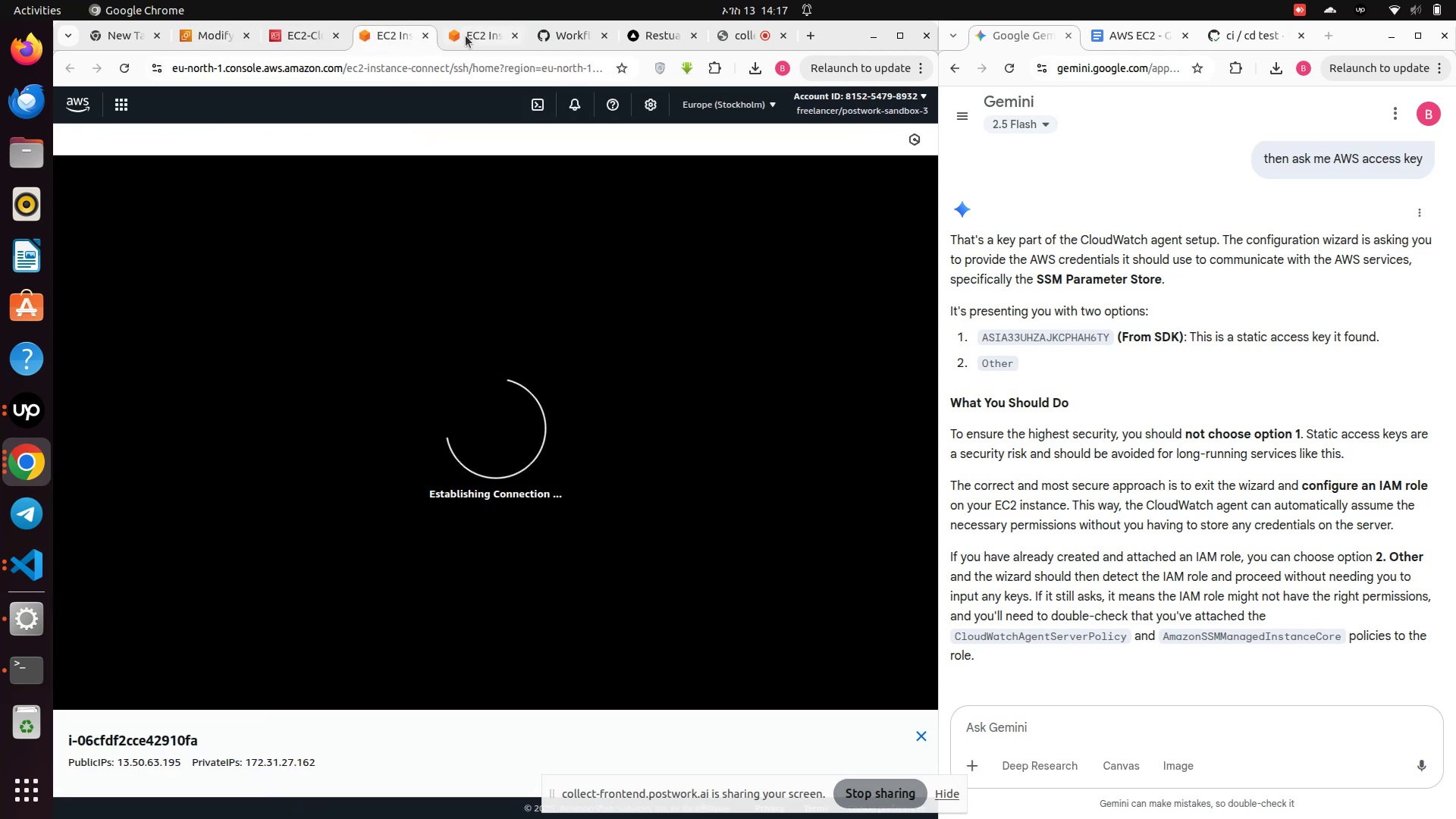 
left_click([466, 36])
 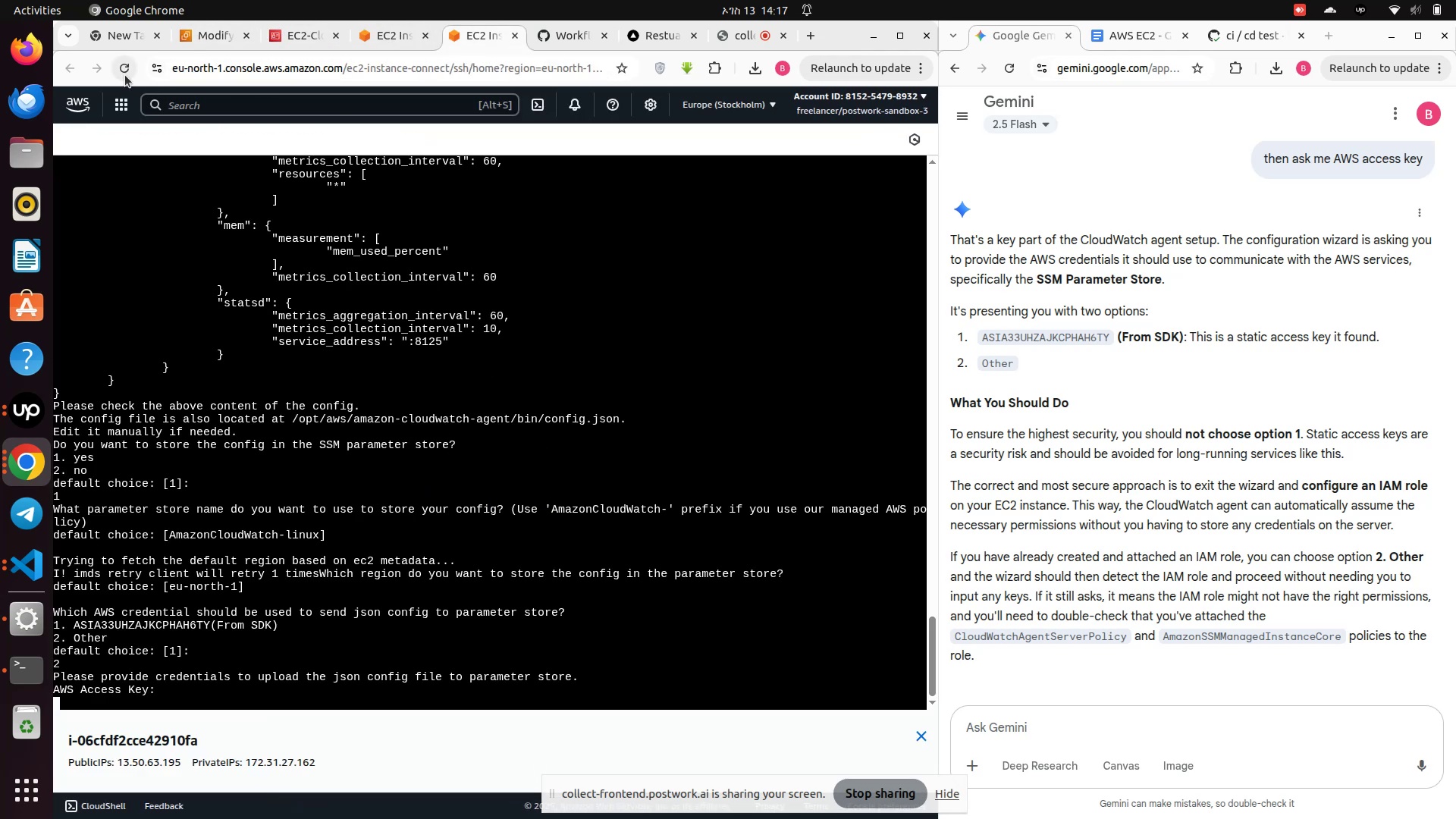 
left_click([132, 69])
 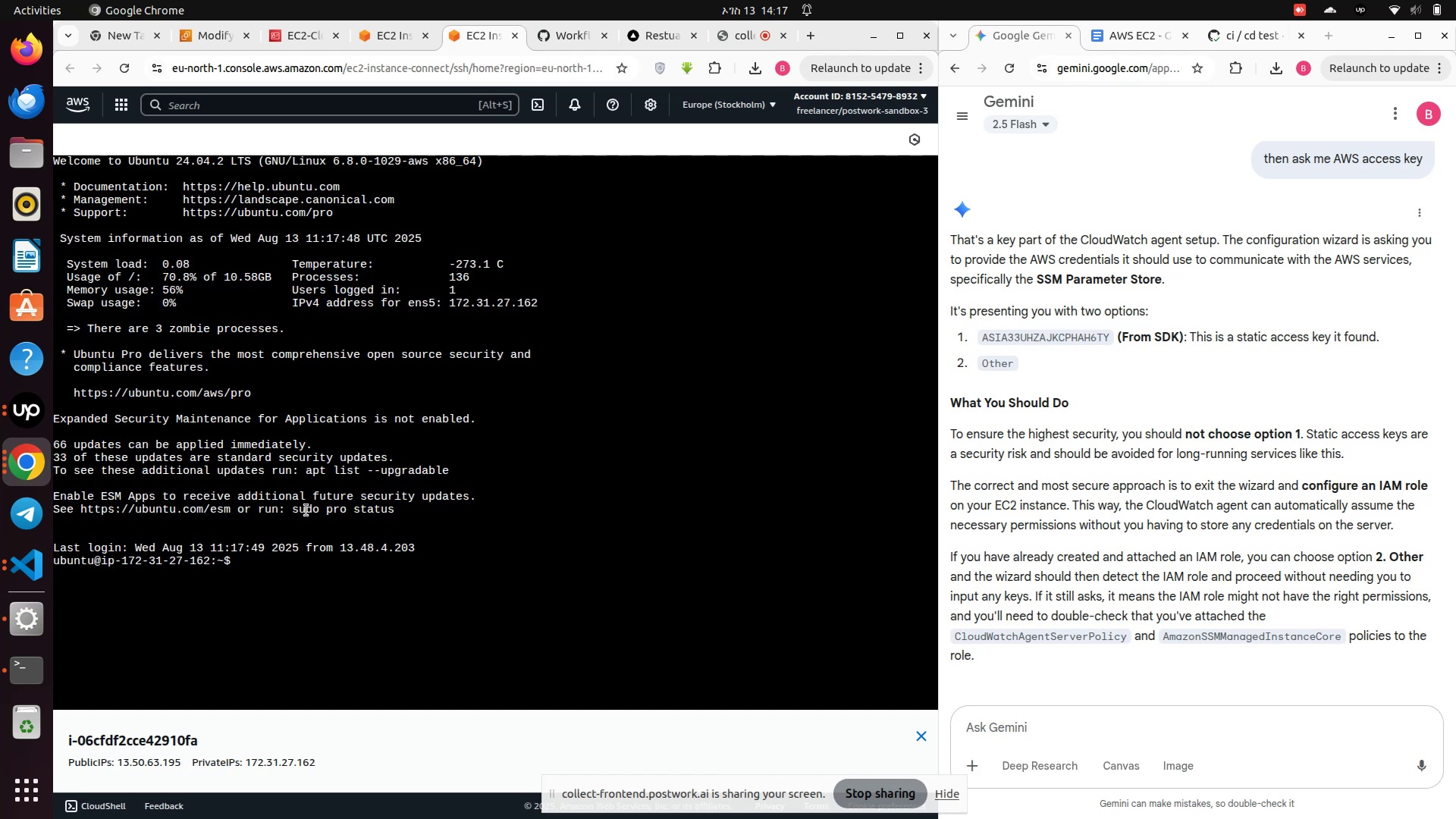 
wait(18.62)
 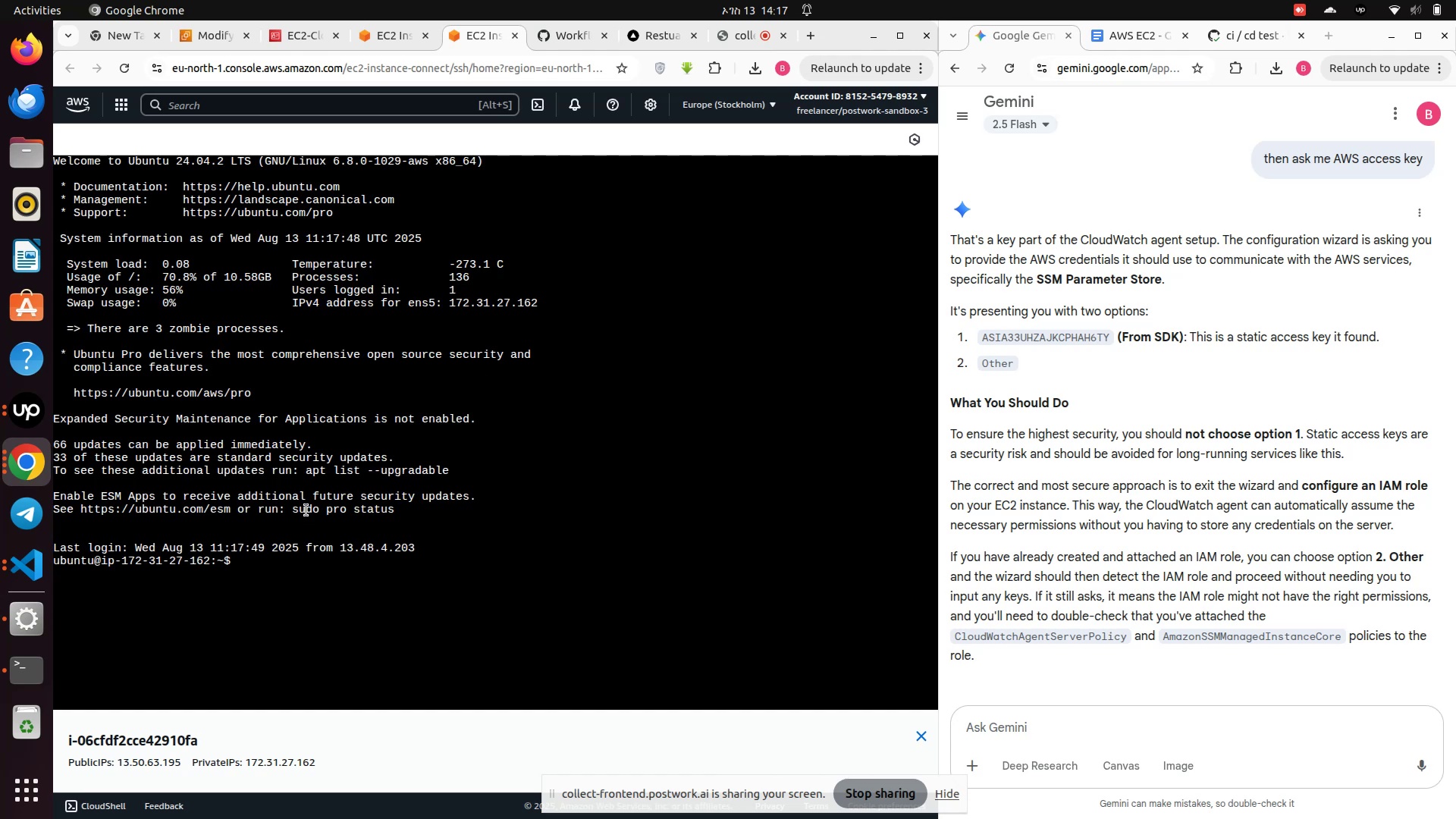 
left_click([256, 576])
 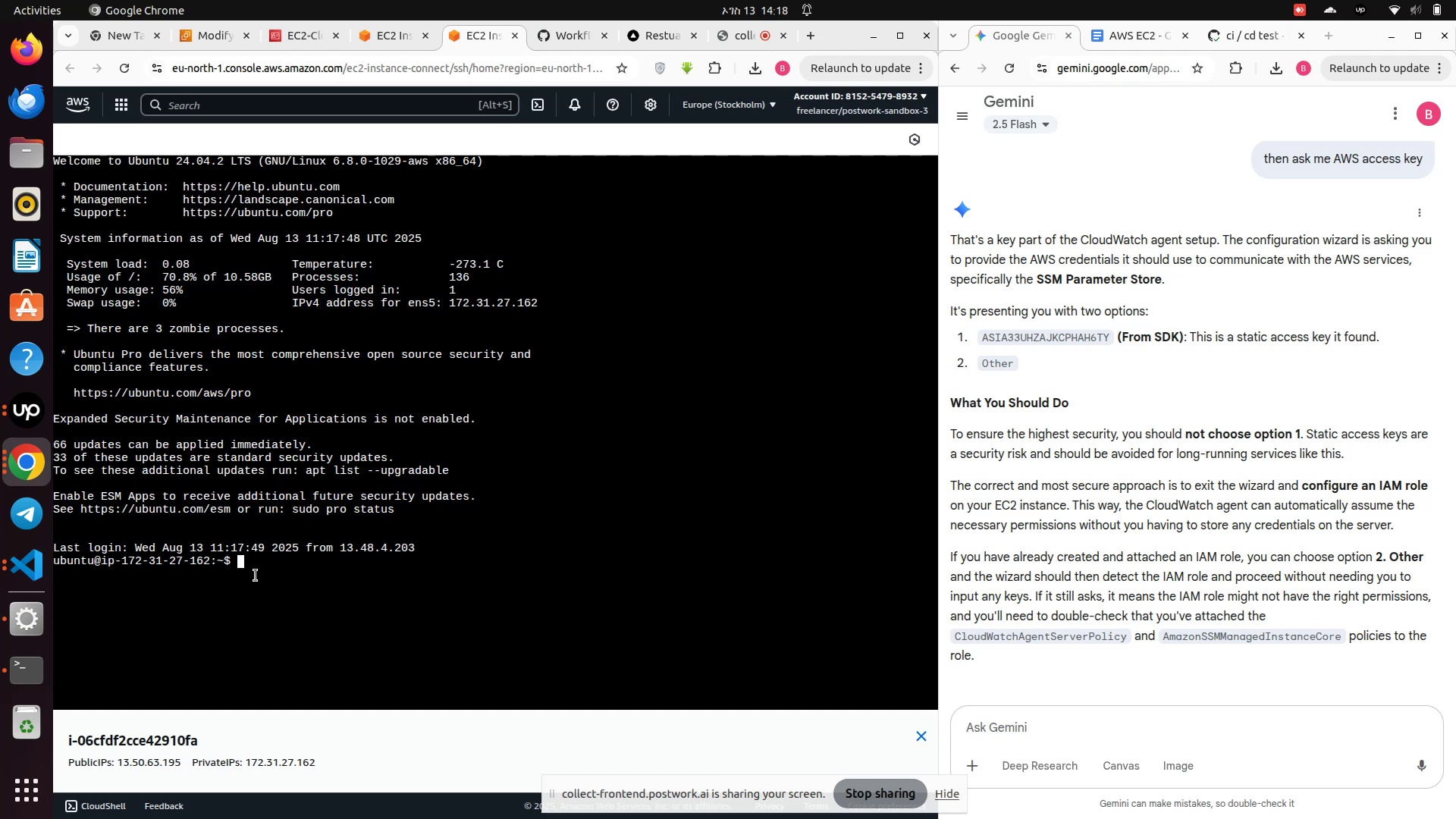 
type(clear)
 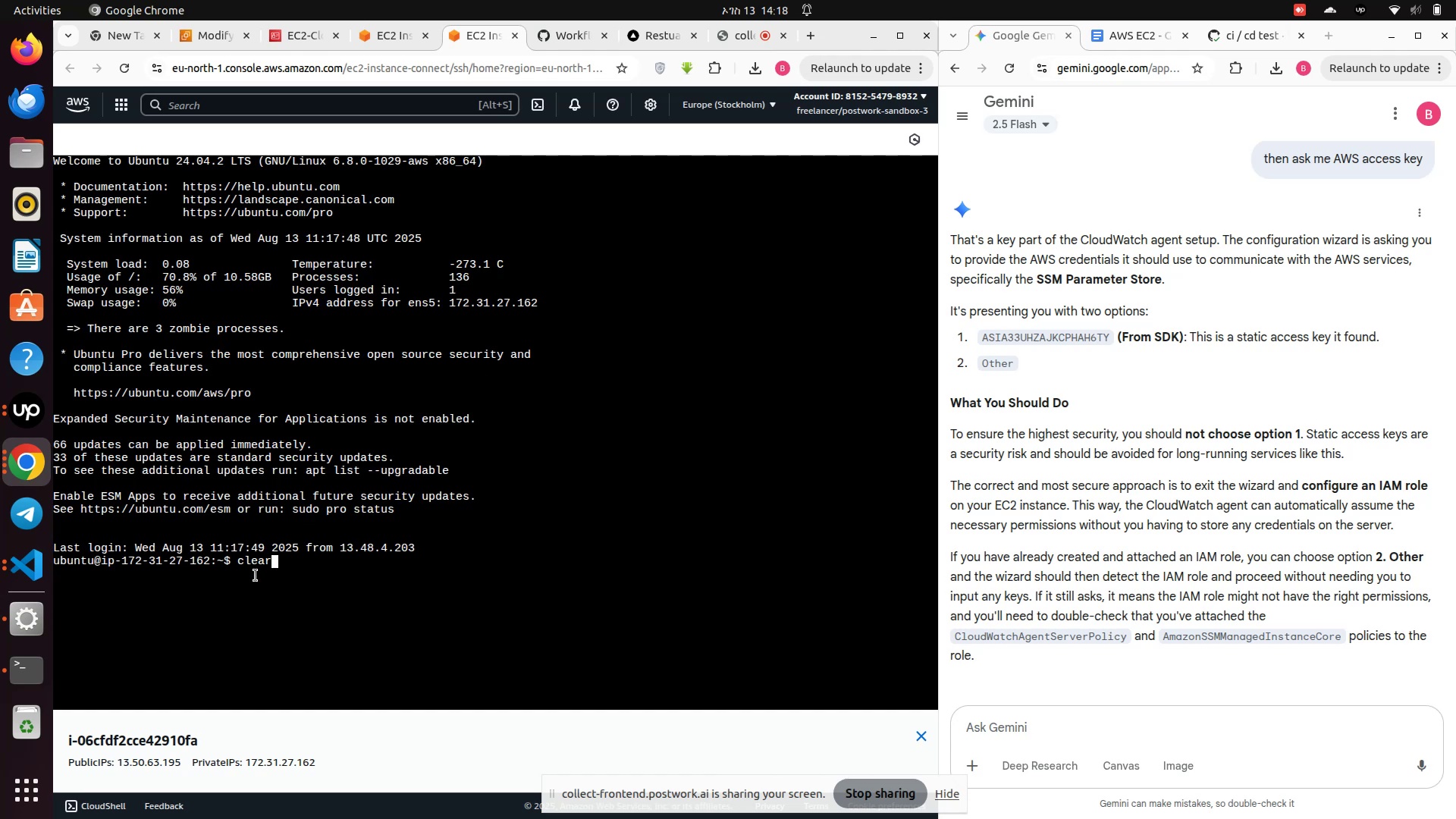 
key(Enter)
 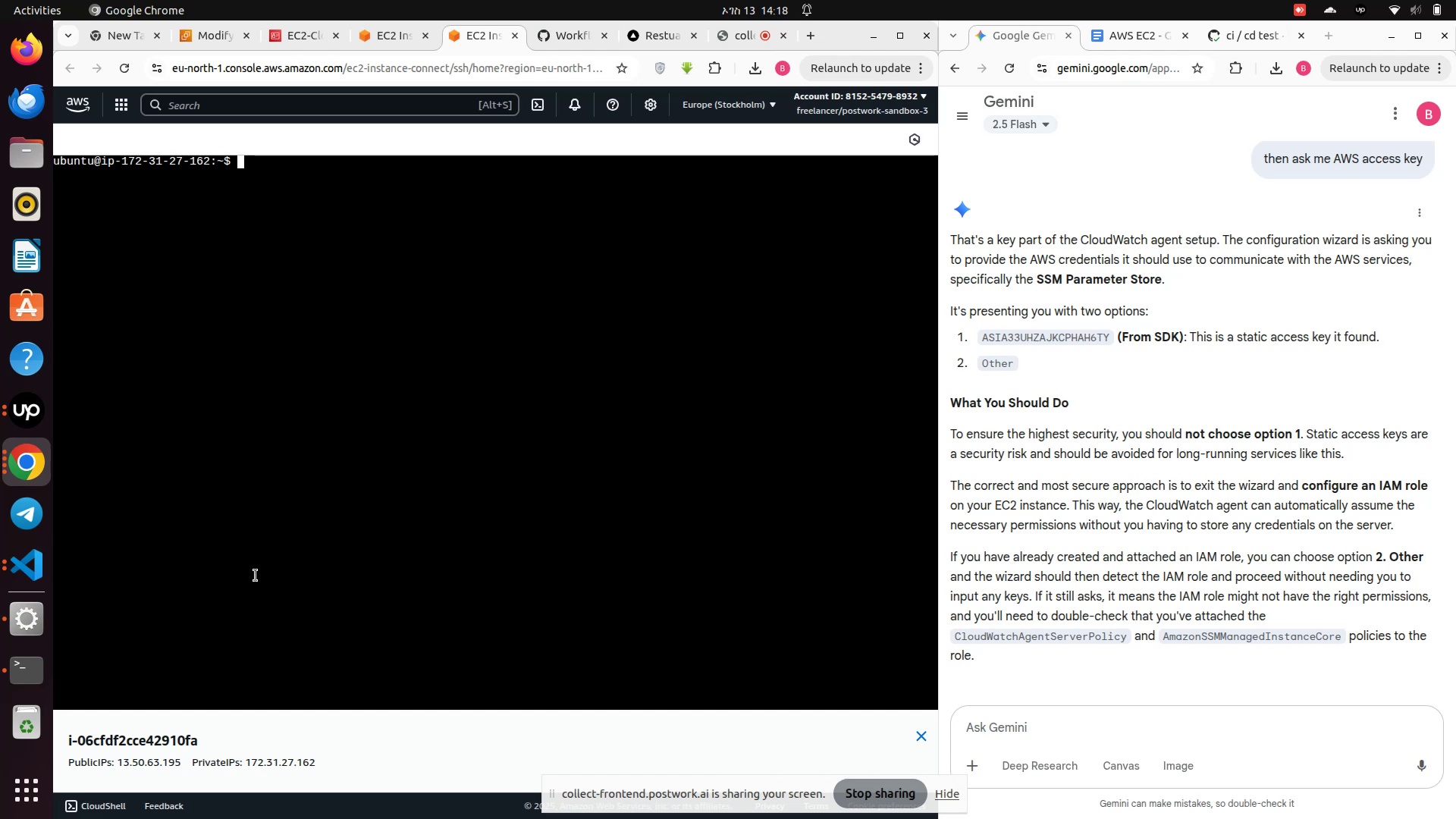 
key(ArrowUp)
 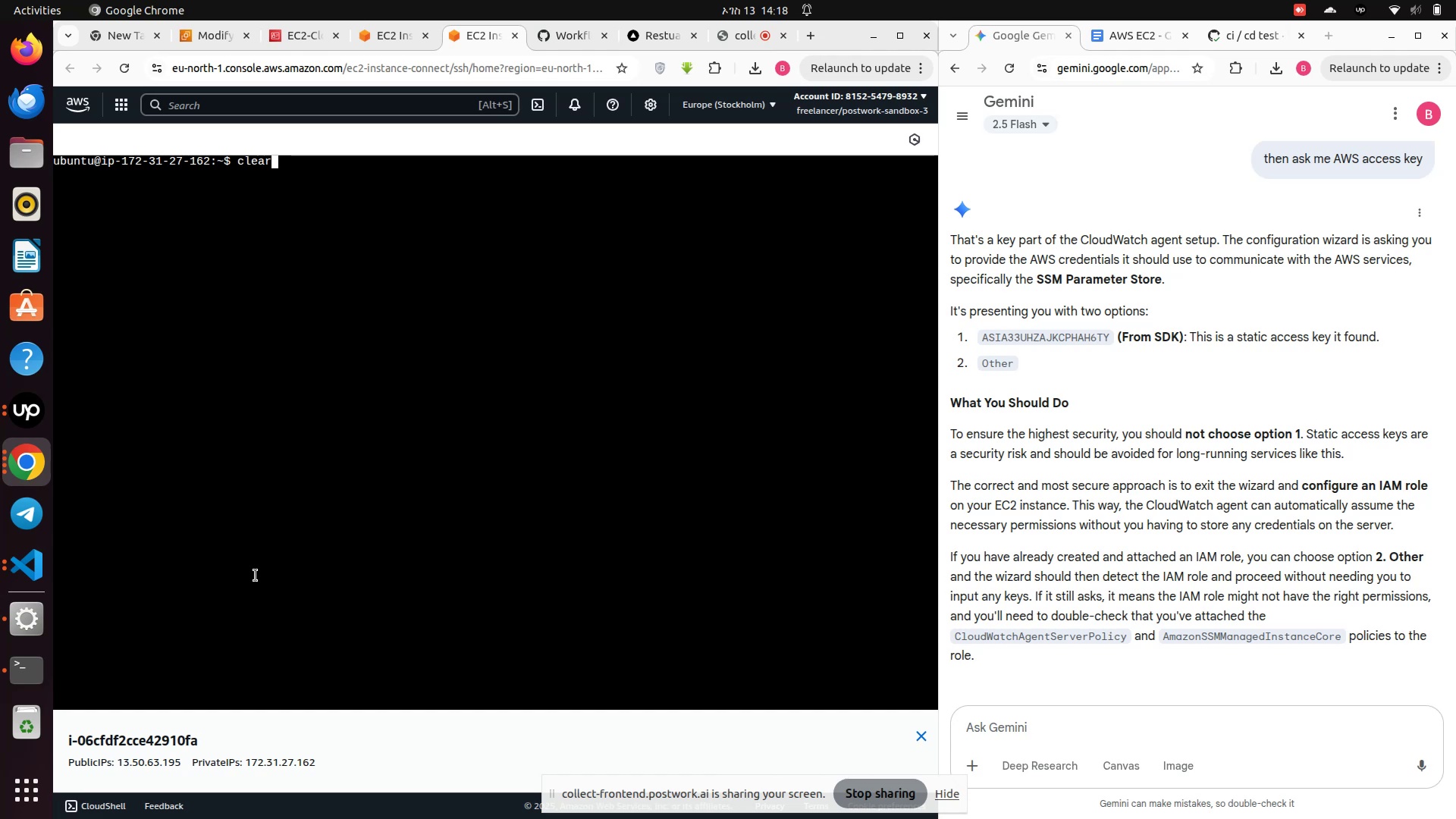 
key(ArrowUp)
 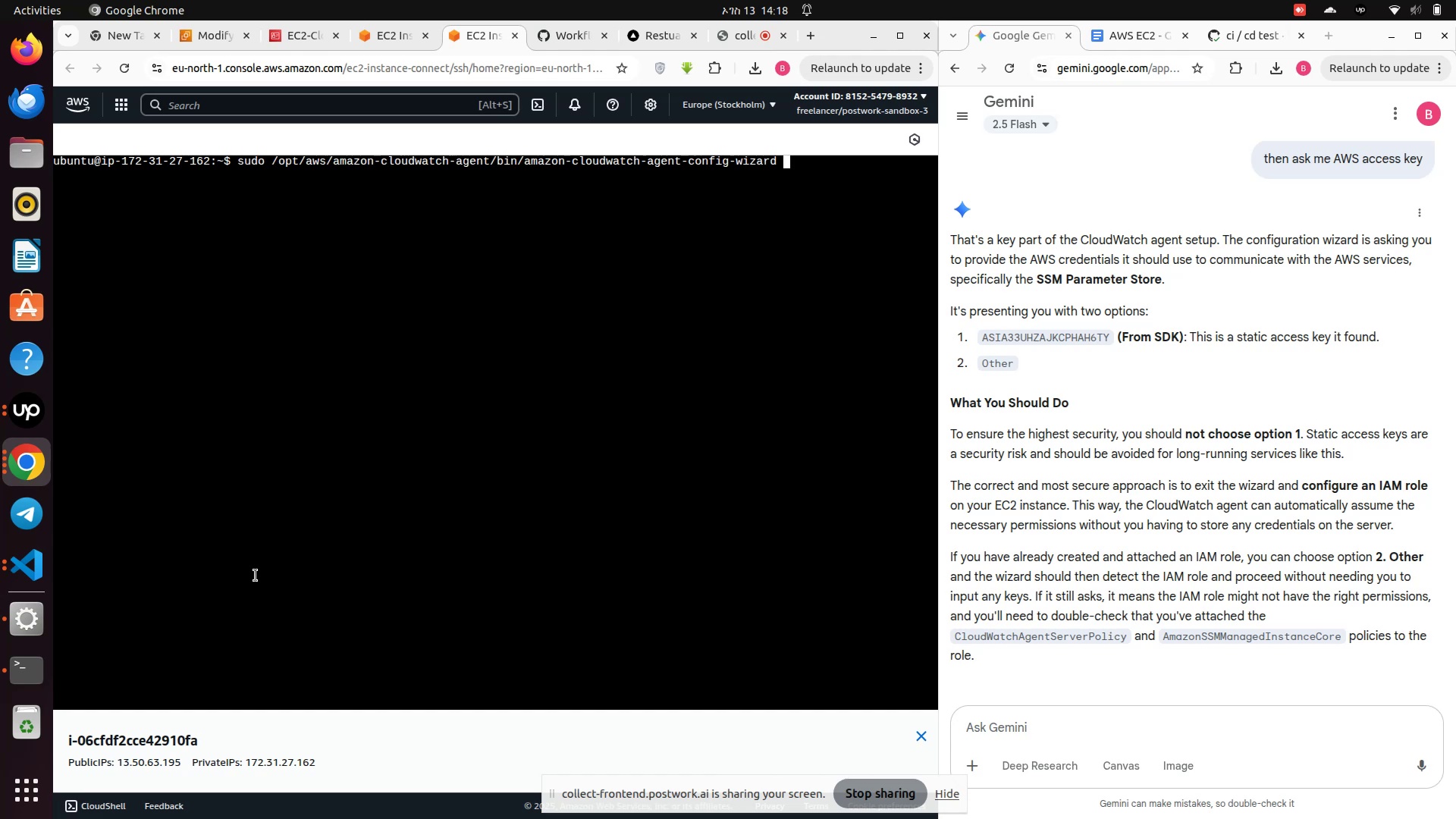 
key(ArrowUp)
 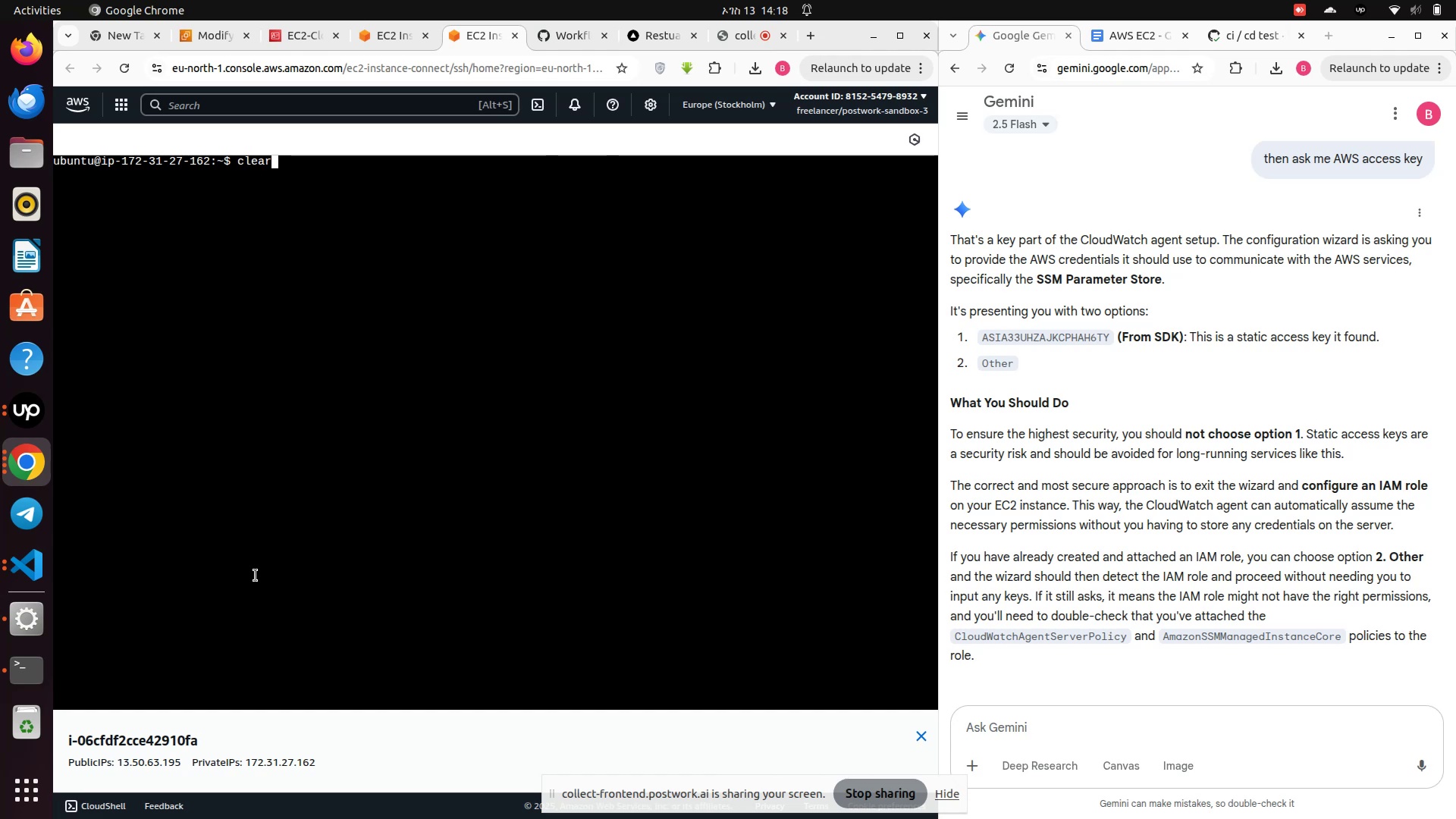 
key(ArrowDown)
 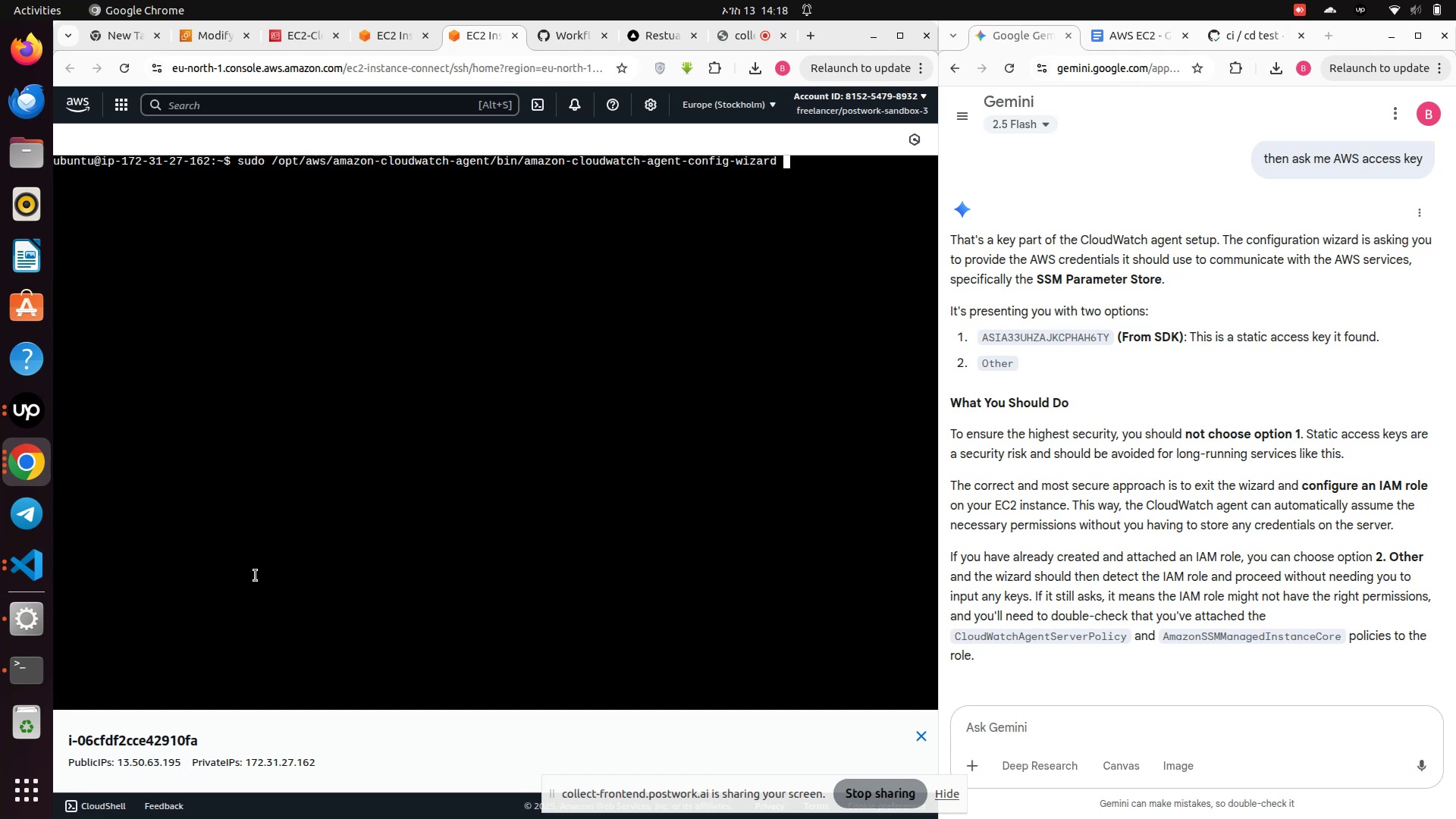 
key(Enter)
 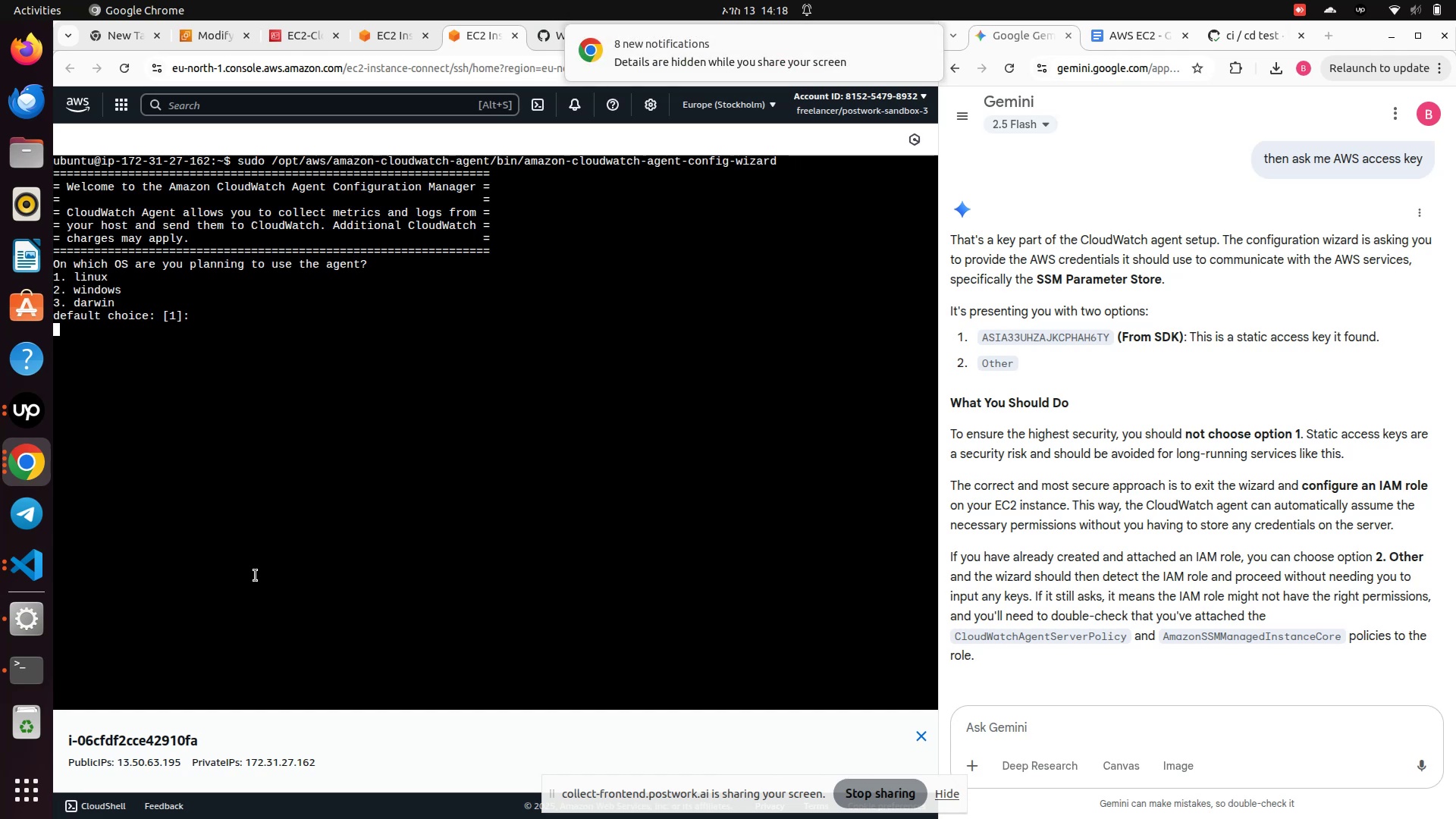 
key(1)
 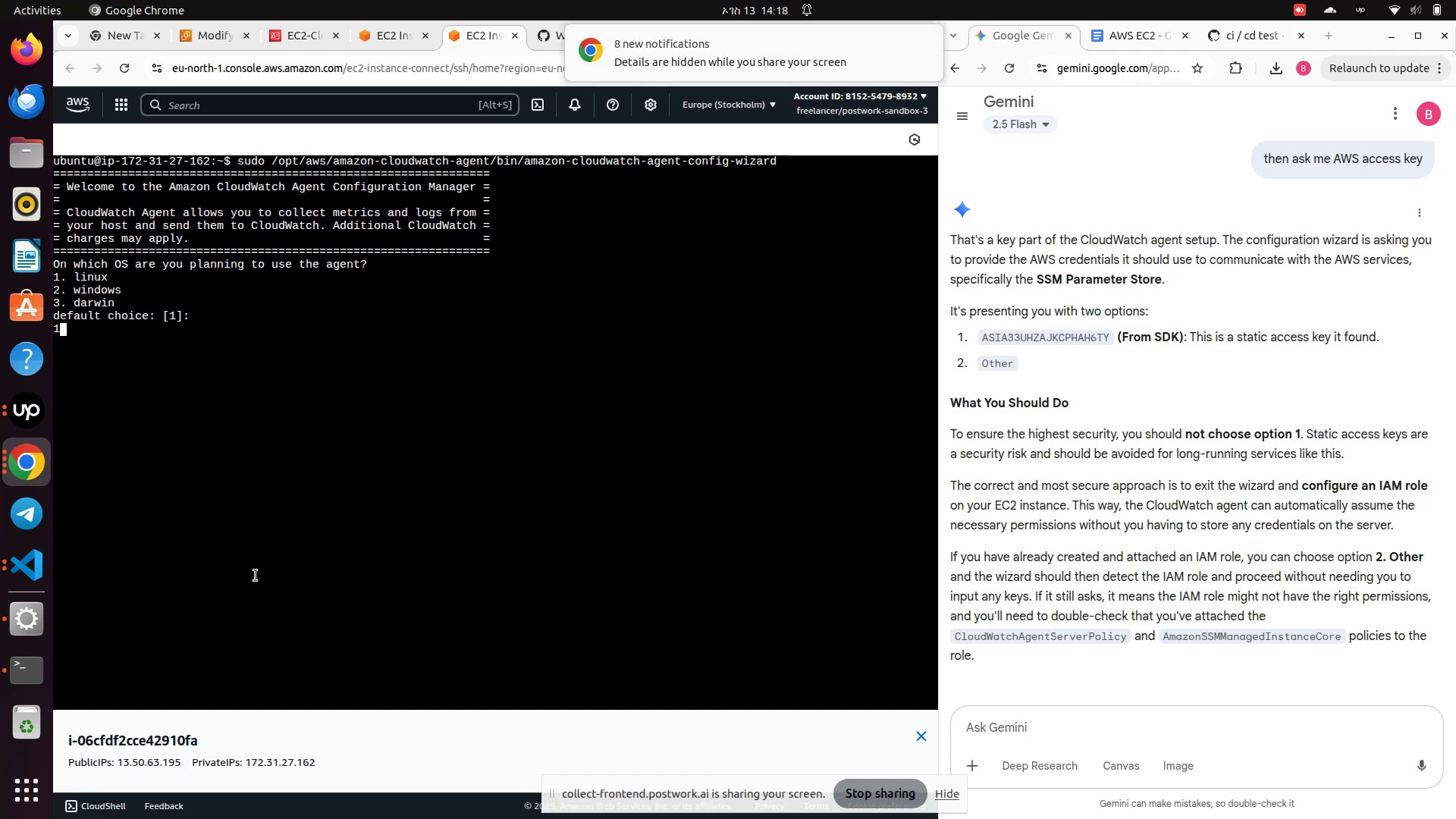 
key(Enter)
 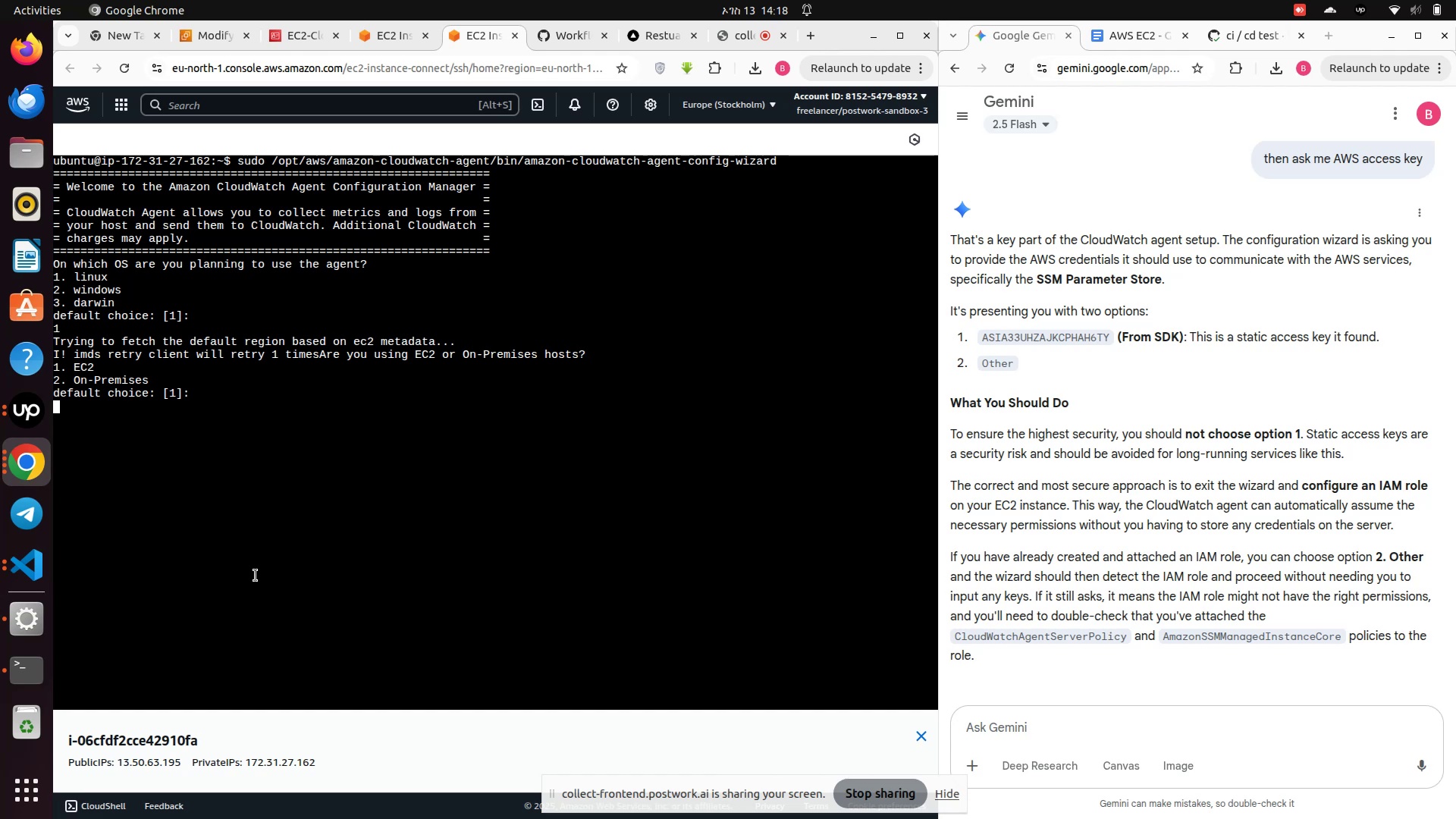 
key(Enter)
 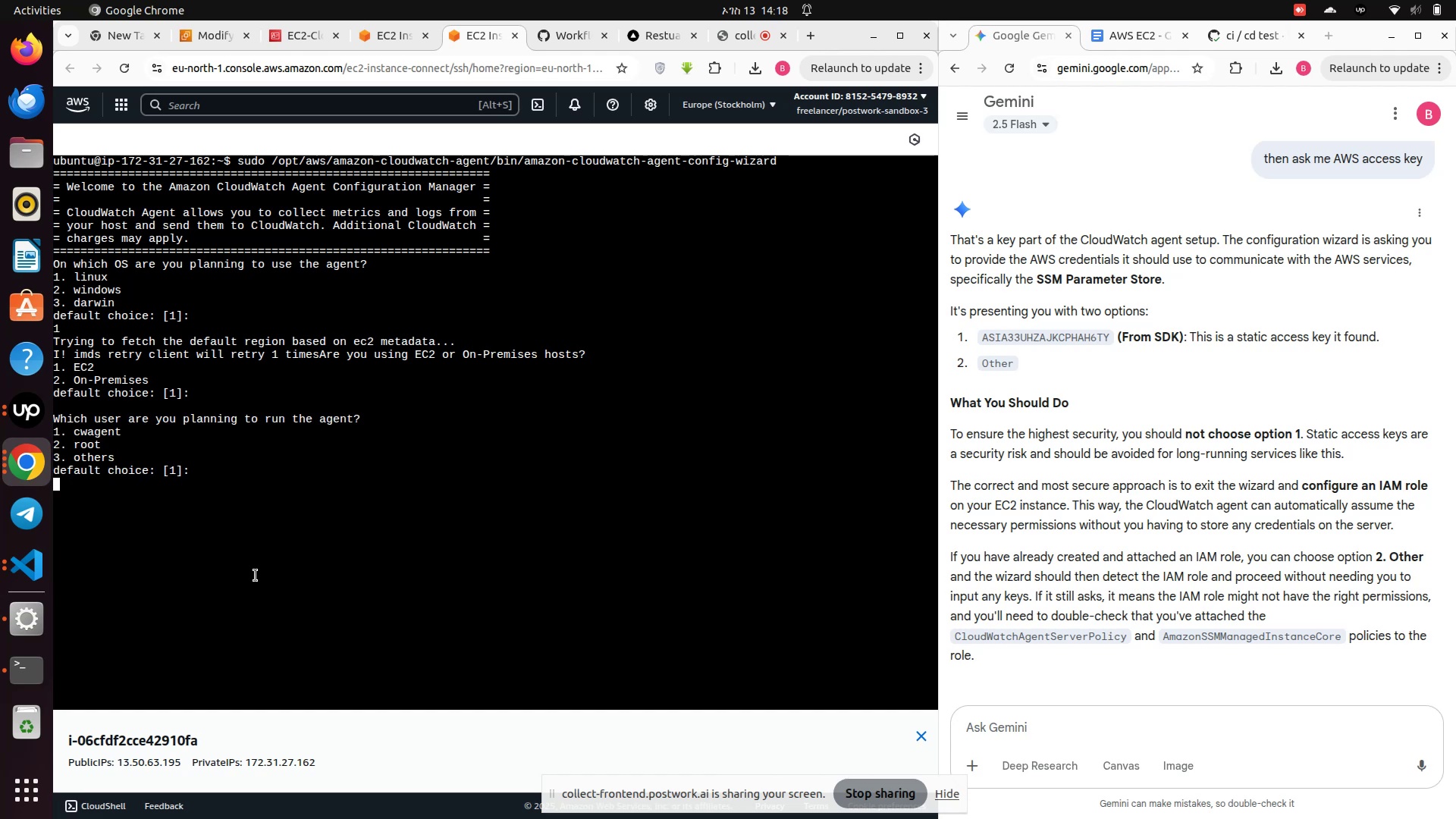 
key(Enter)
 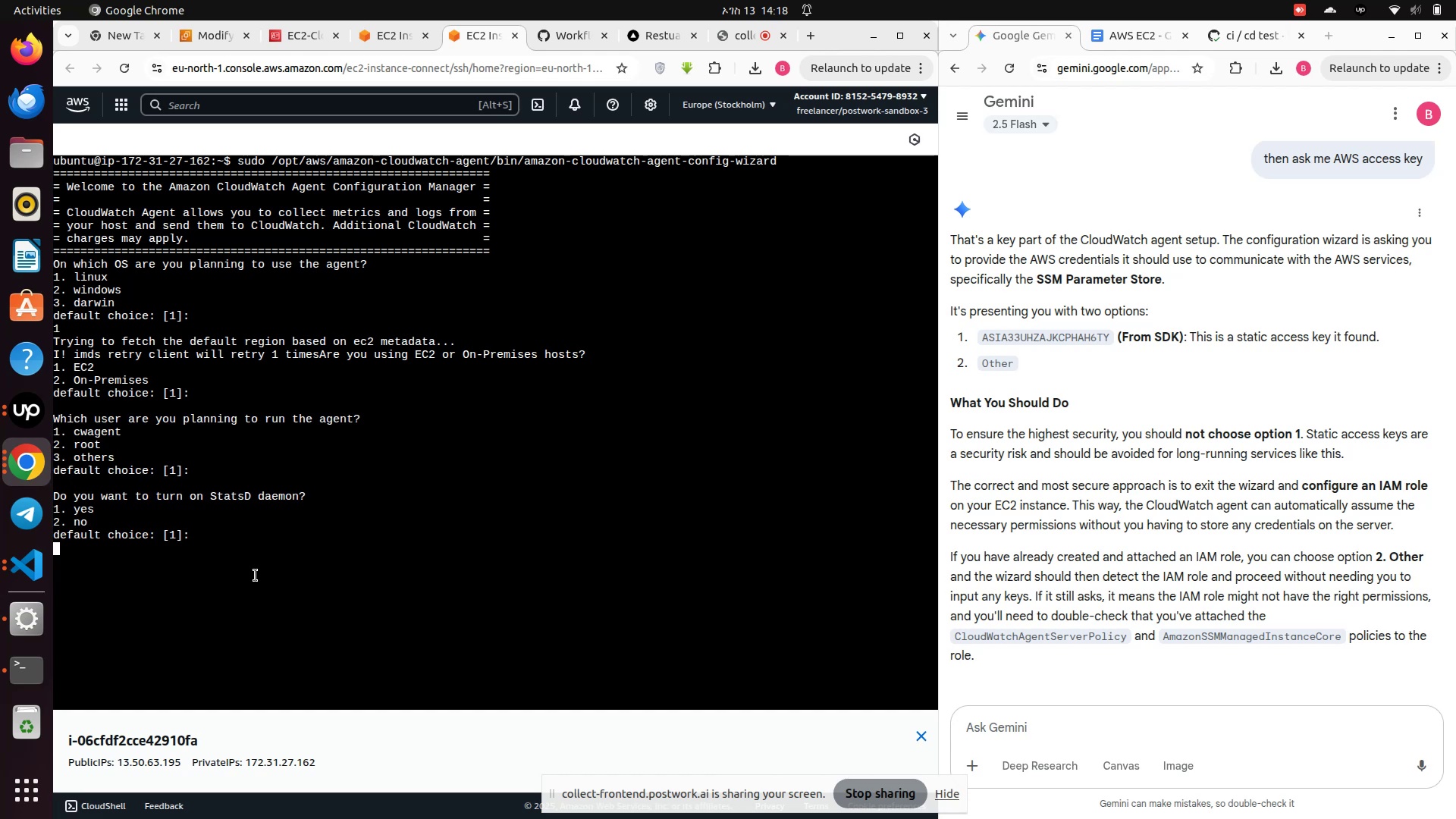 
key(Enter)
 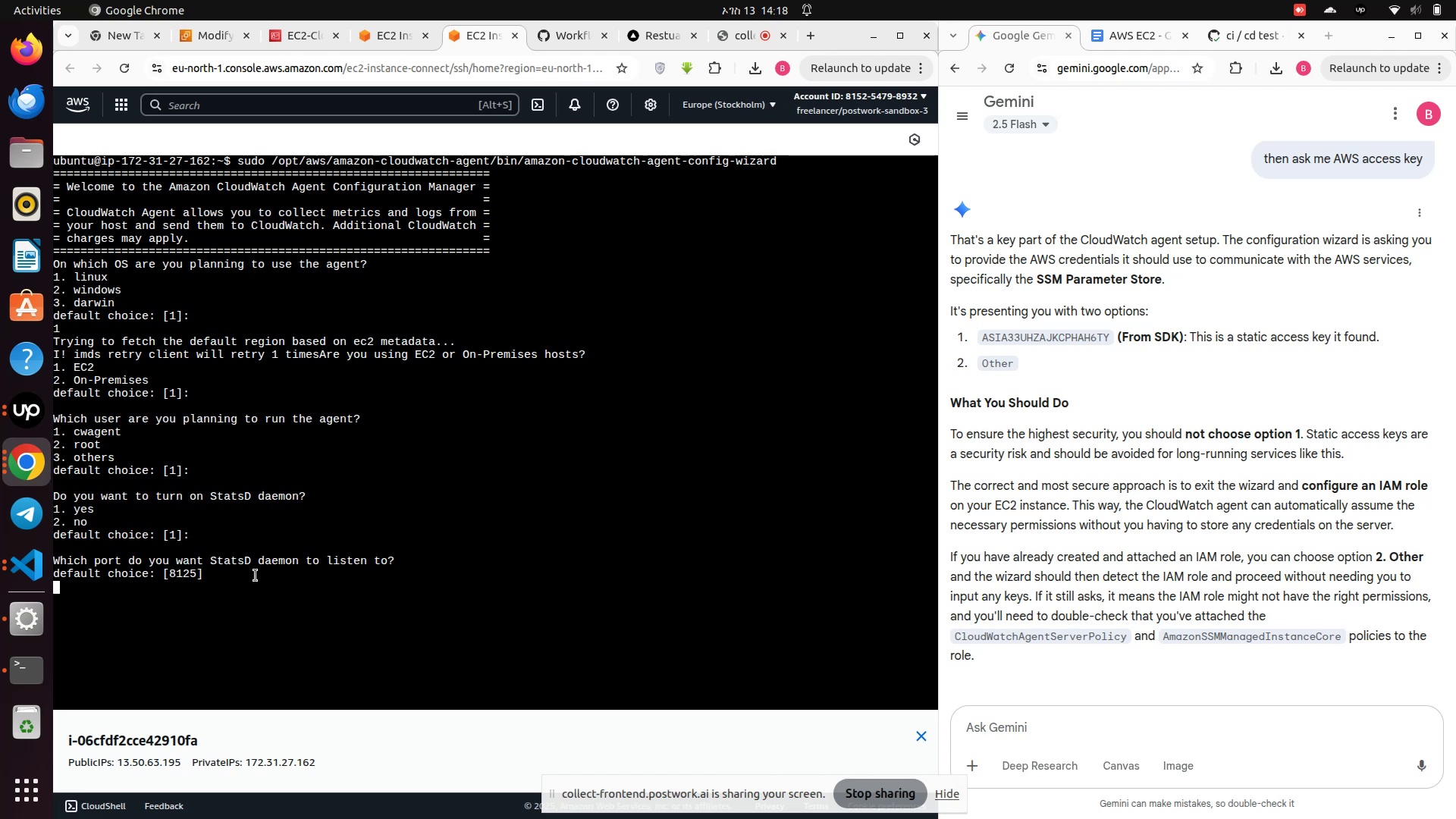 
key(Enter)
 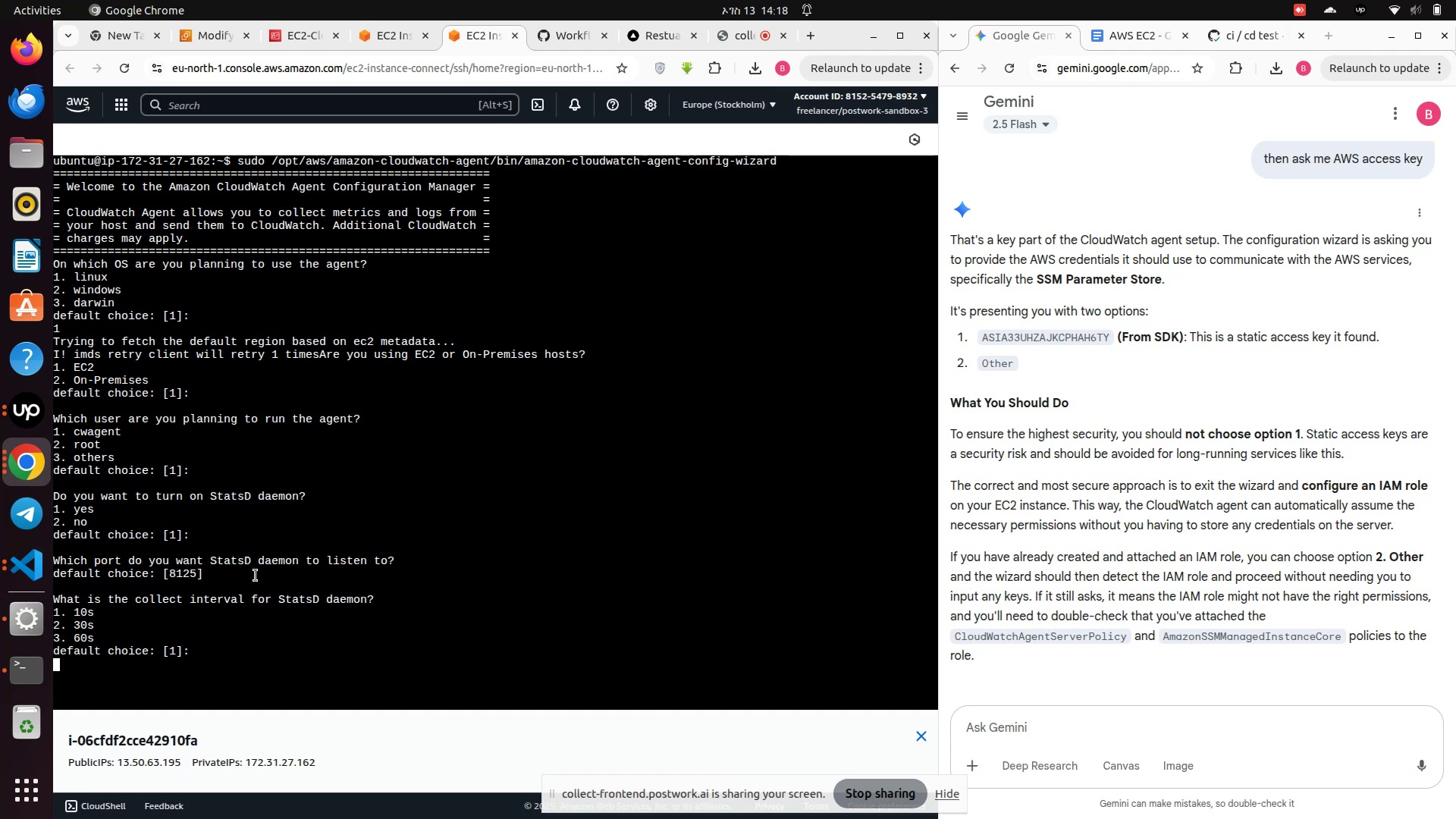 
key(Enter)
 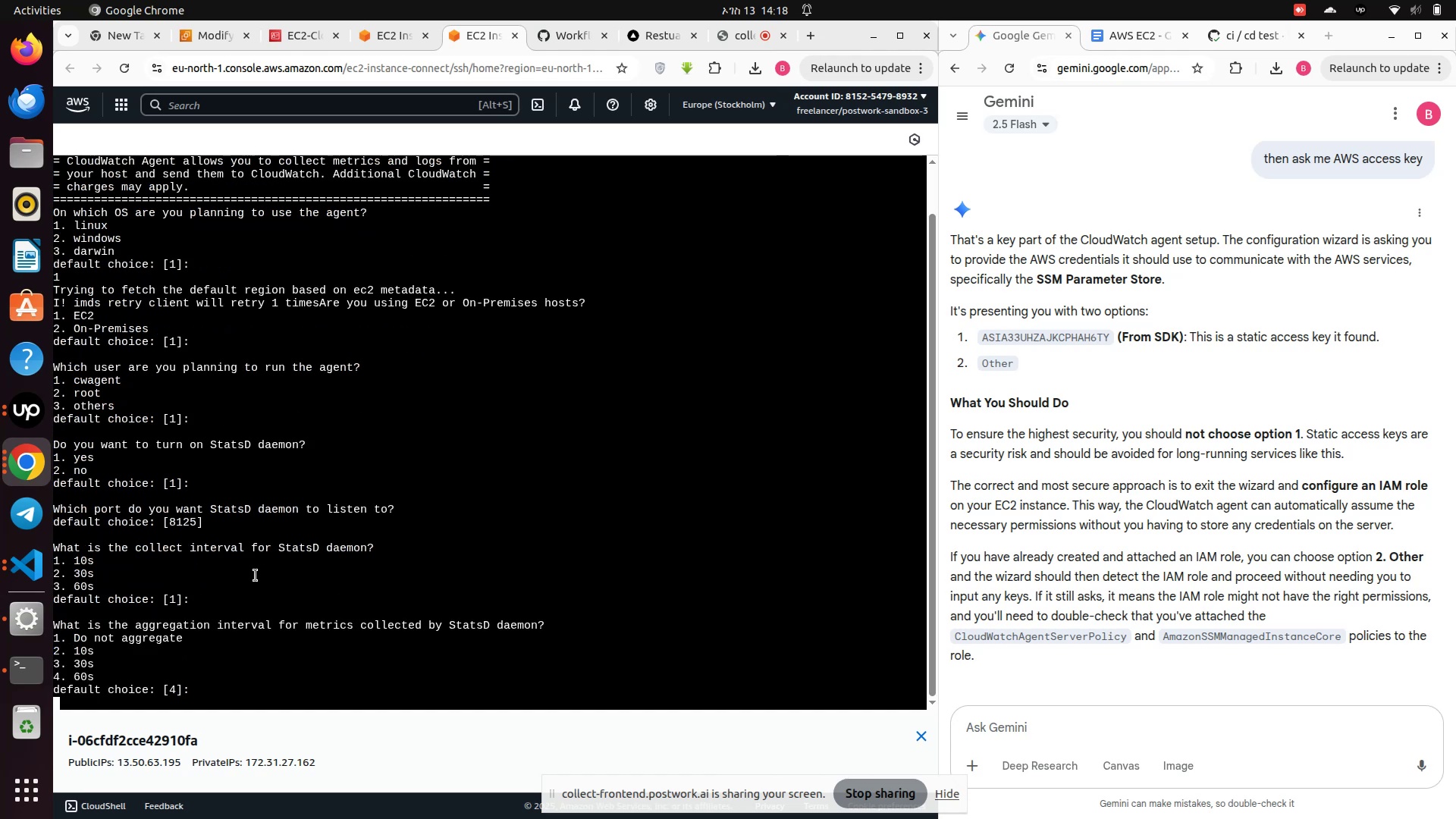 
key(Enter)
 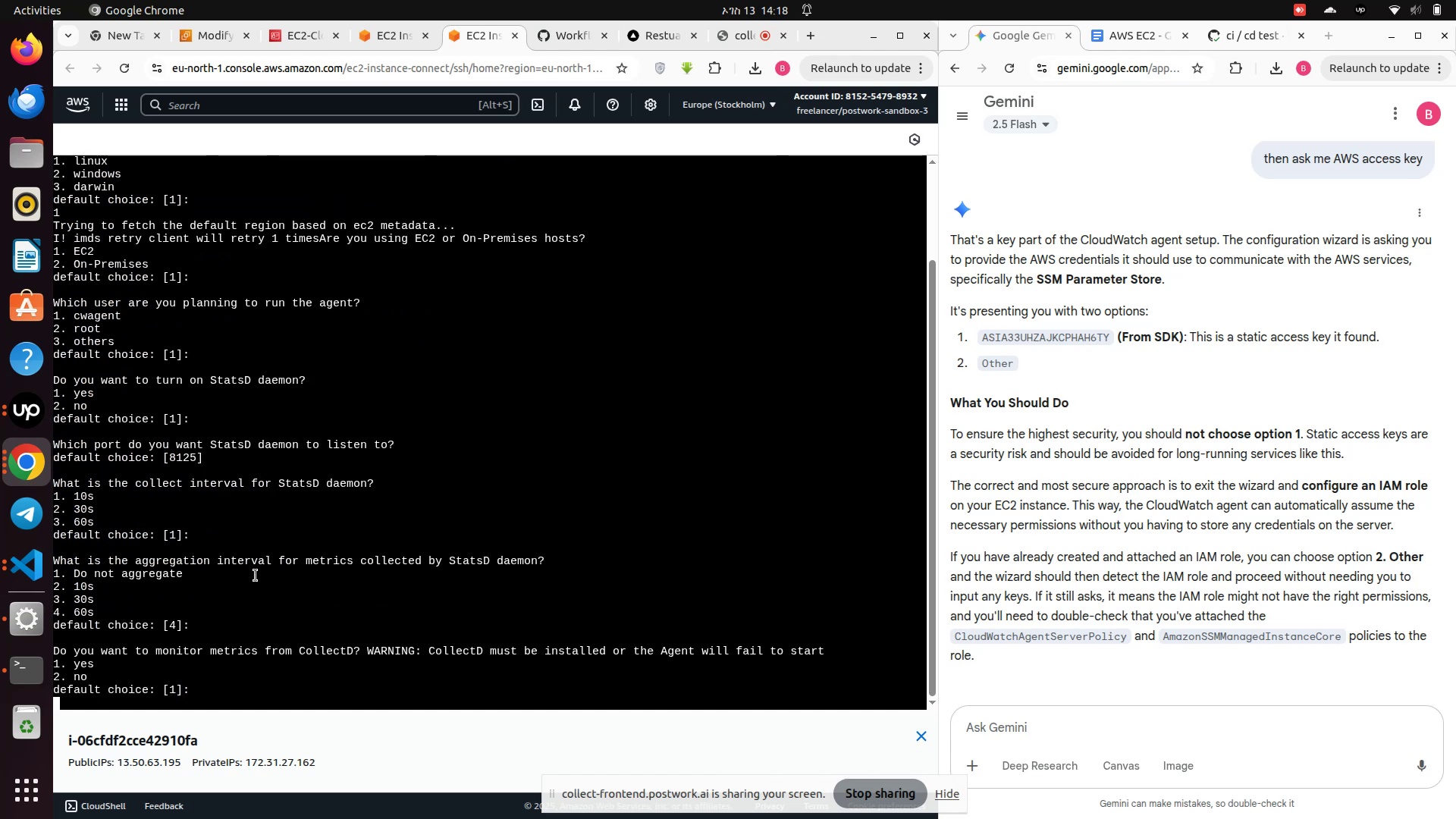 
key(Enter)
 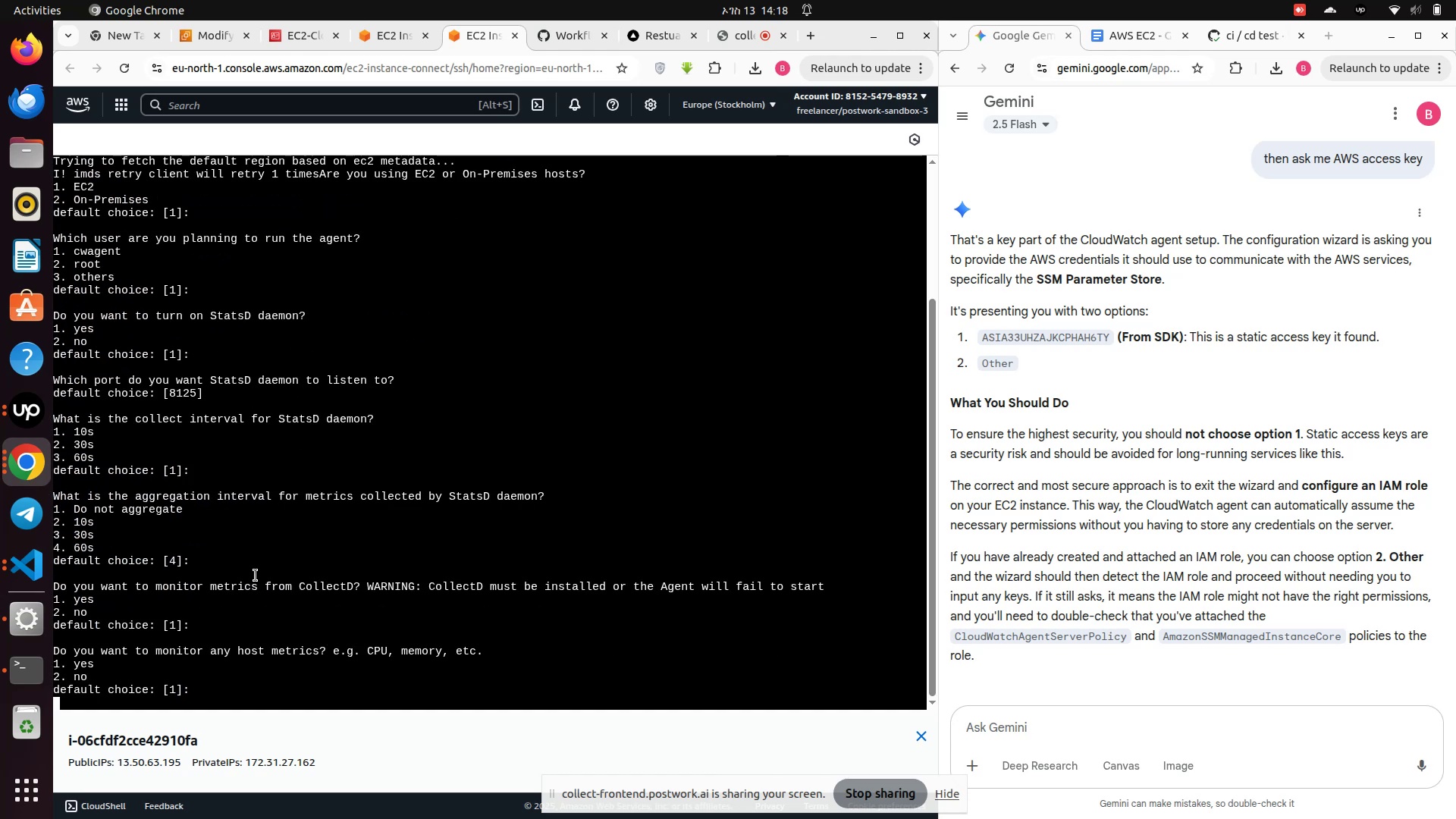 
key(Enter)
 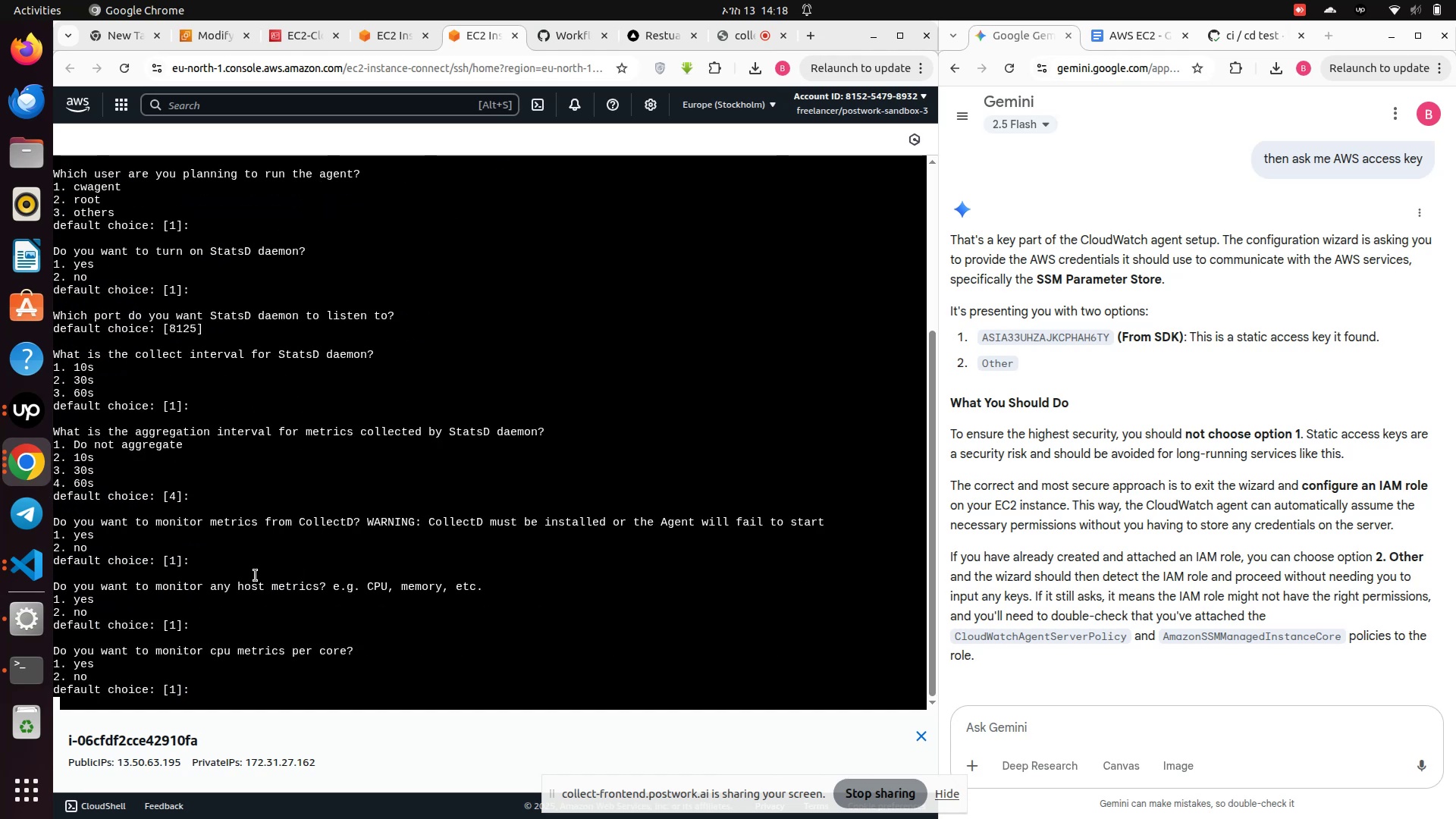 
key(Enter)
 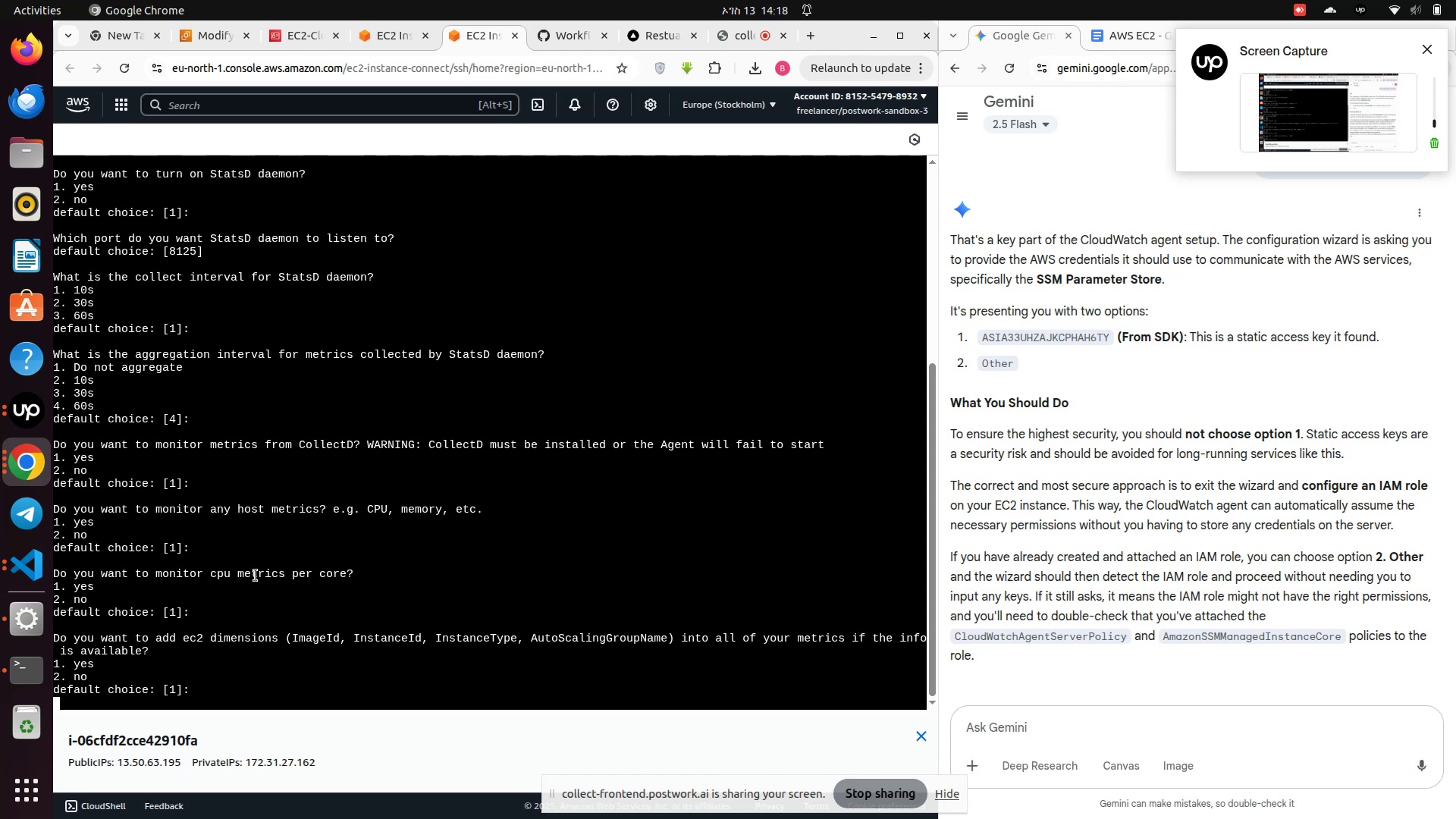 
key(Enter)
 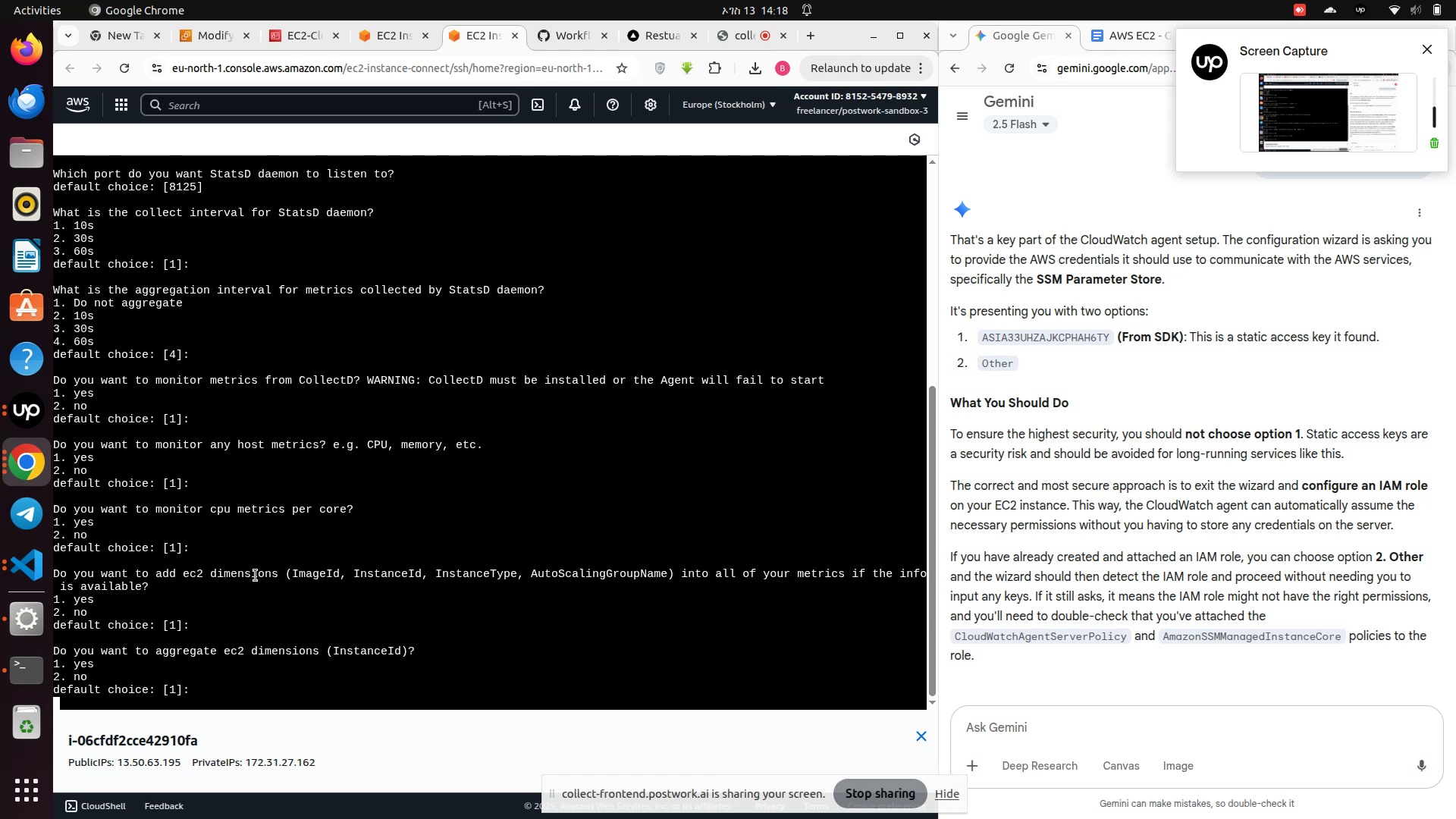 
key(Enter)
 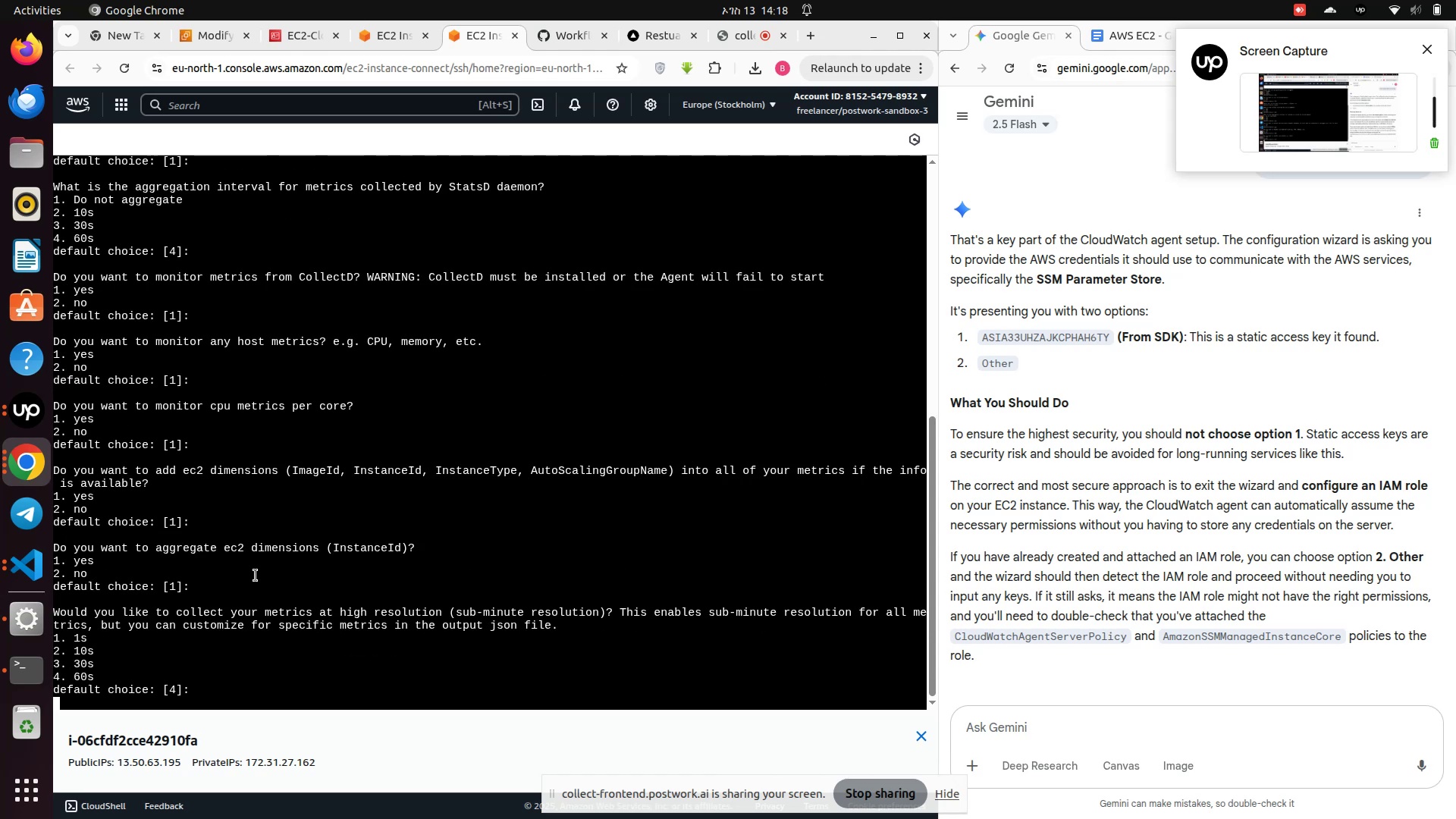 
key(Enter)
 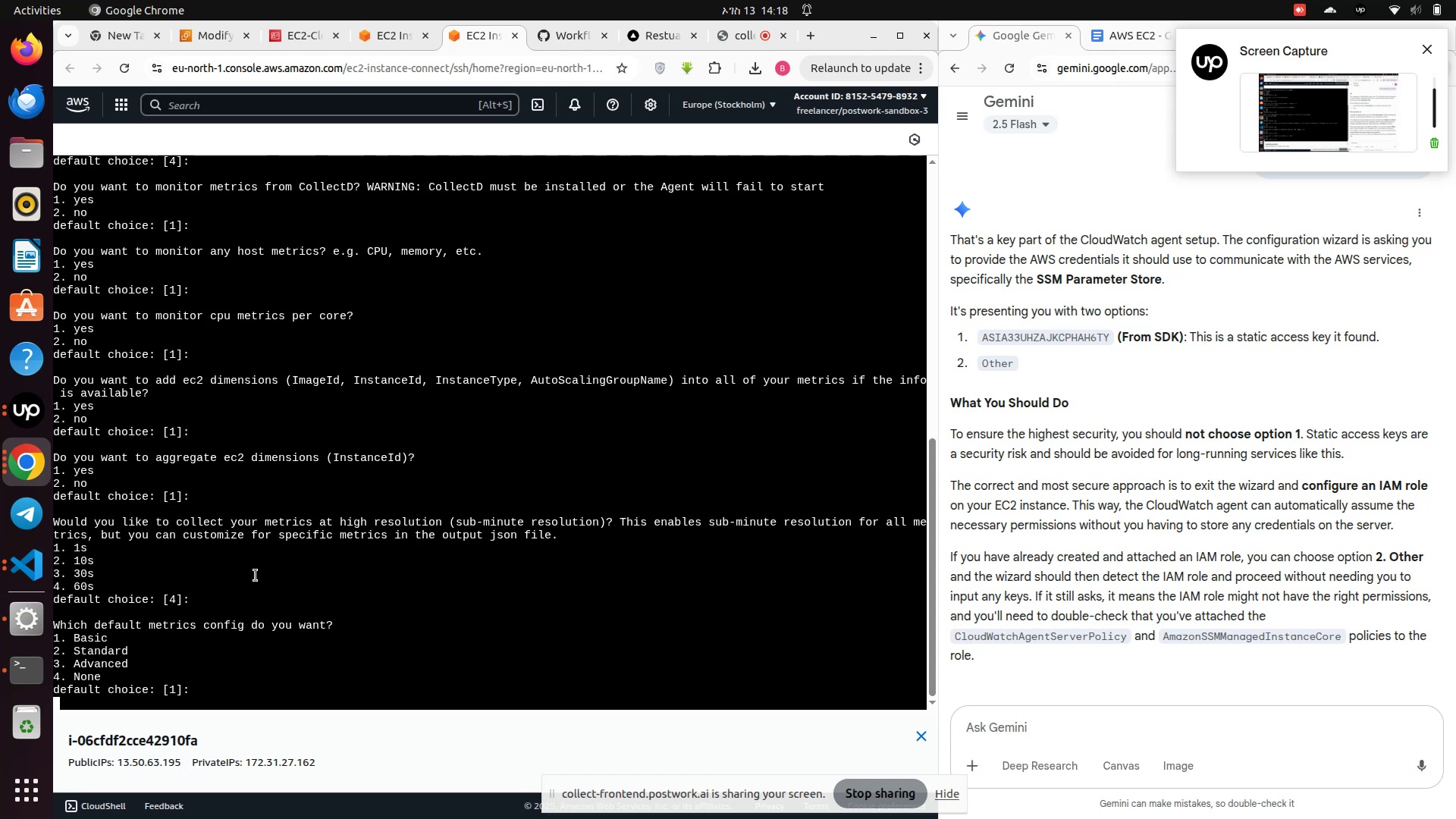 
key(Enter)
 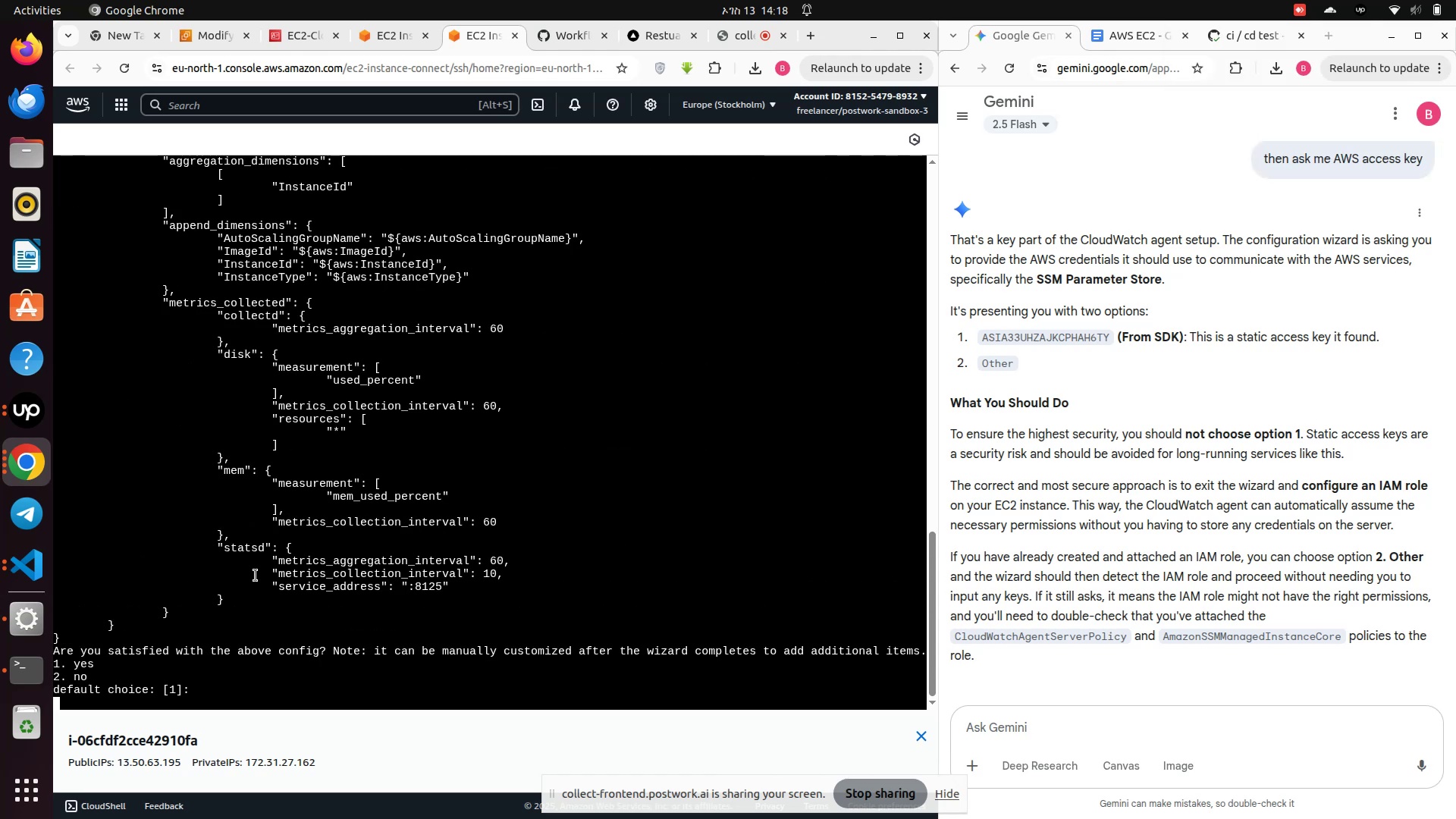 
key(Enter)
 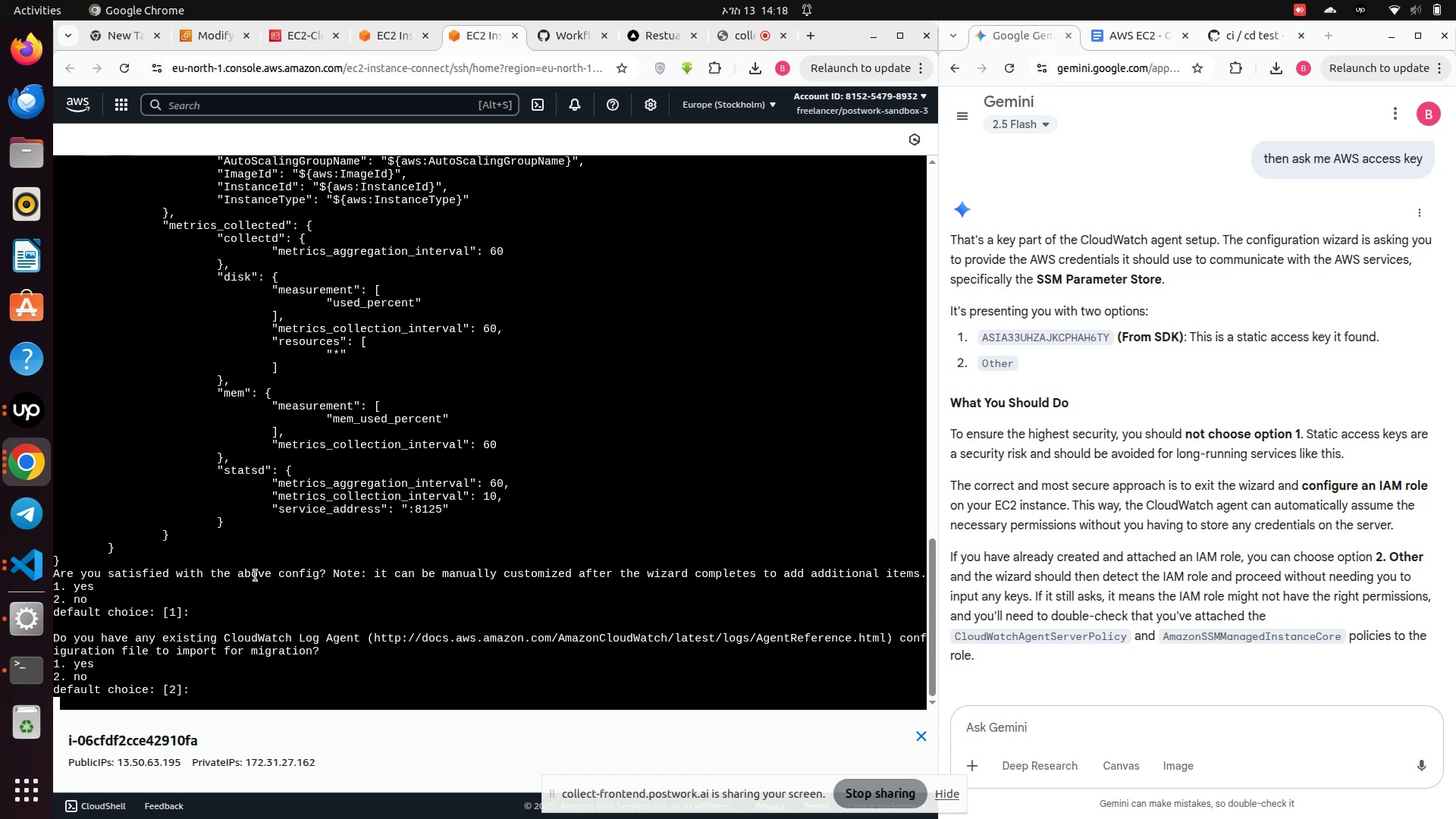 
key(Enter)
 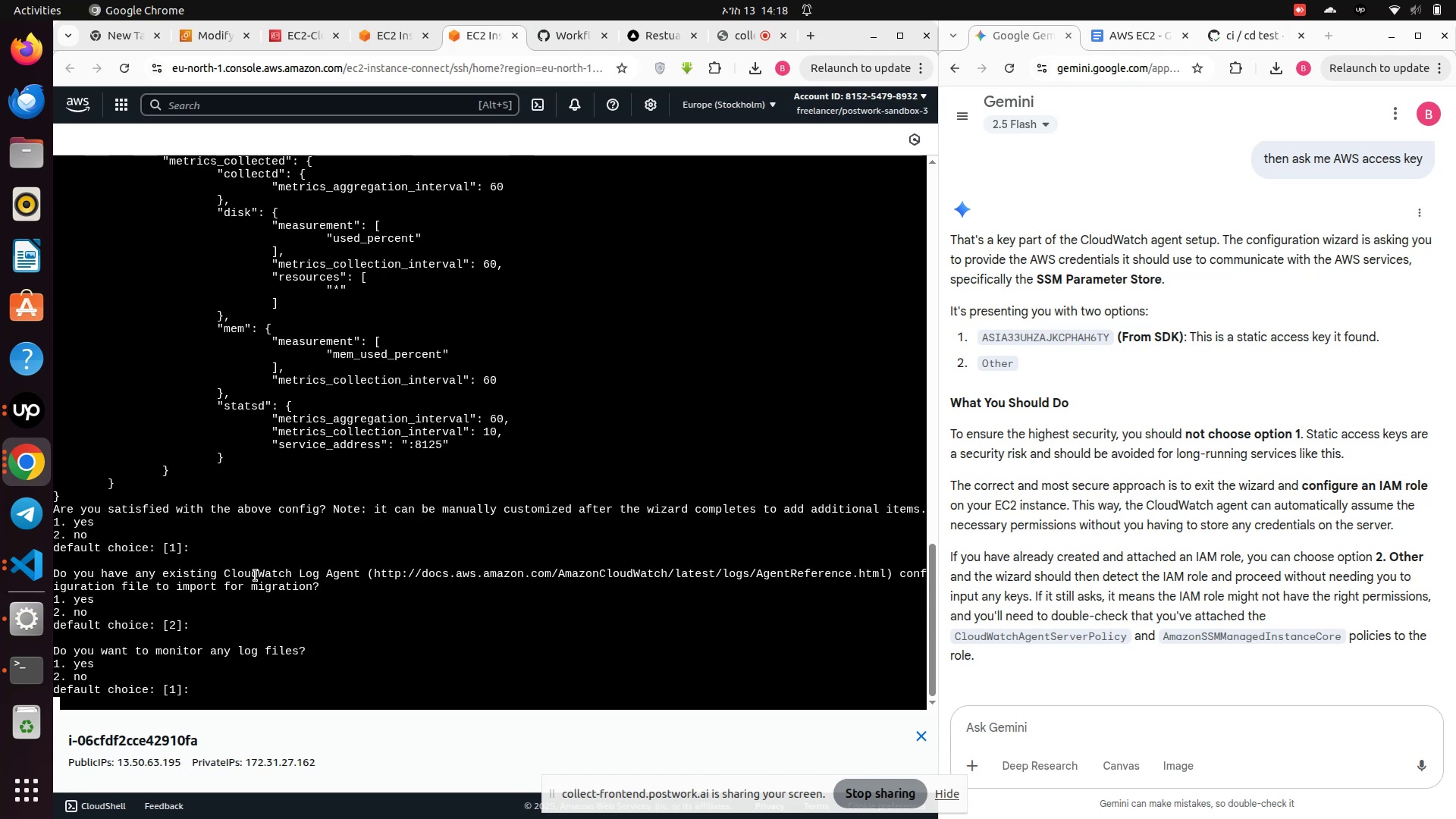 
wait(8.96)
 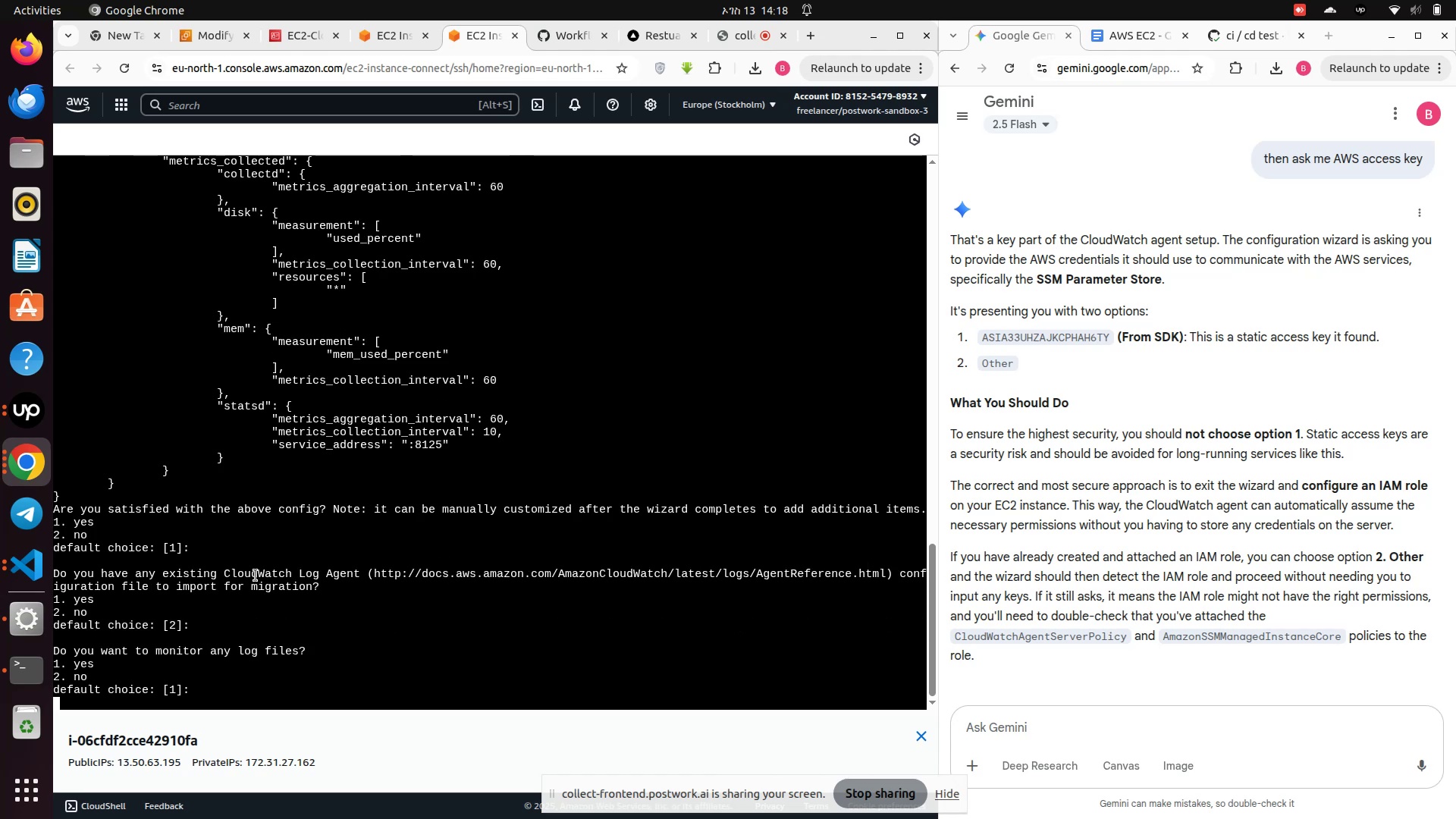 
key(1)
 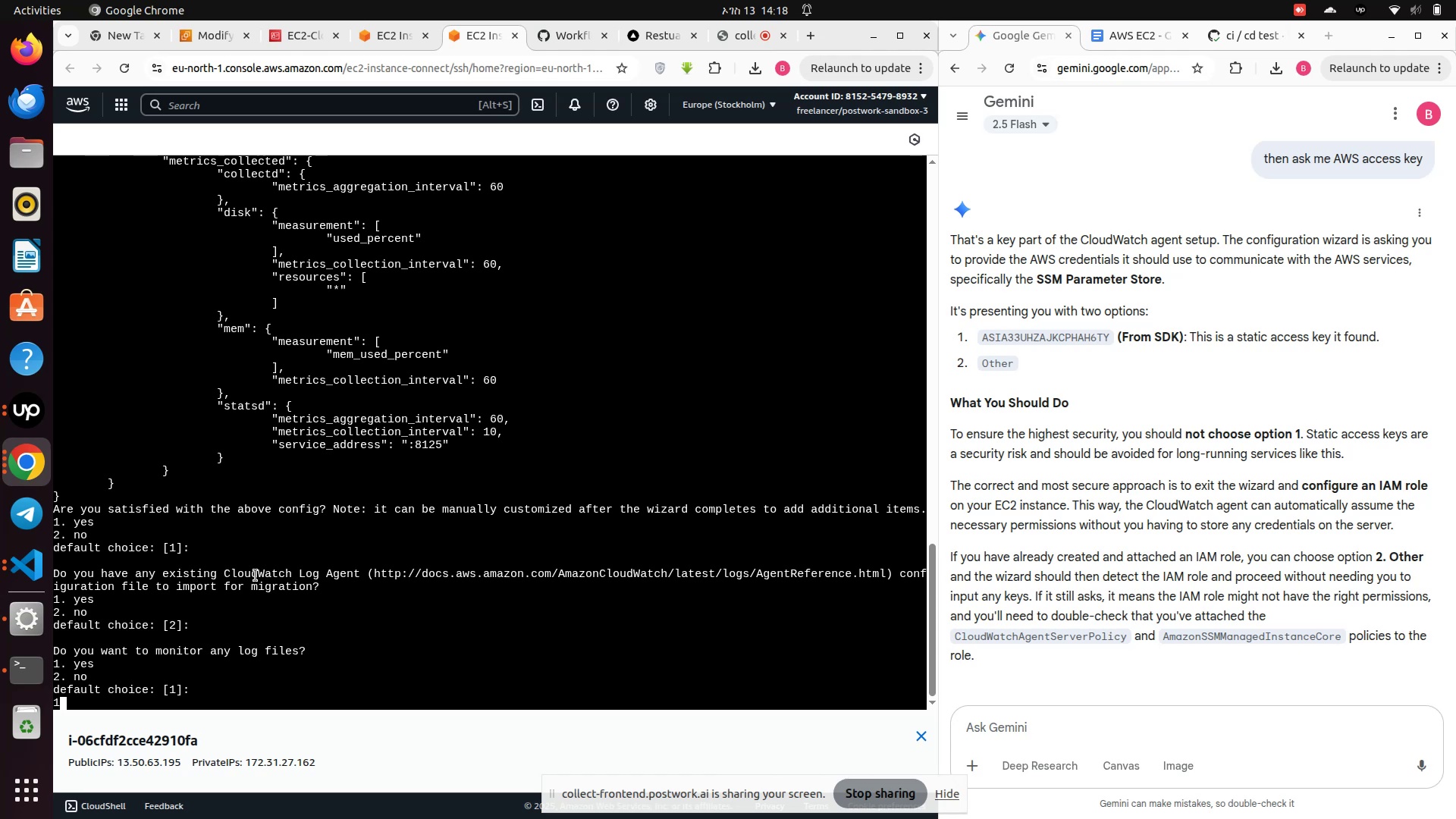 
key(Enter)
 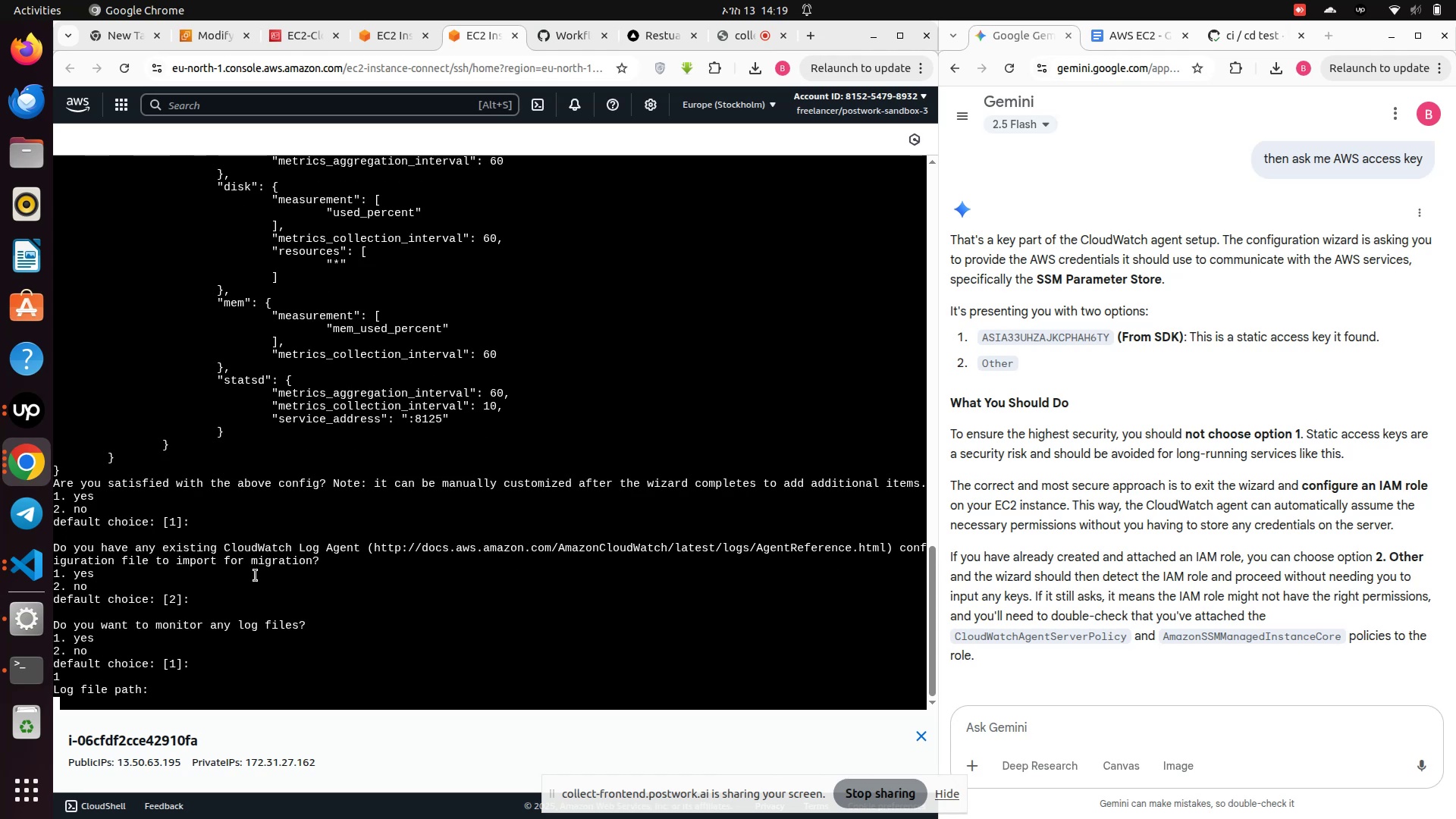 
type(/var/)
 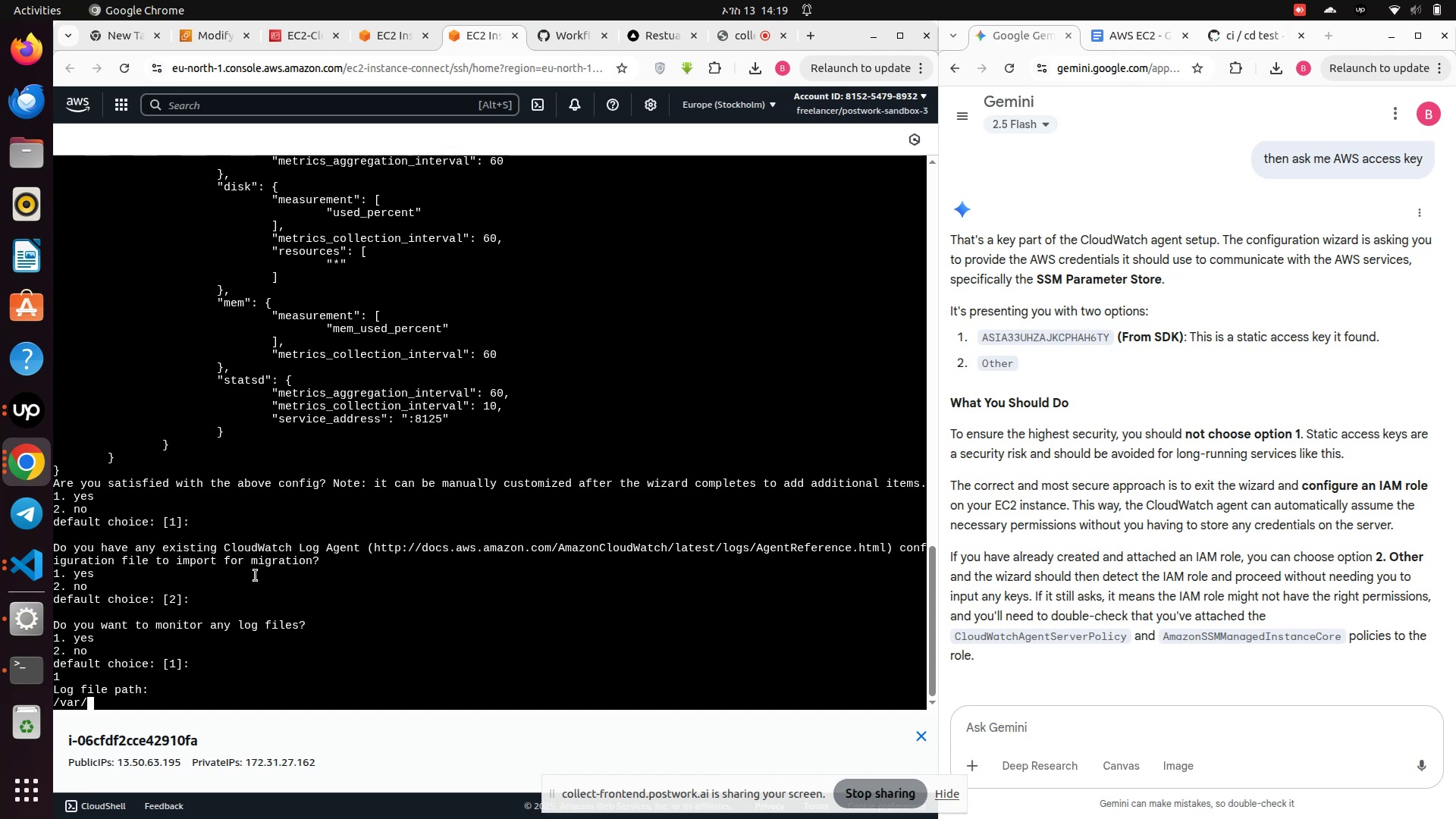 
type(log/super)
 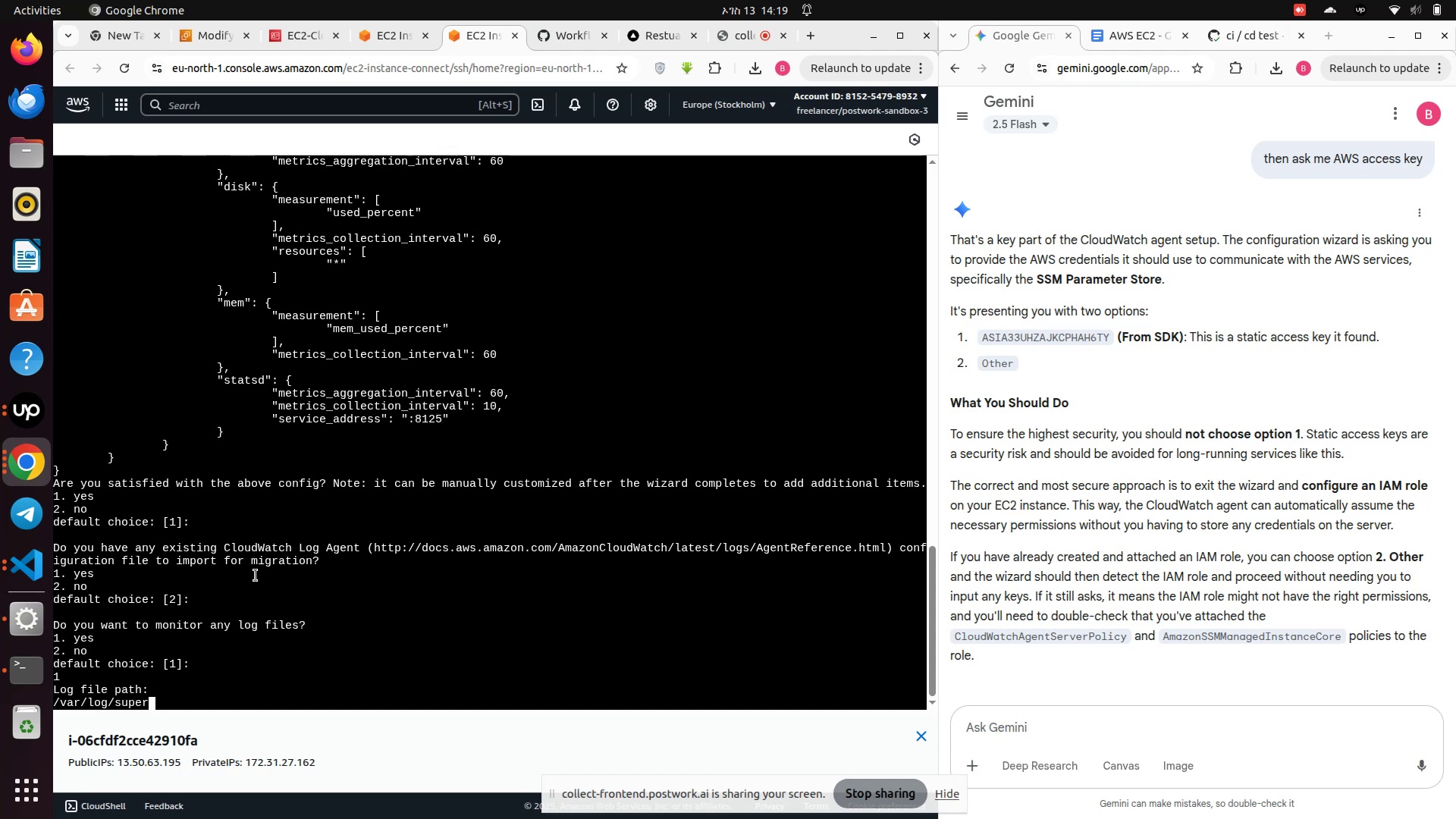 
left_click([400, 37])
 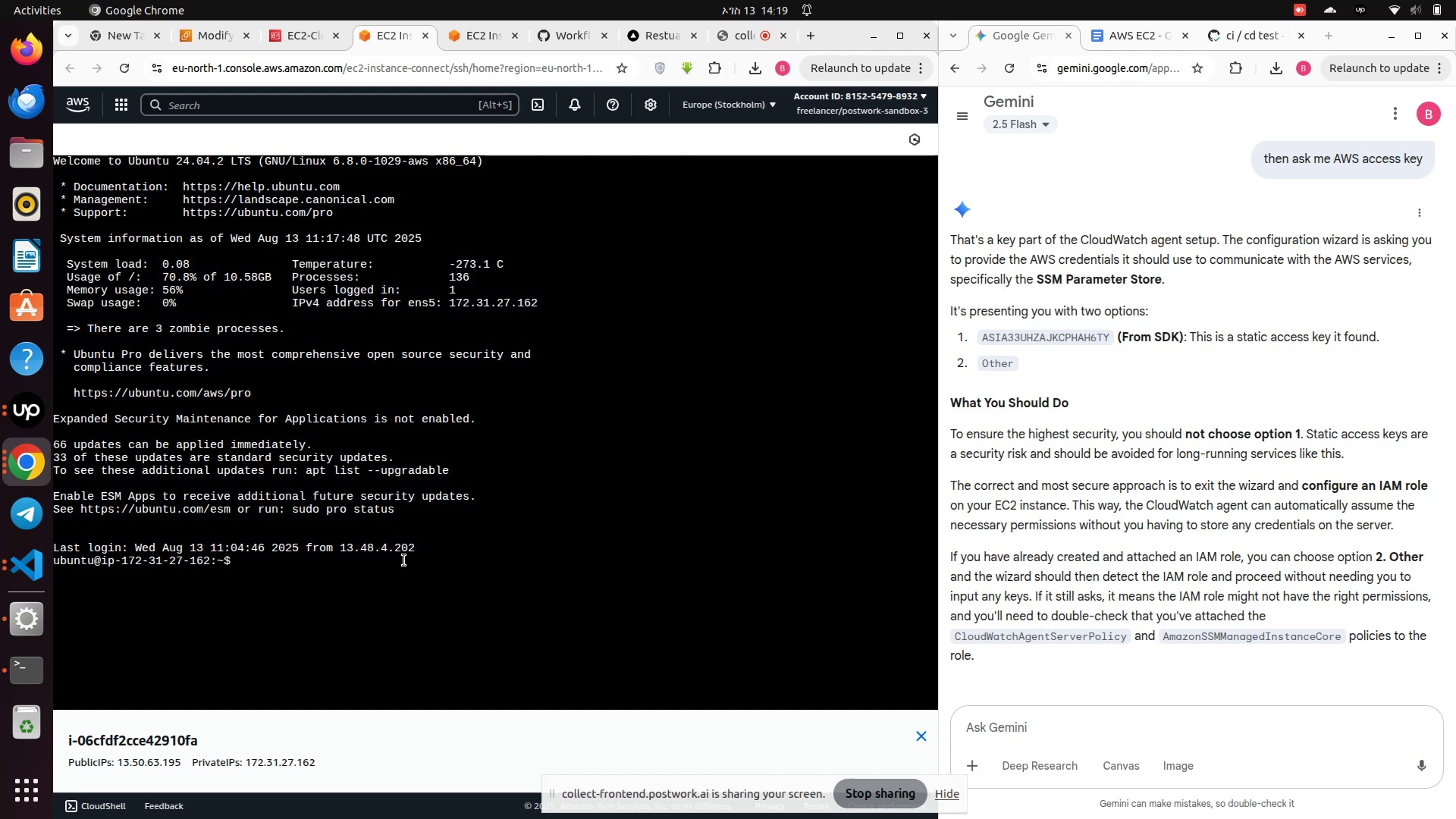 
left_click([403, 574])
 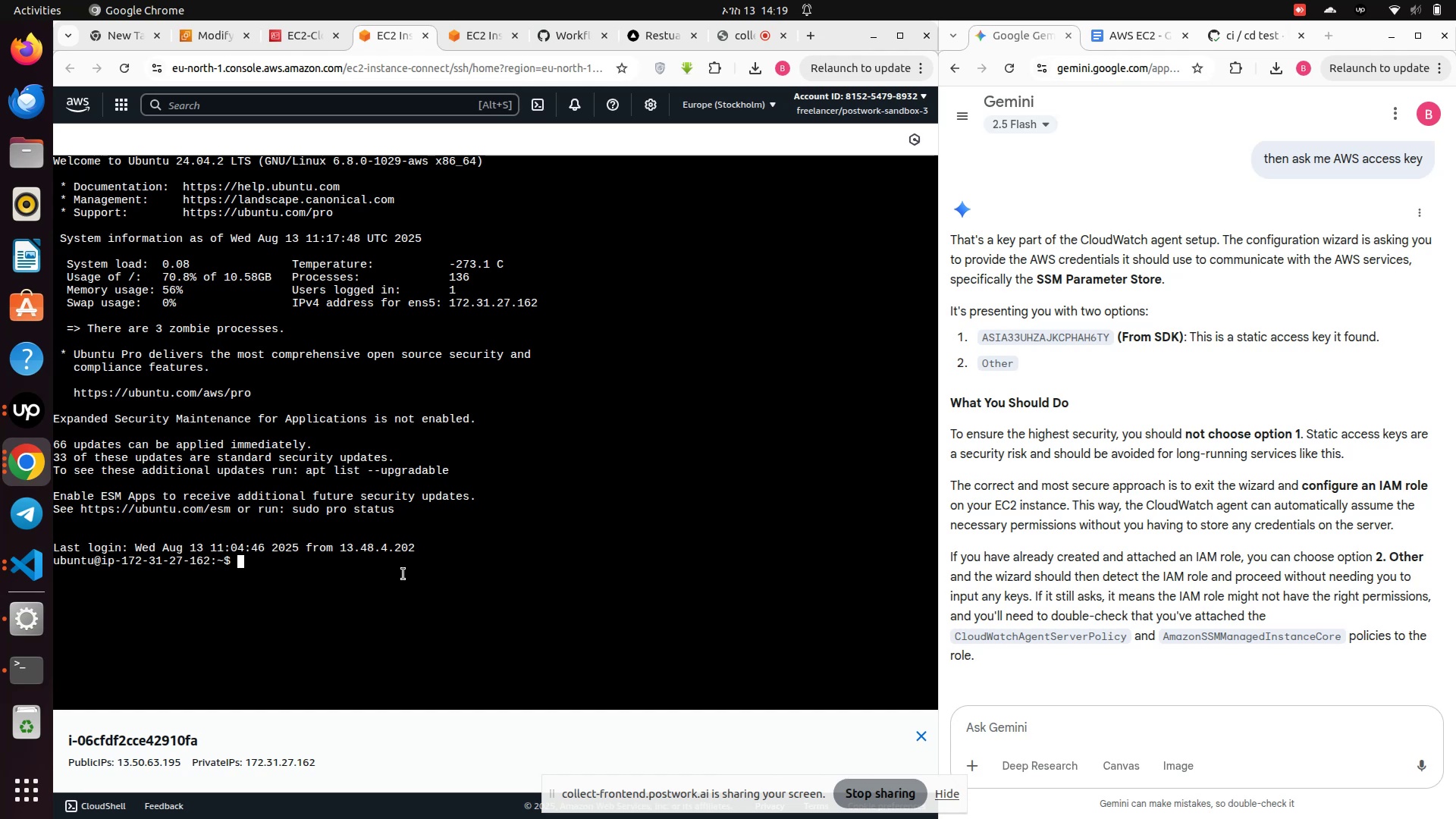 
type(cd /lo)
key(Tab)
type(cd /v)
key(Tab)
type(lo)
key(Tab)
type(g)
key(Tab)
type(su)
key(Tab)
 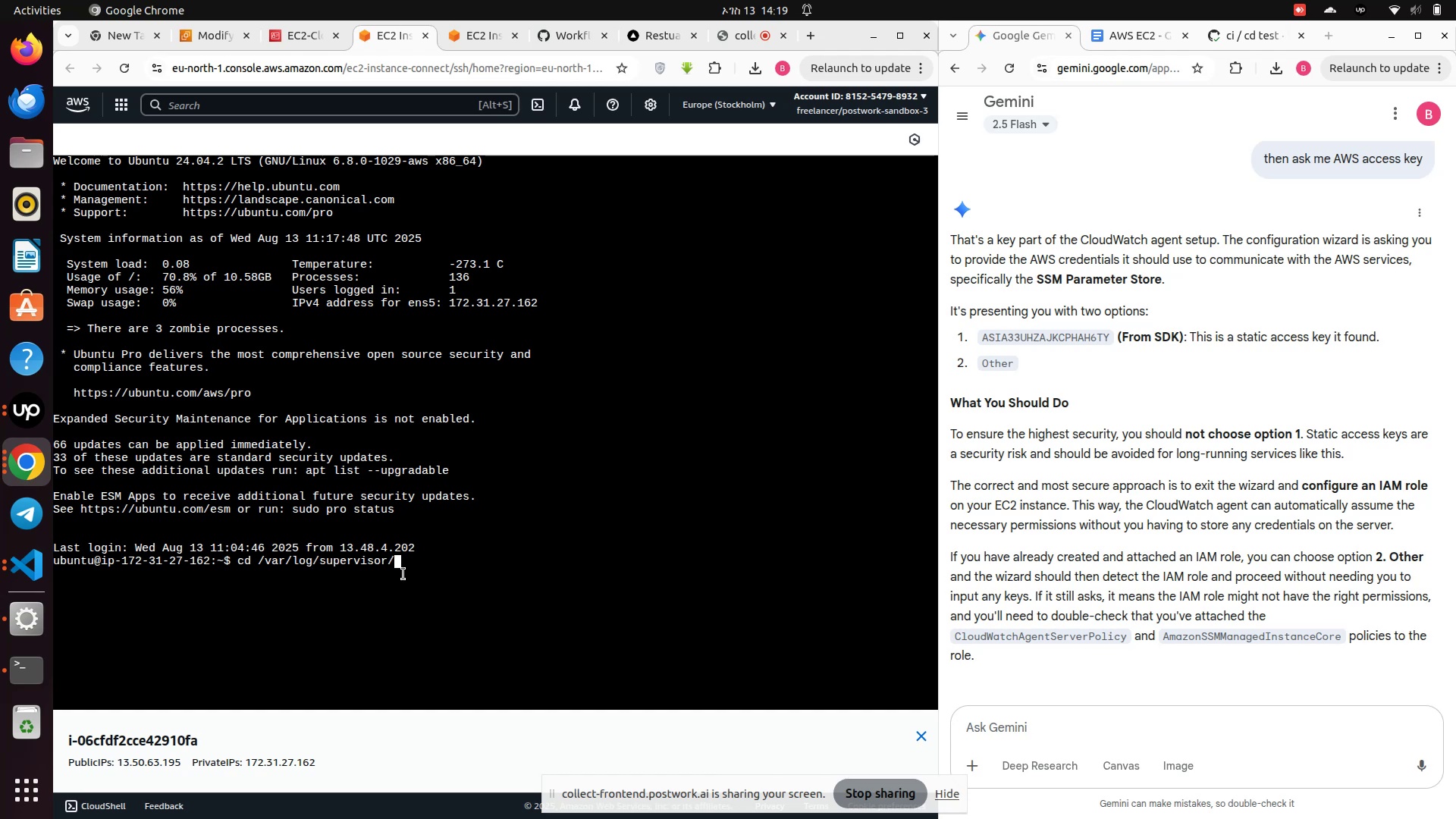 
hold_key(key=Backspace, duration=1.44)
 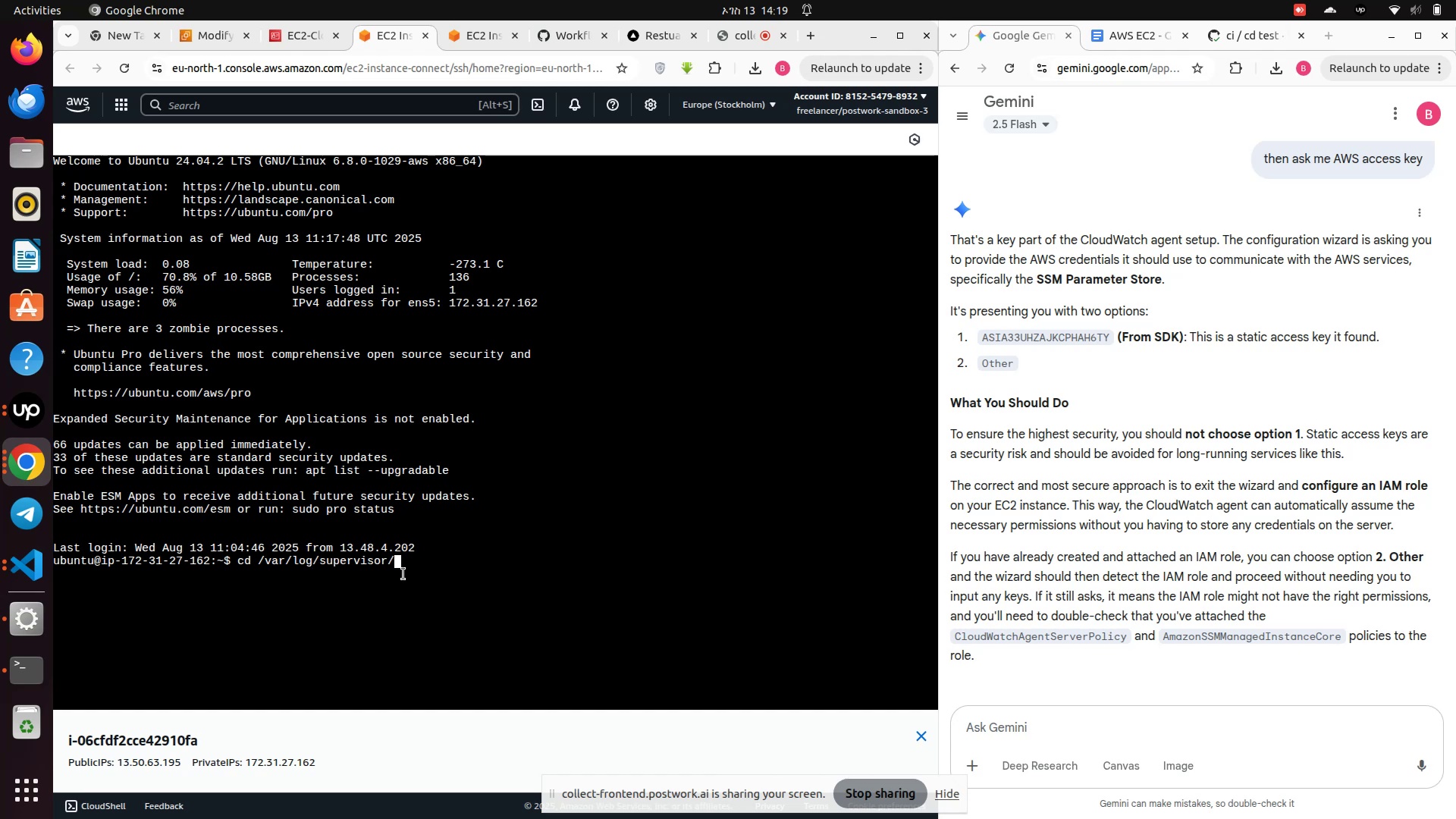 
wait(5.37)
 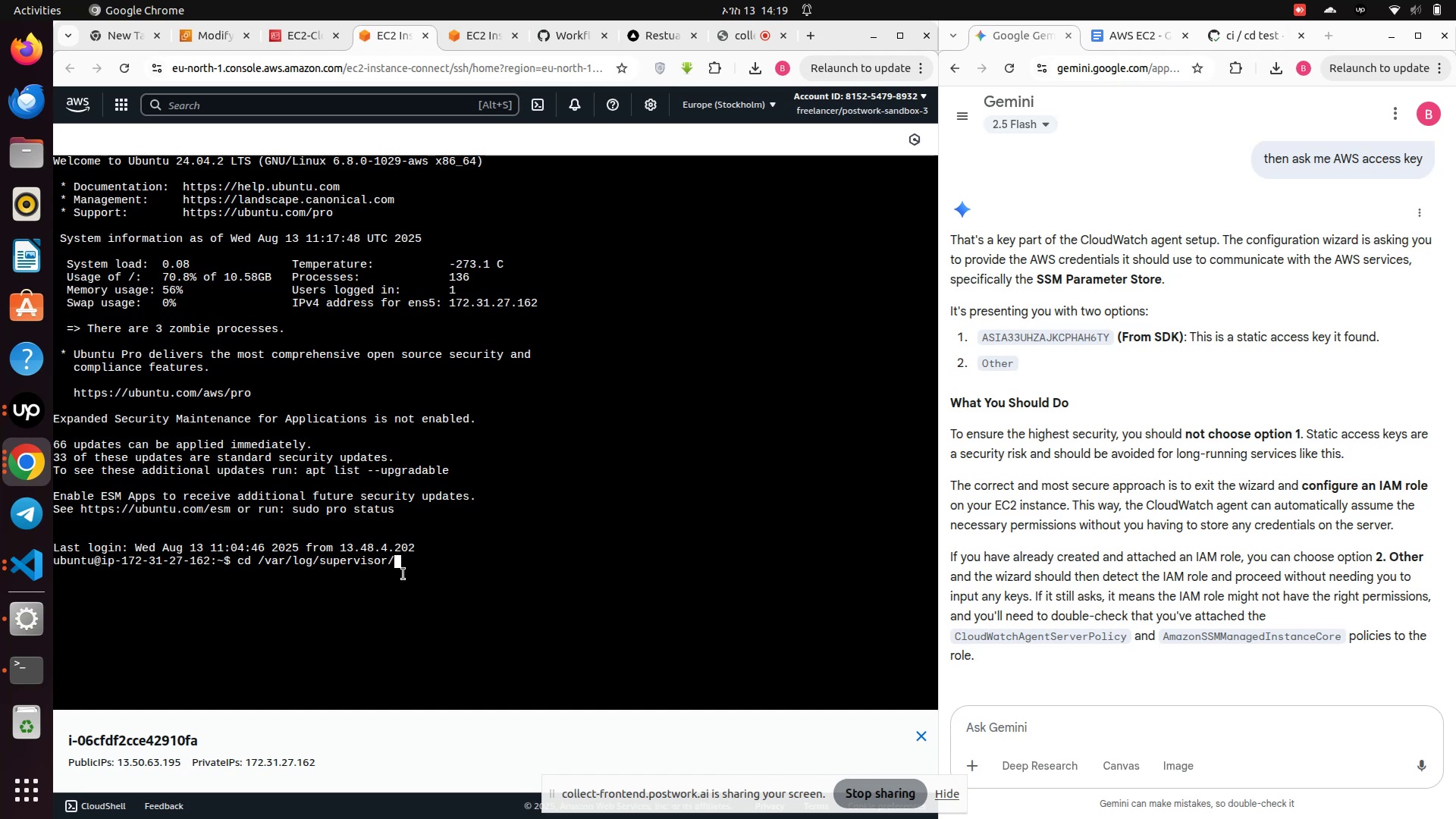 
left_click([452, 41])
 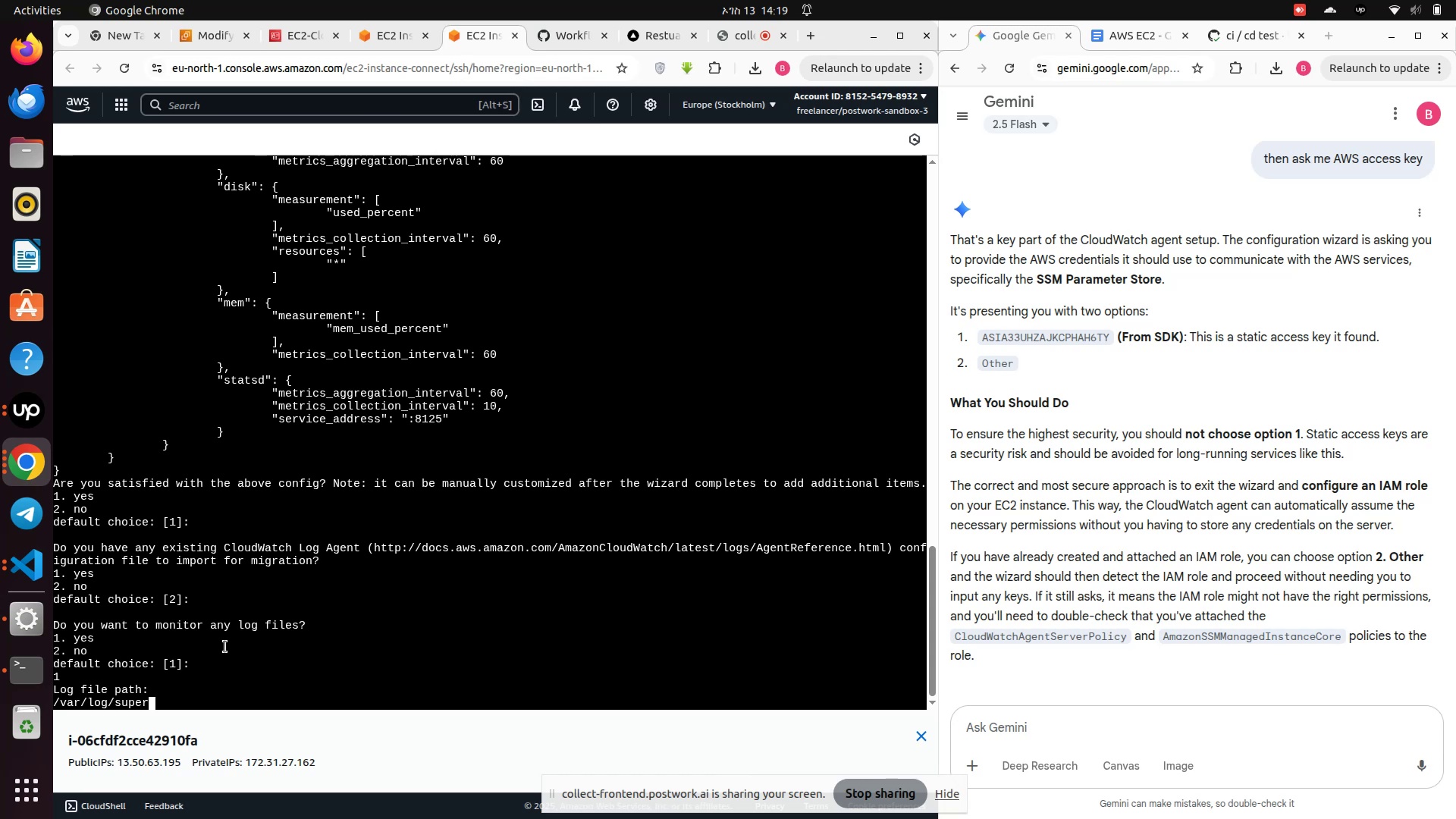 
type(visor/gunicorn.log)
 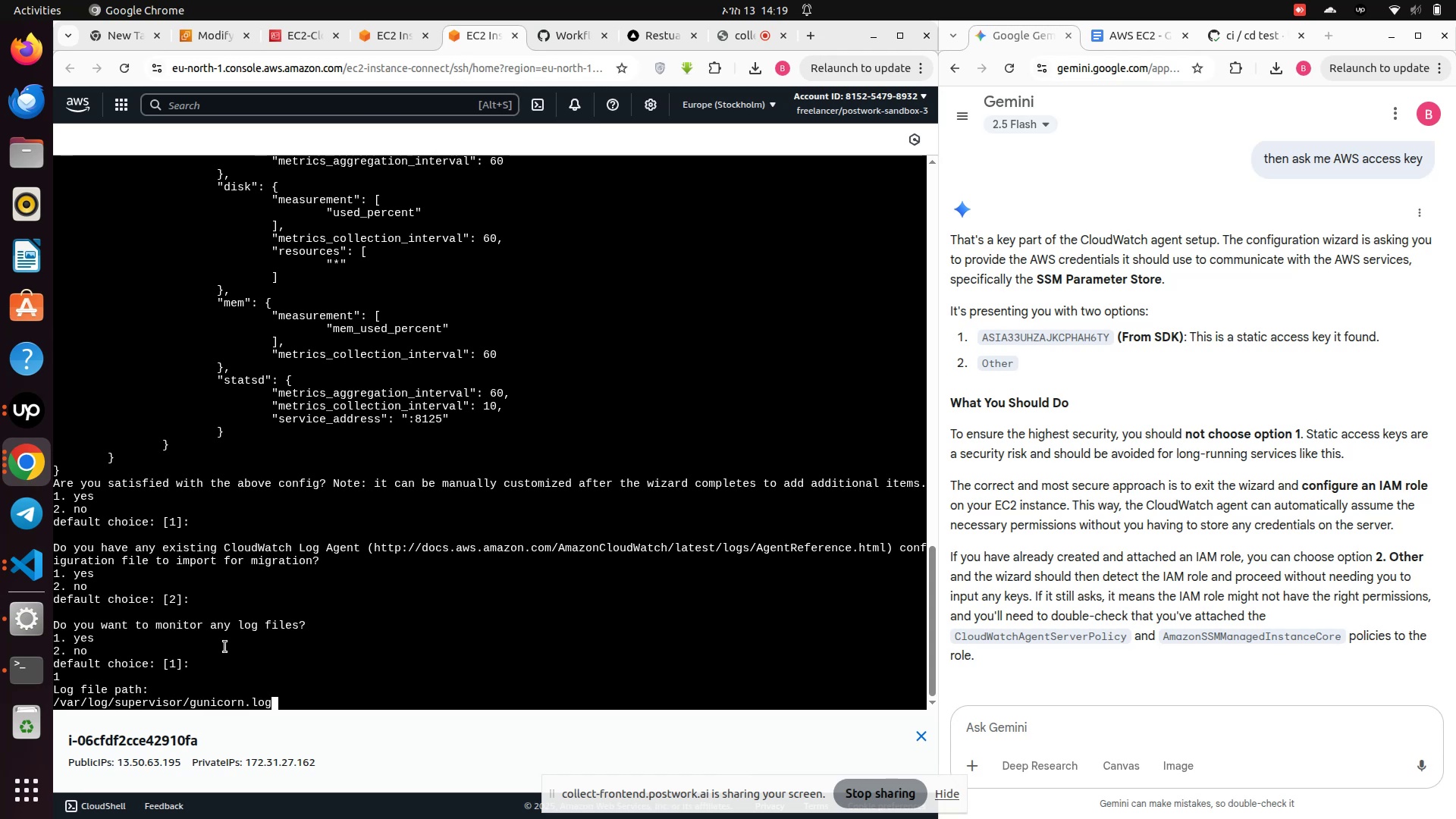 
key(Enter)
 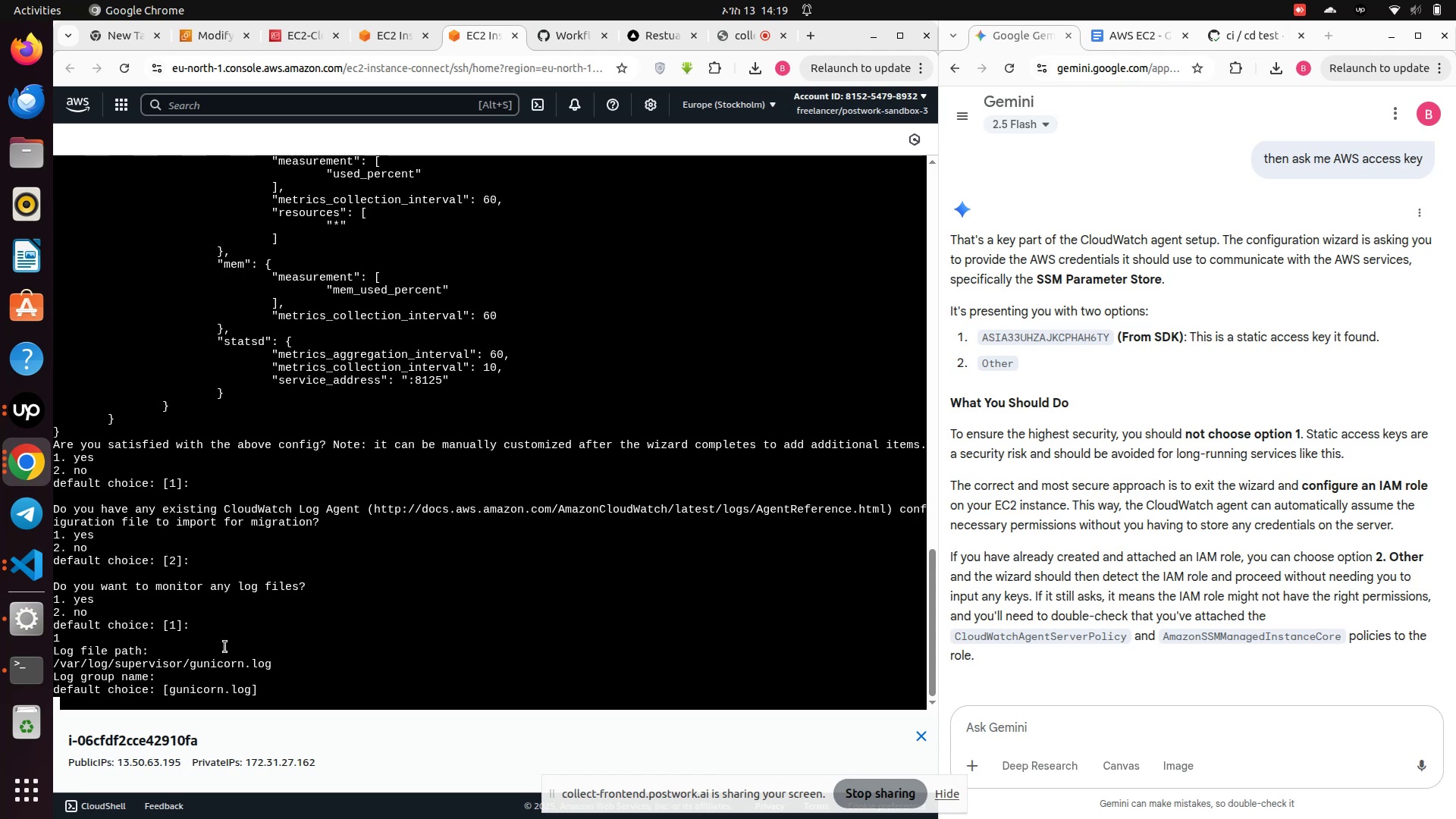 
key(Enter)
 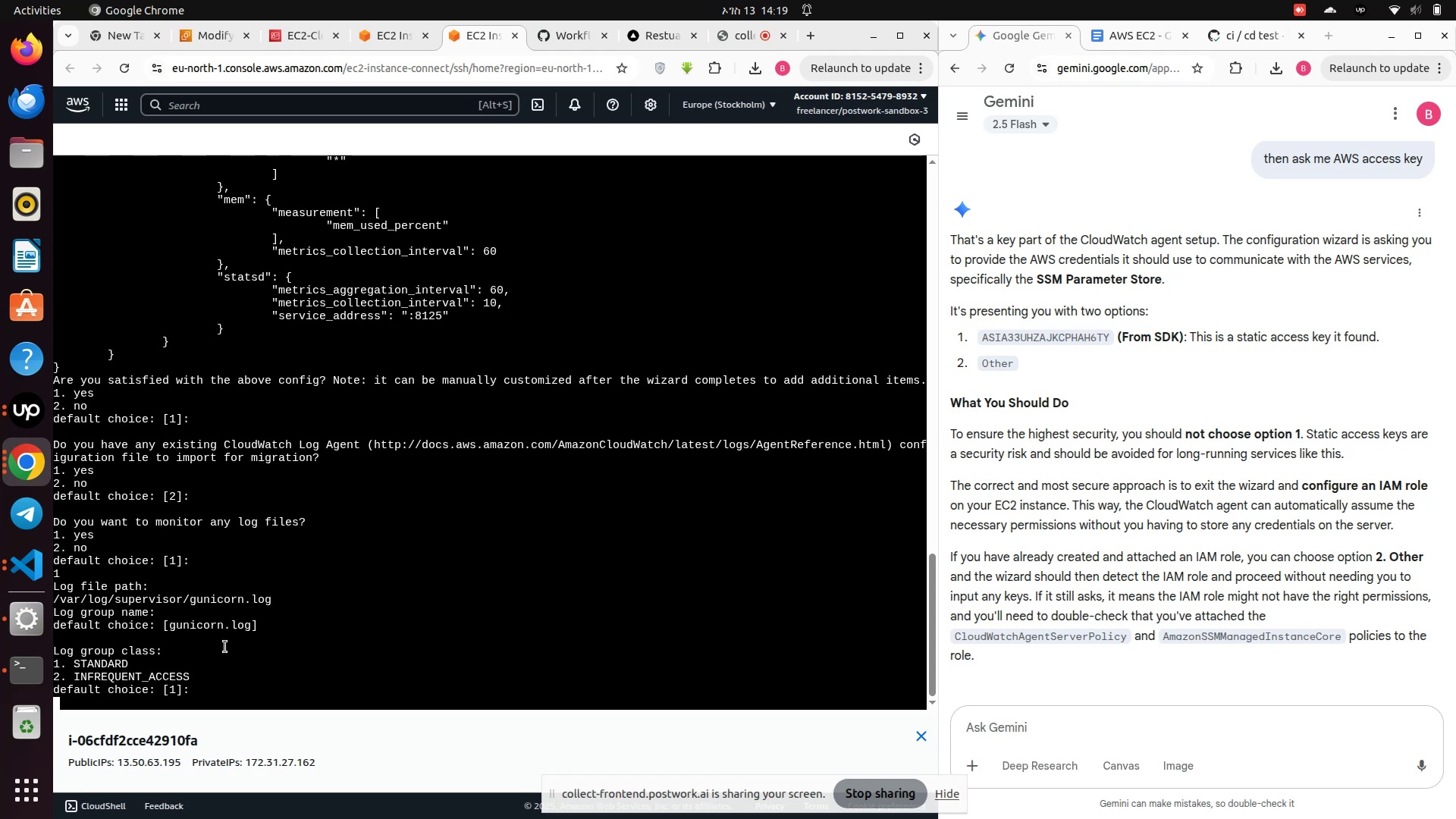 
key(1)
 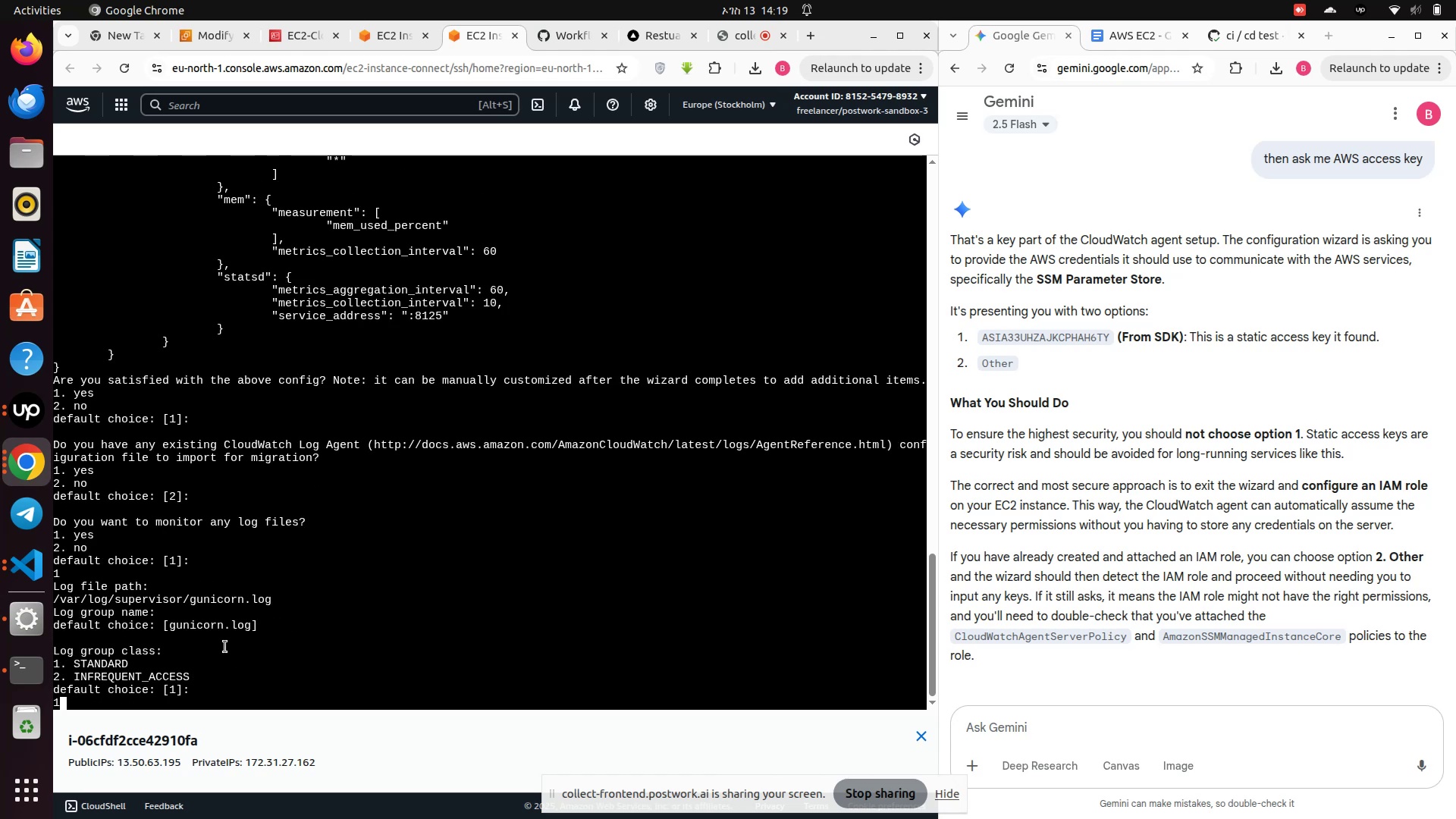 
key(Enter)
 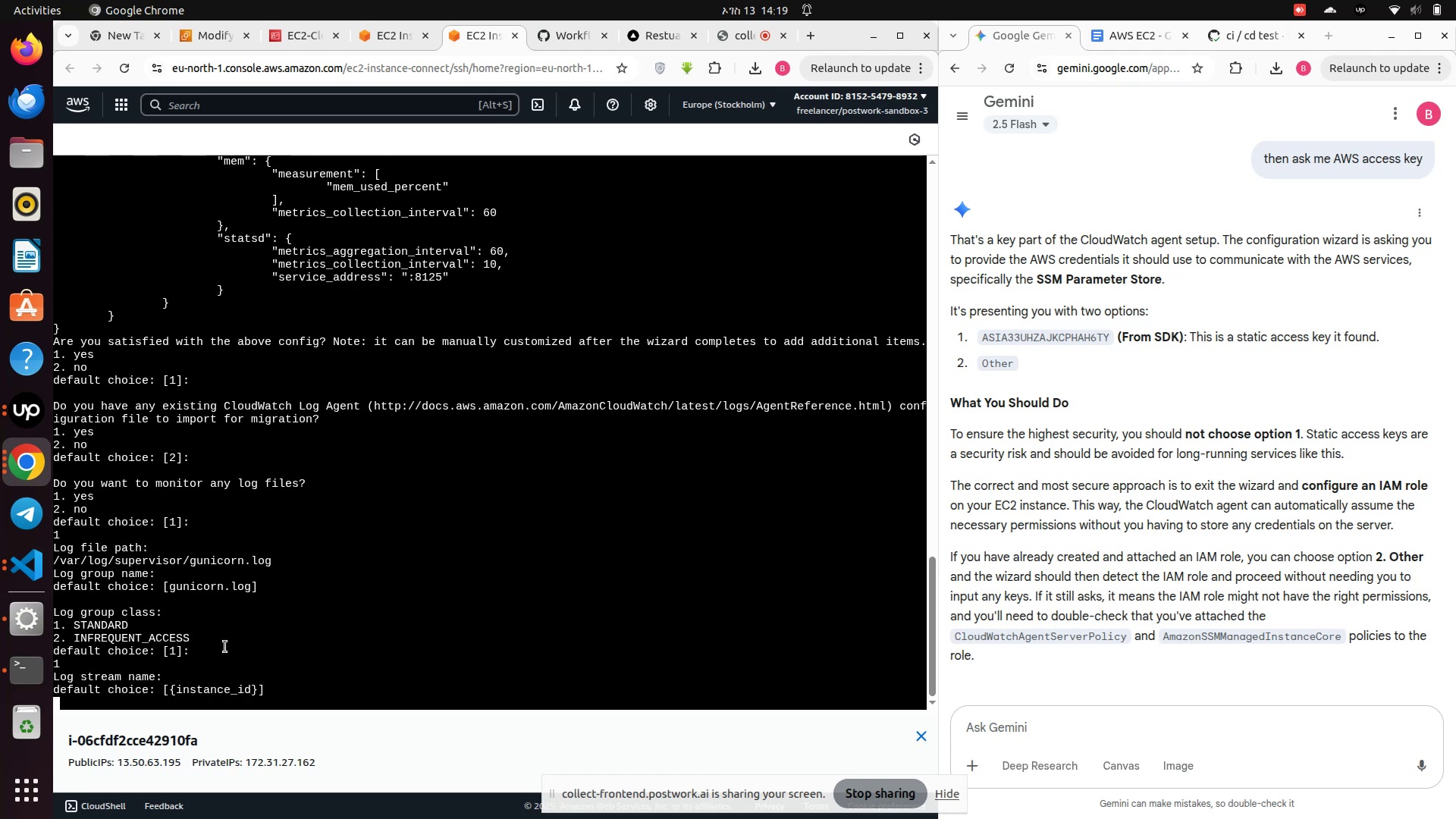 
key(1)
 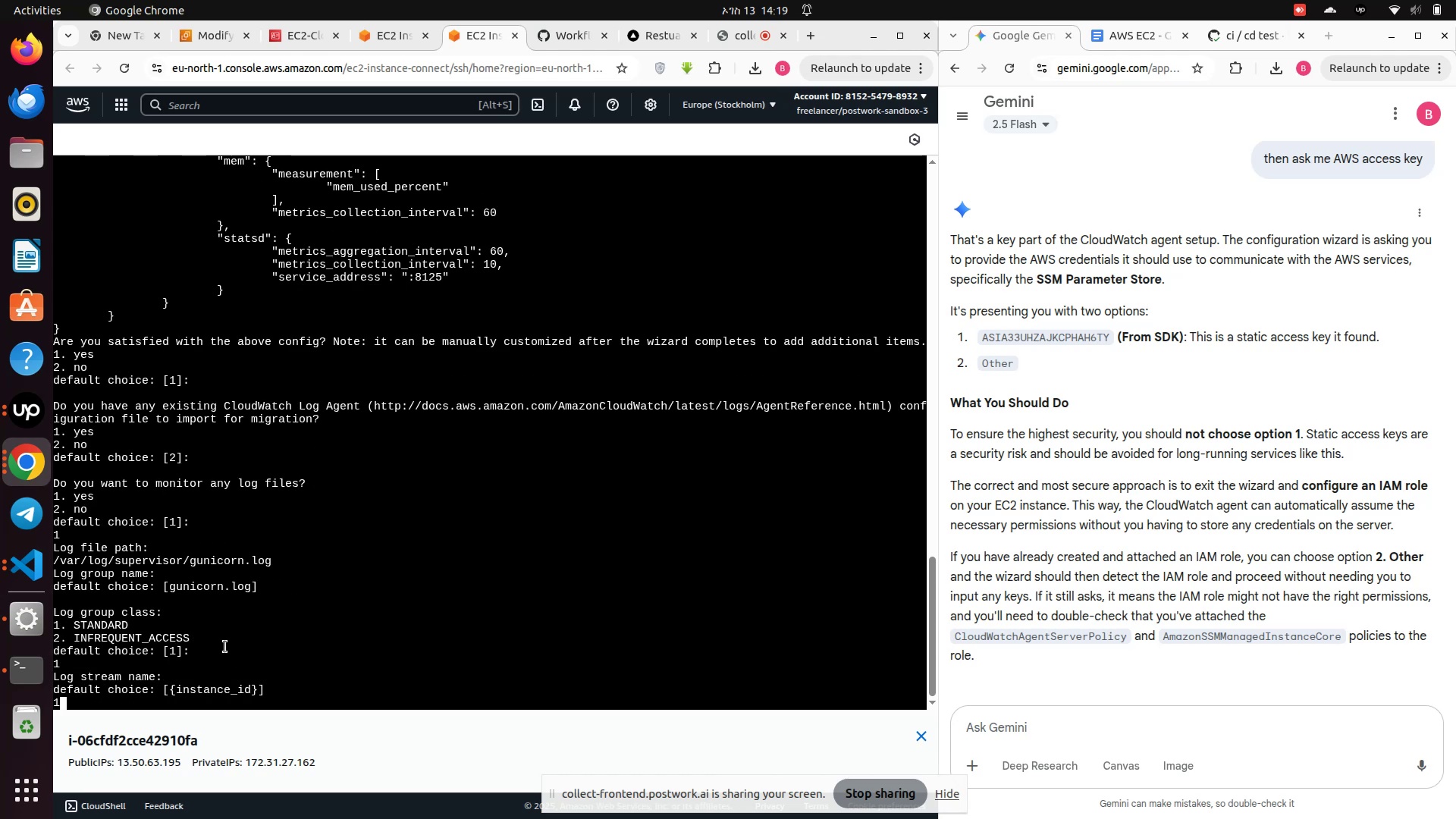 
key(Enter)
 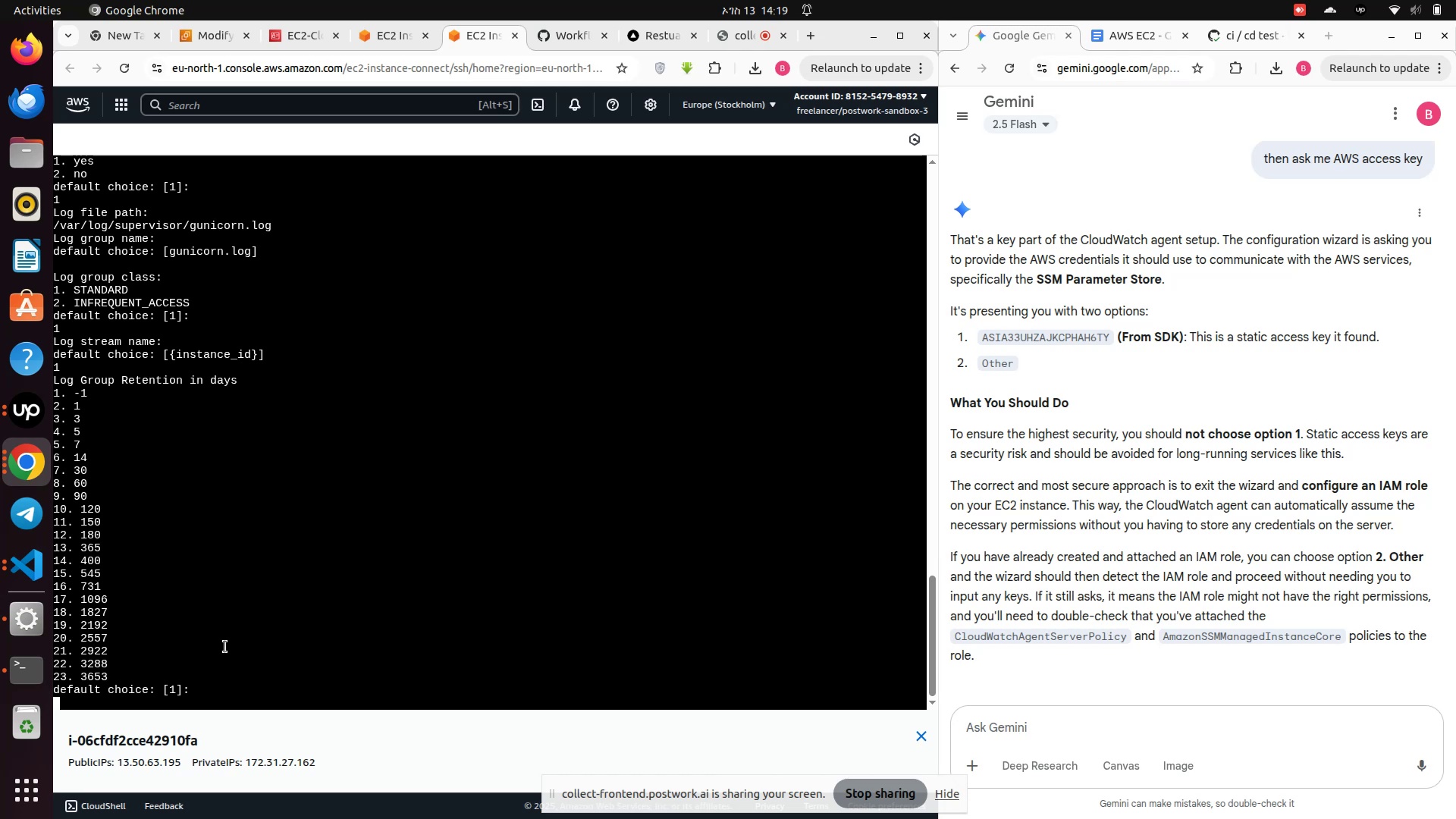 
key(Enter)
 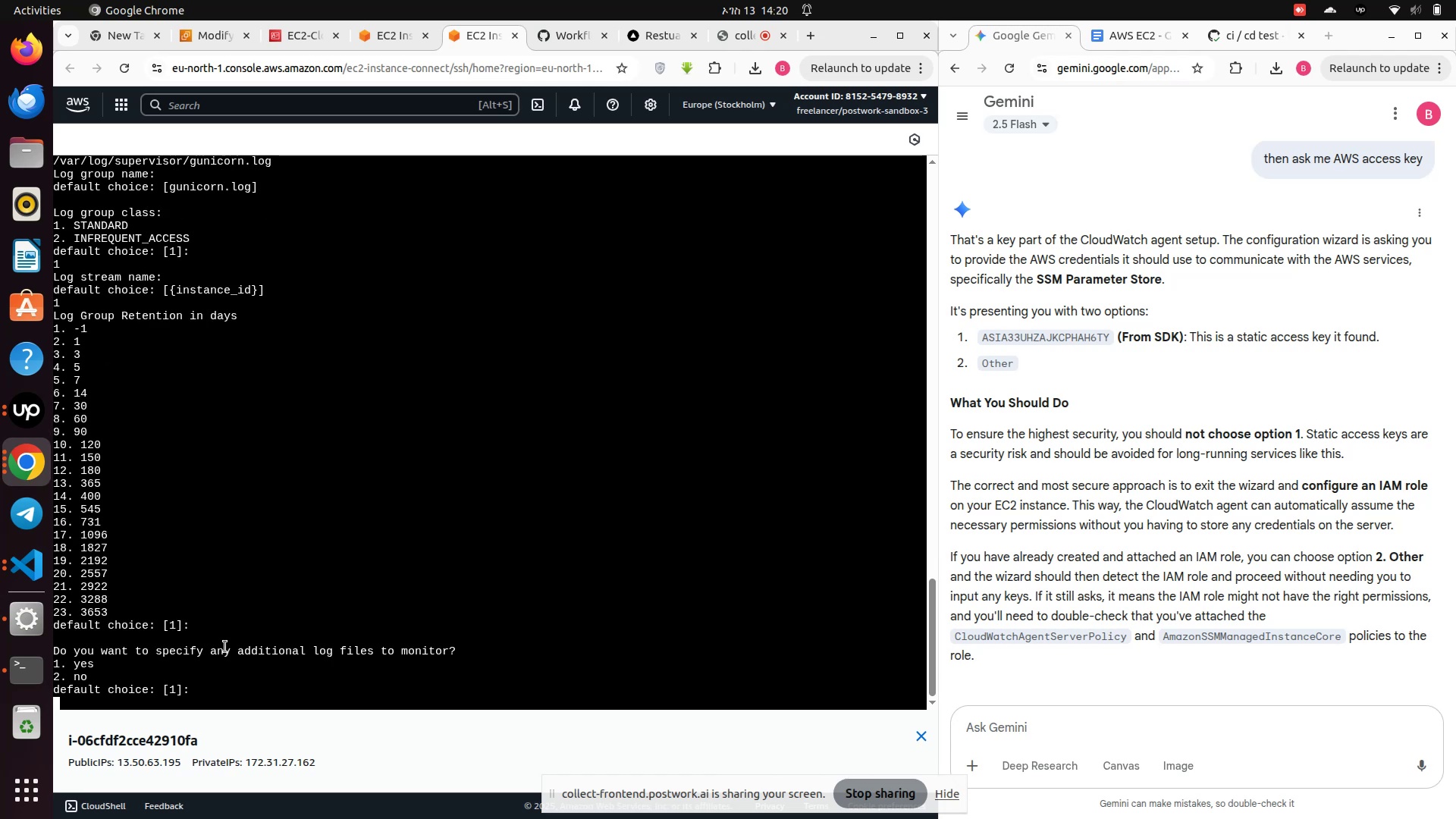 
key(2)
 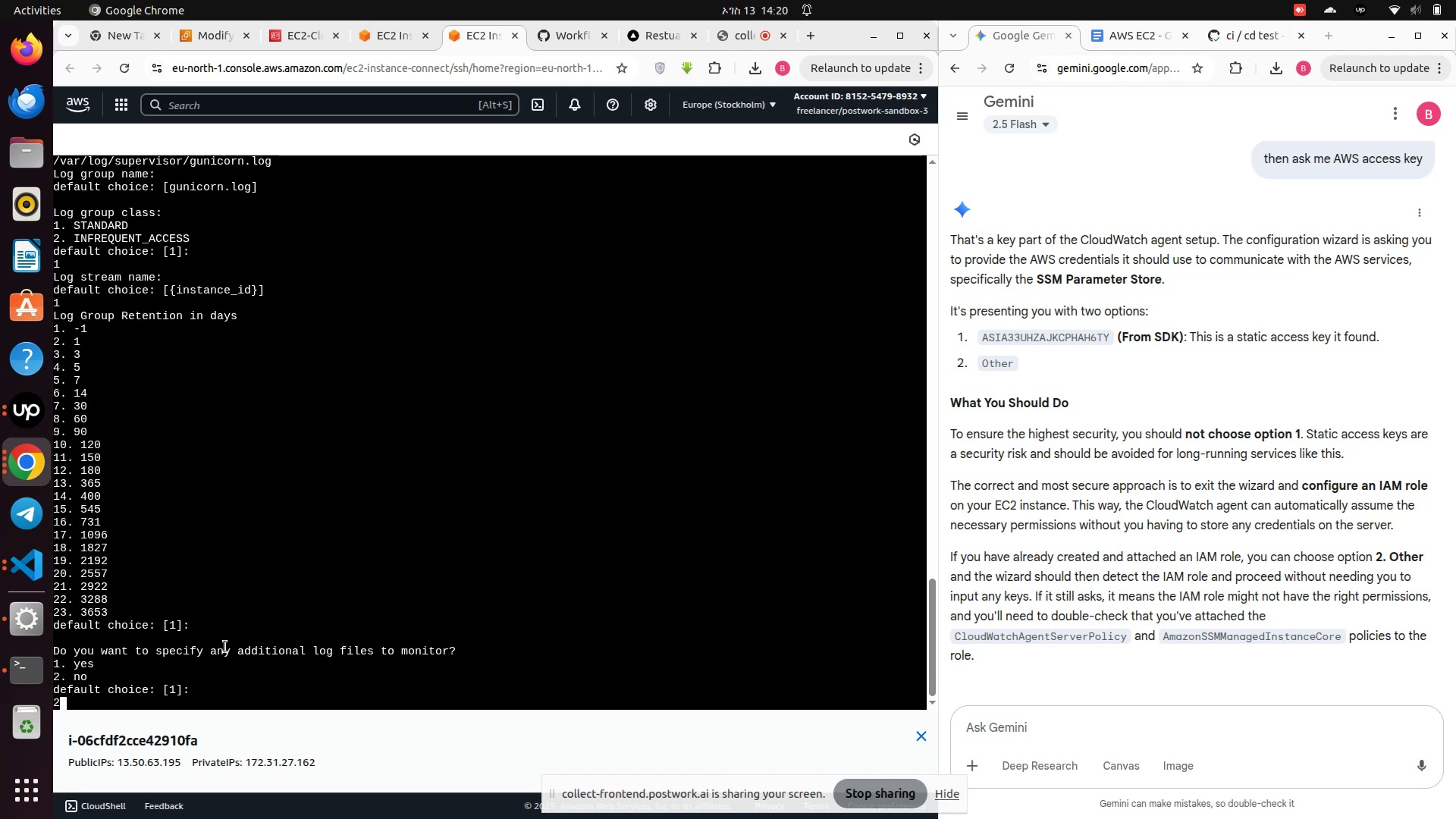 
key(Enter)
 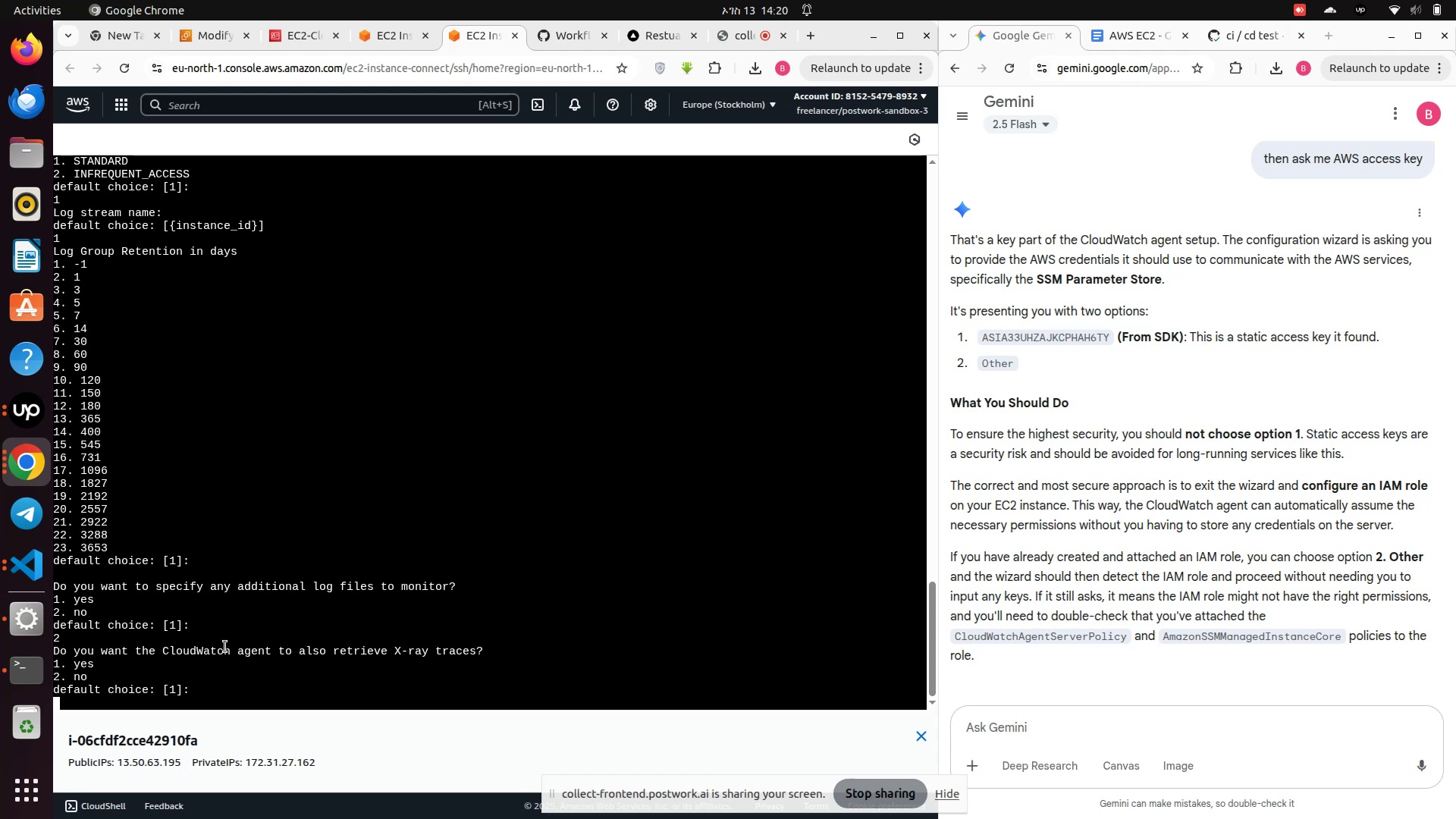 
key(1)
 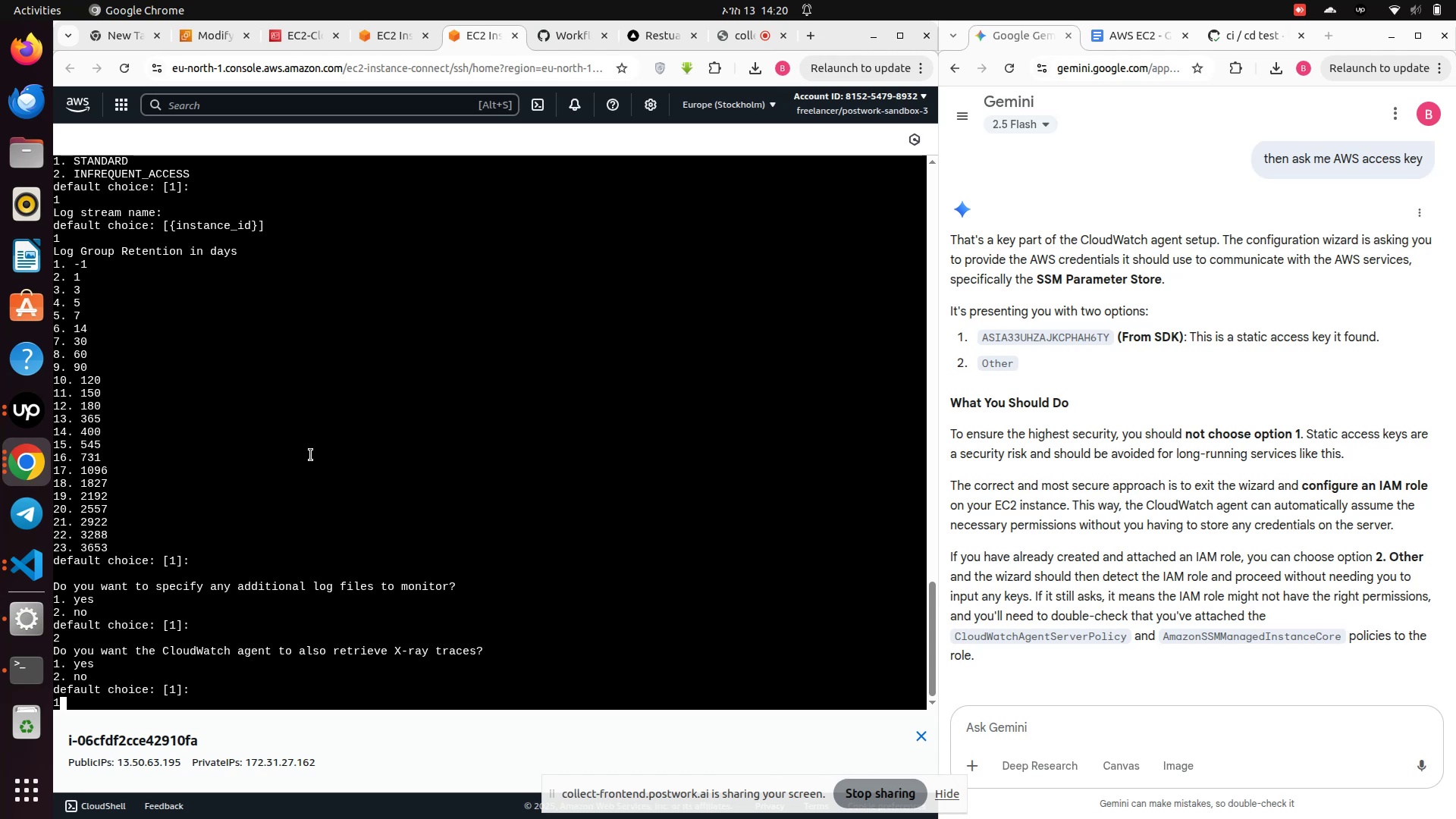 
key(Enter)
 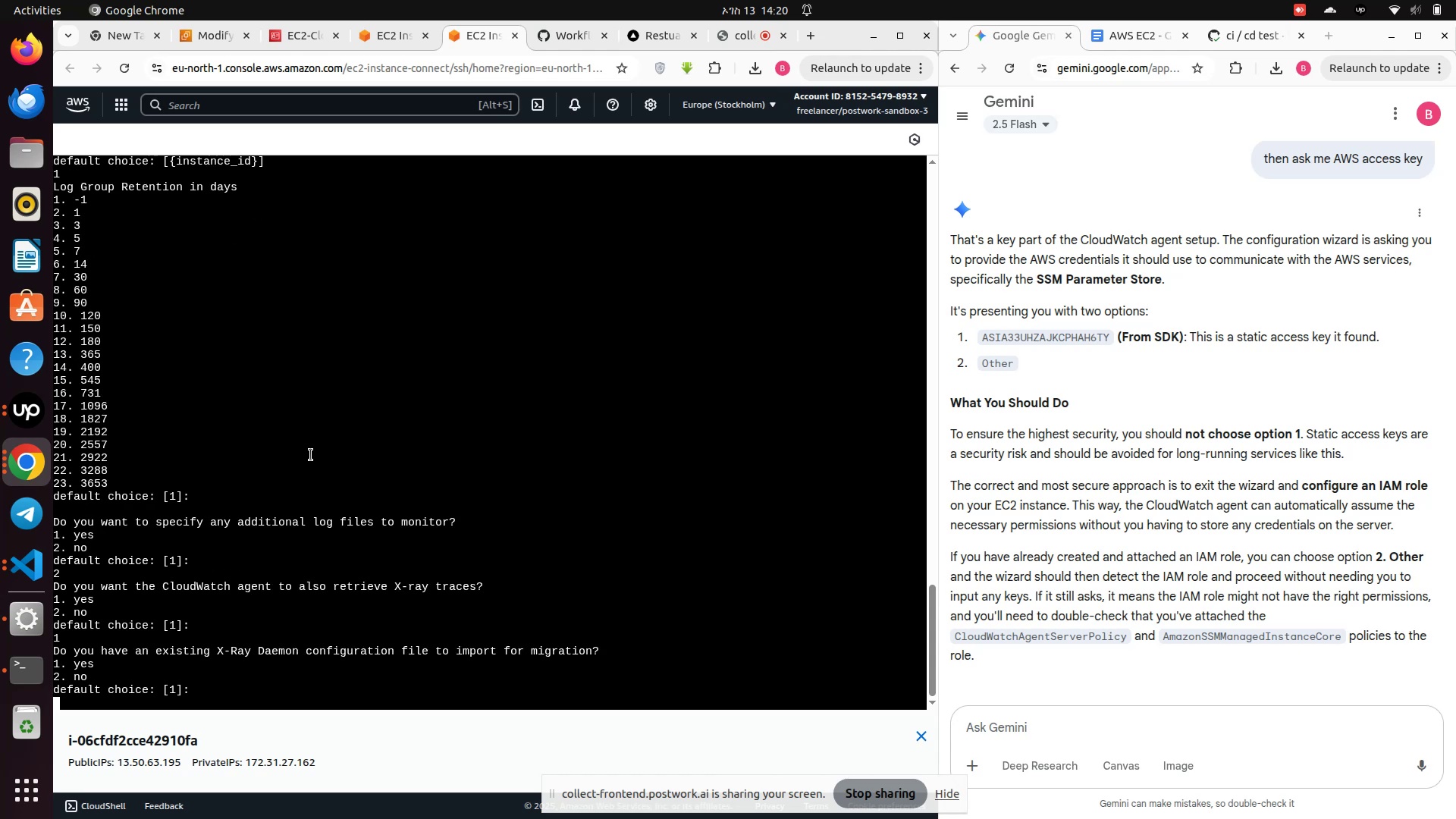 
key(Enter)
 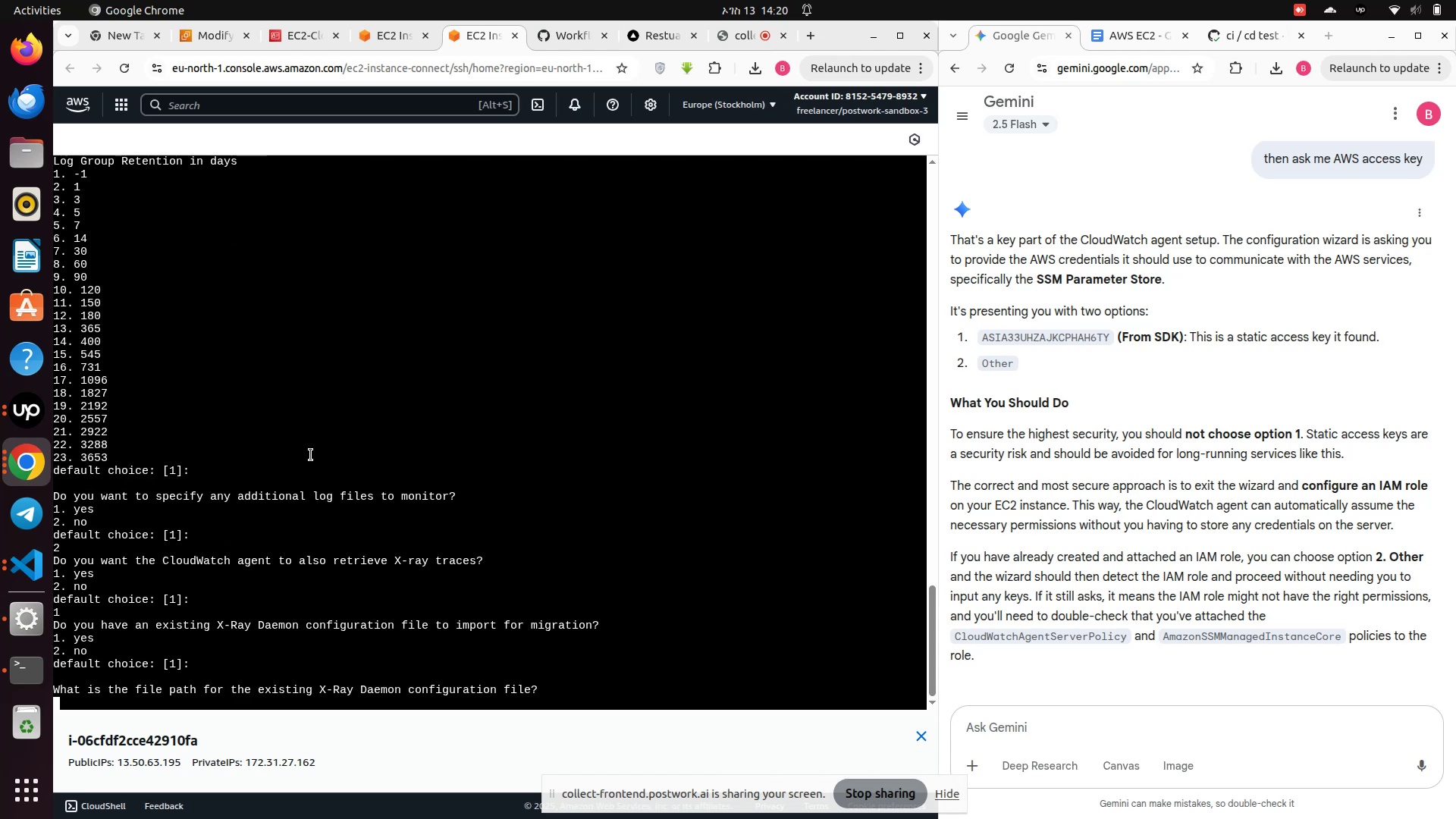 
key(Enter)
 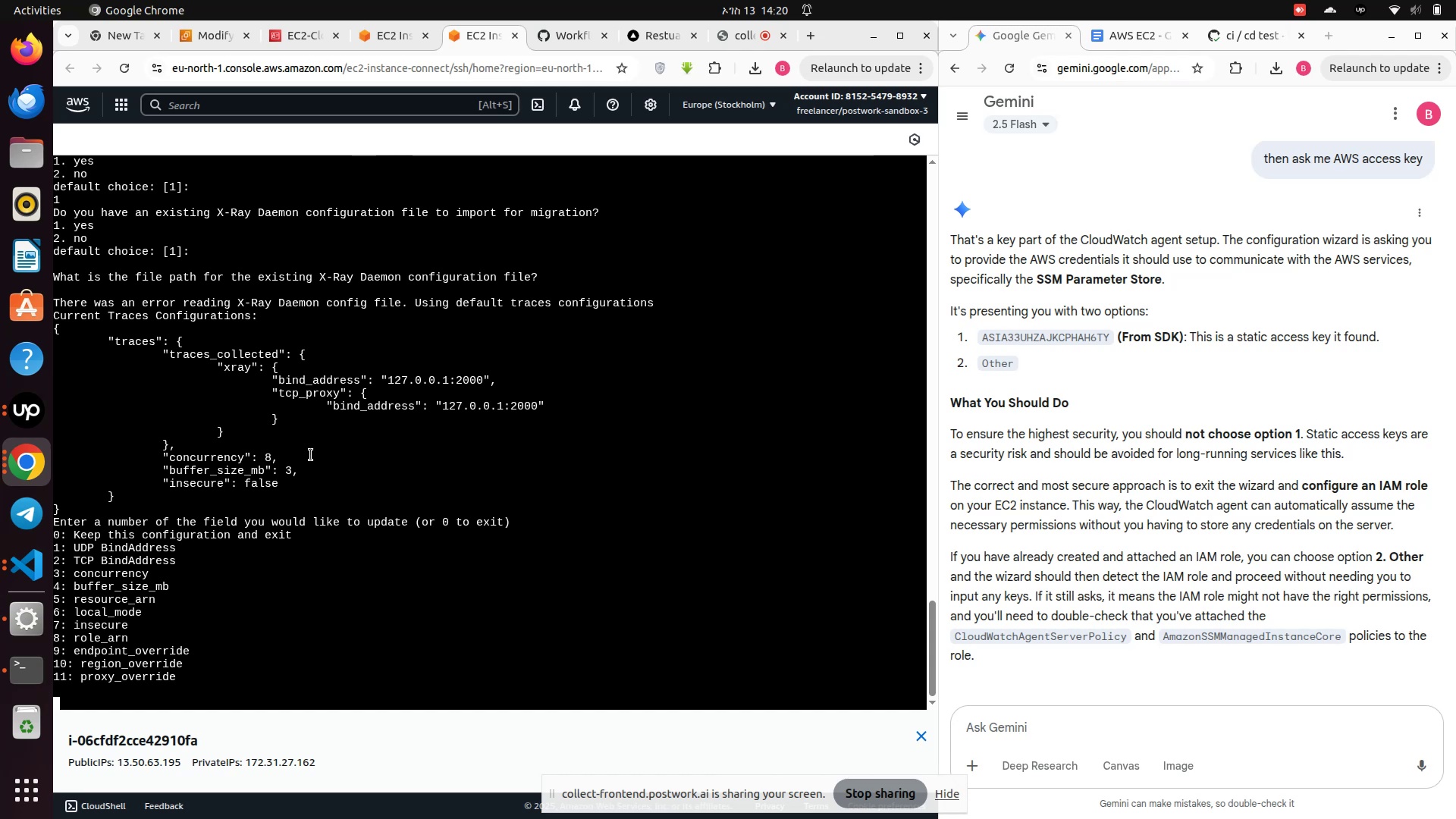 
key(0)
 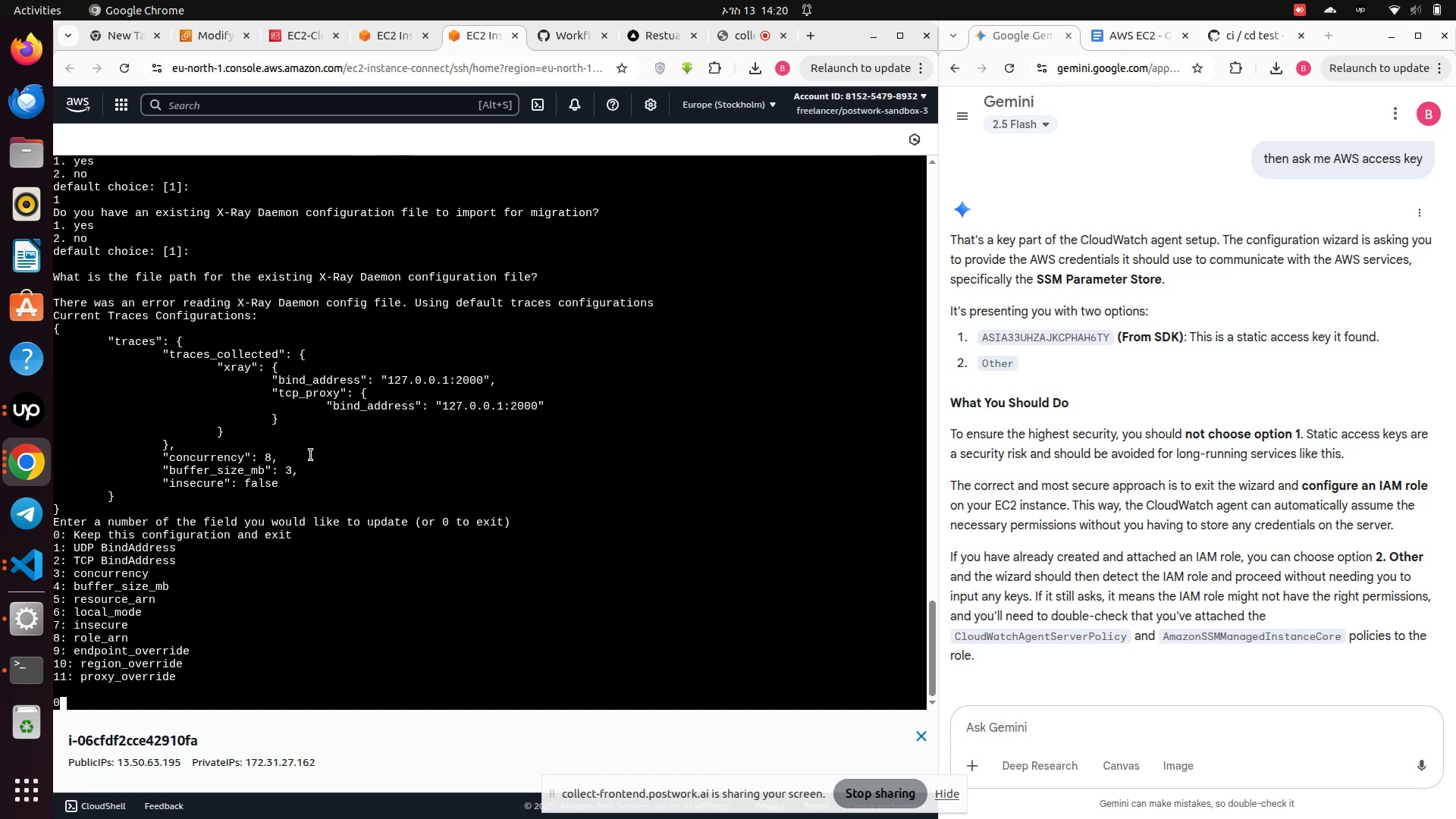 
key(Enter)
 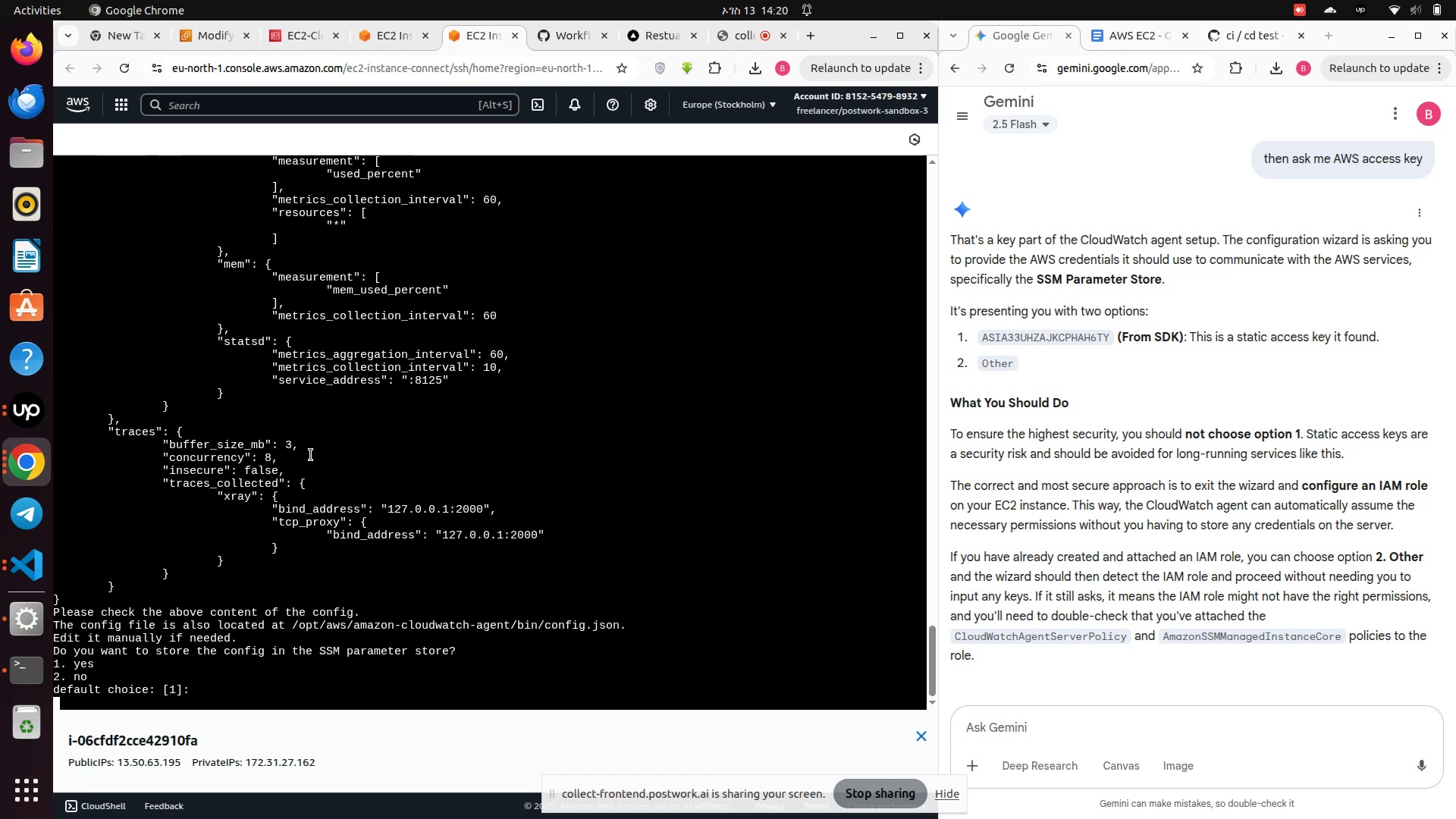 
key(Enter)
 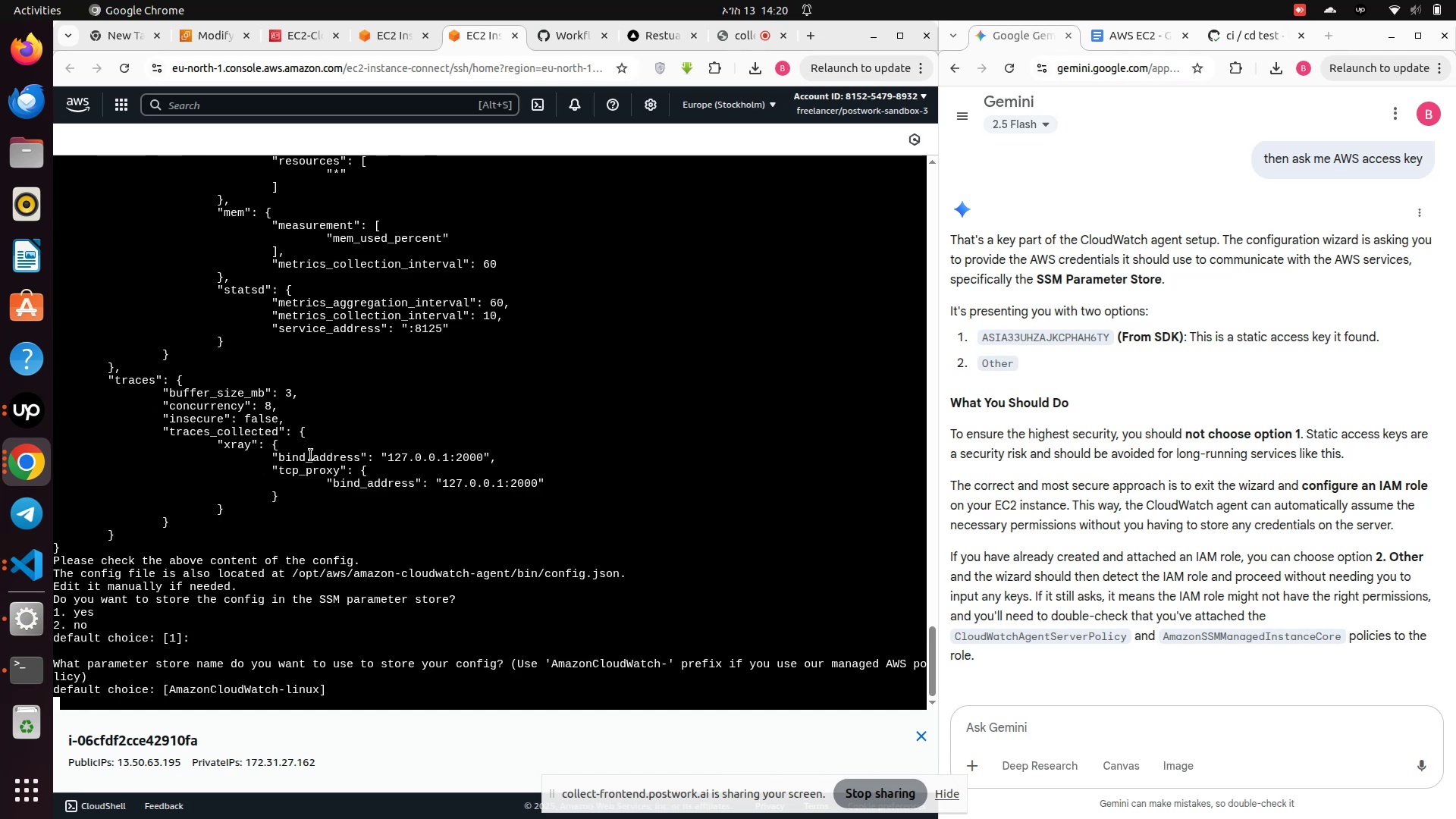 
key(Enter)
 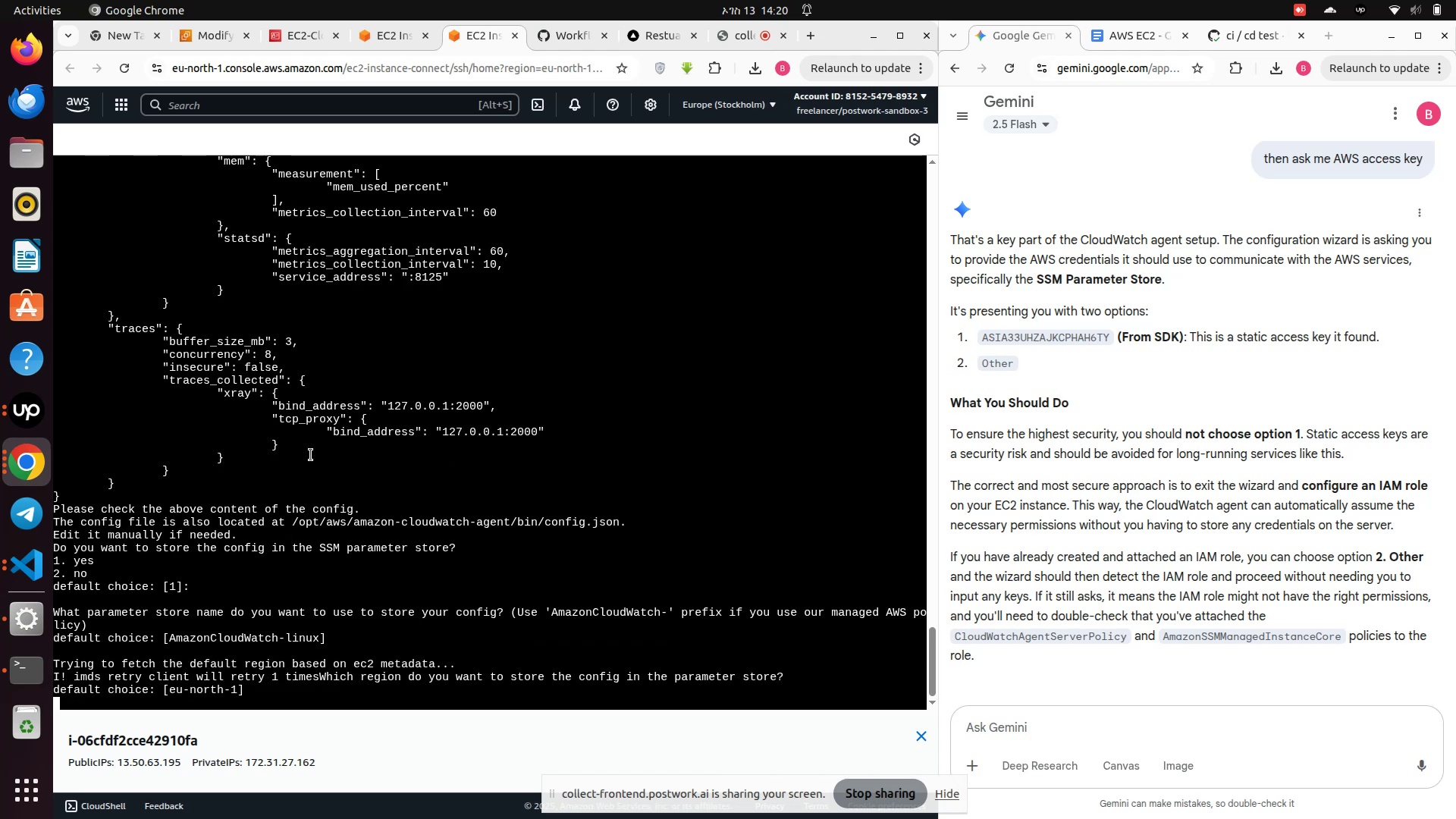 
key(Enter)
 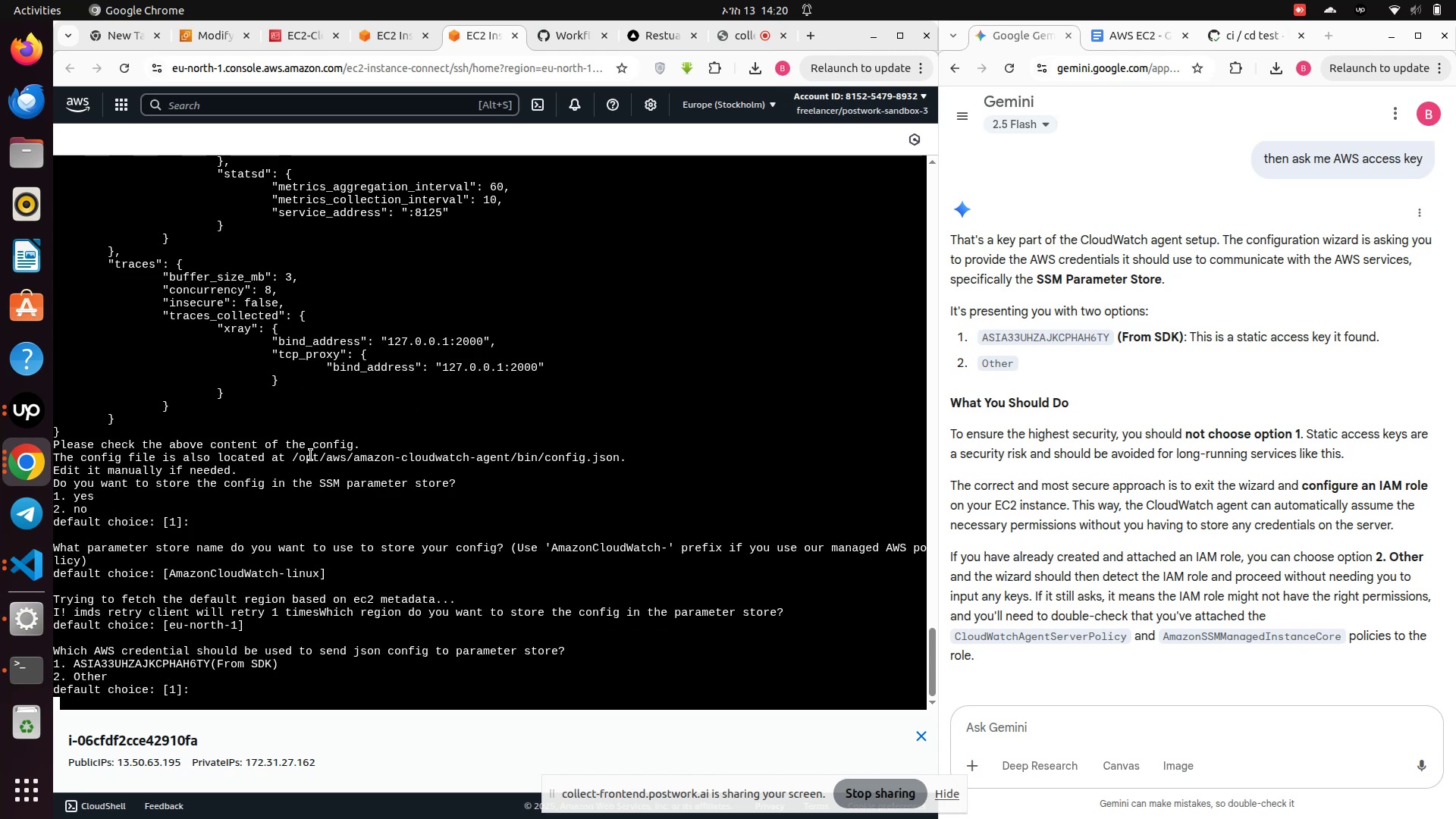 
wait(9.05)
 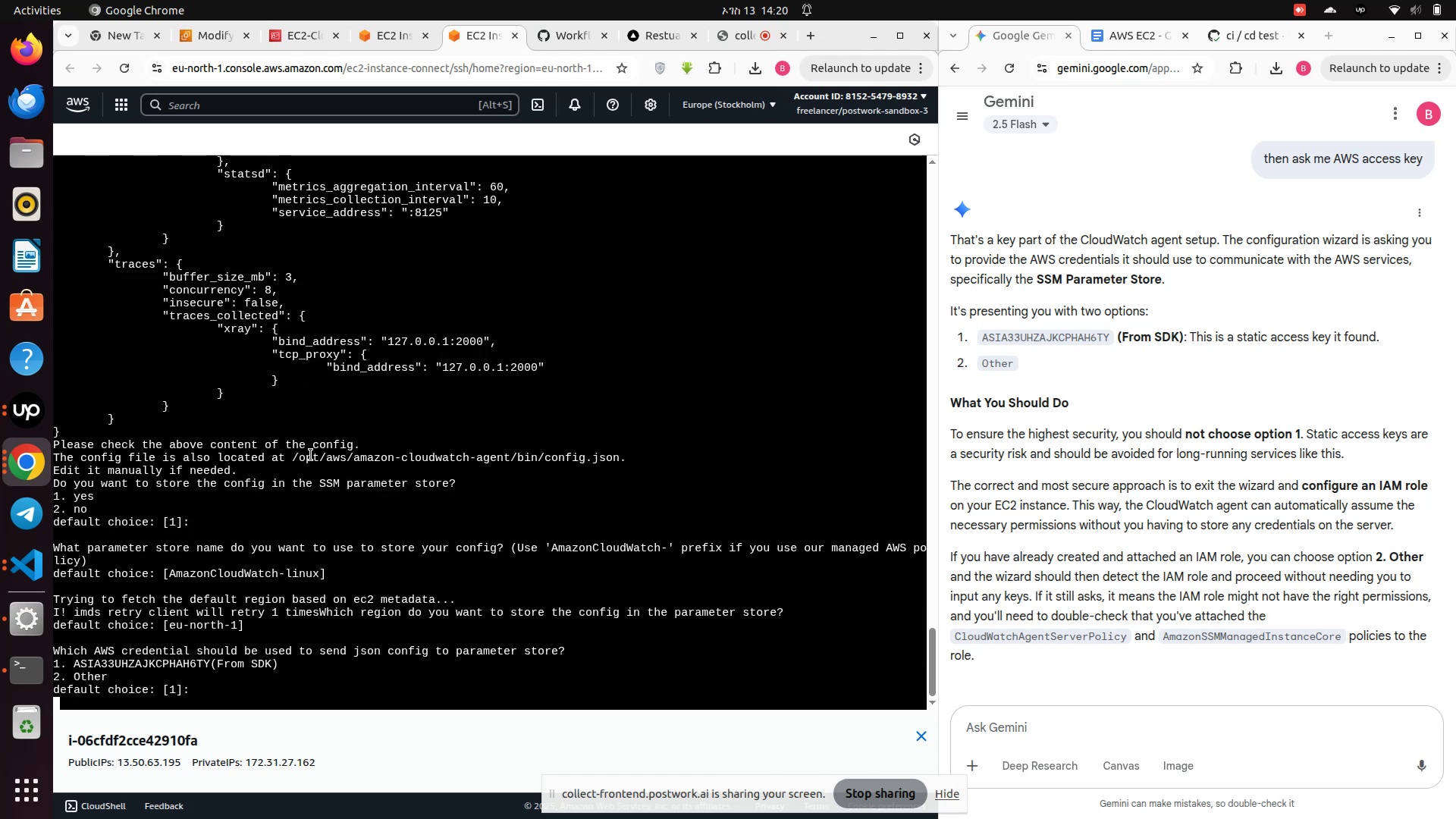 
key(2)
 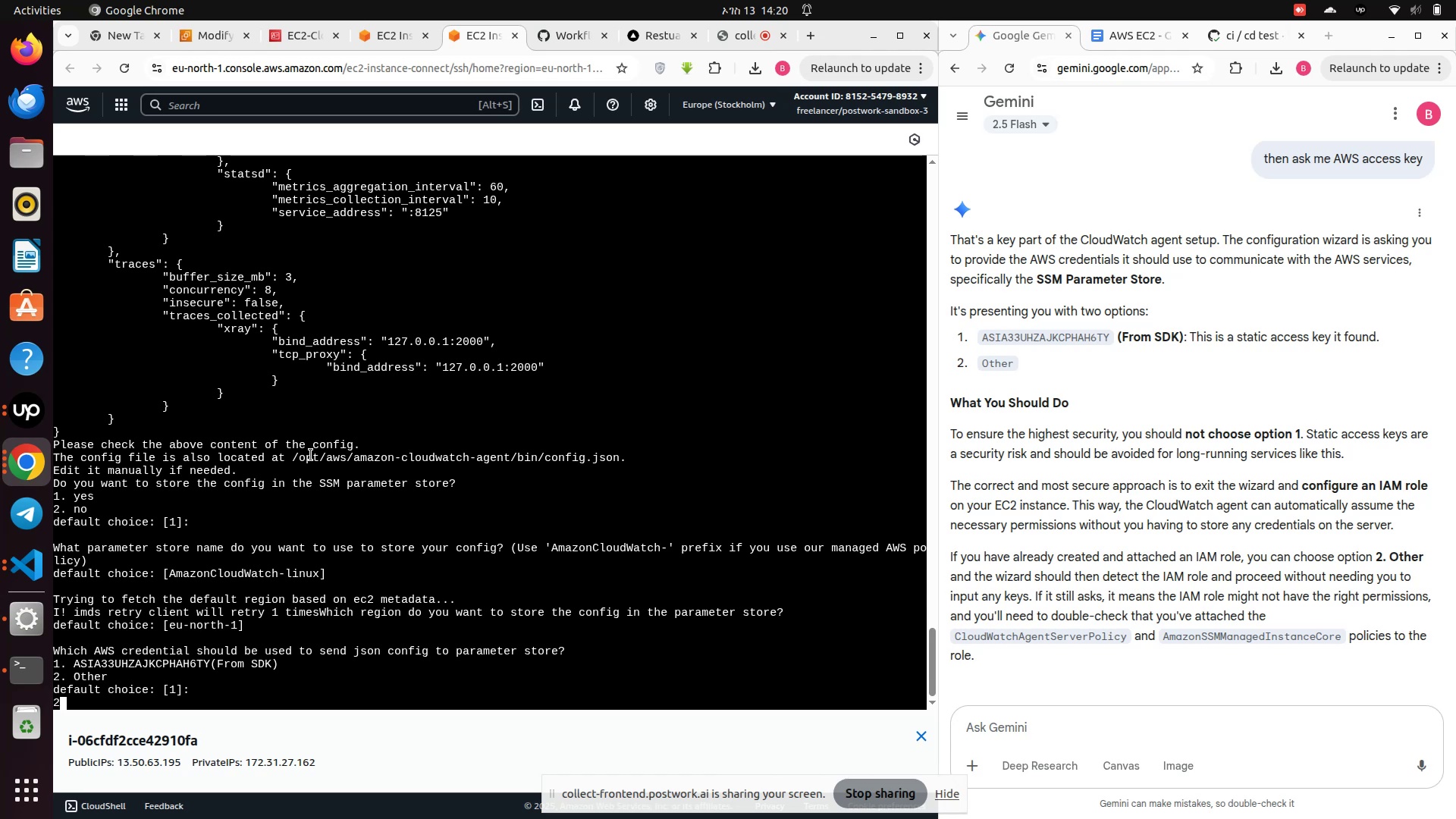 
wait(6.25)
 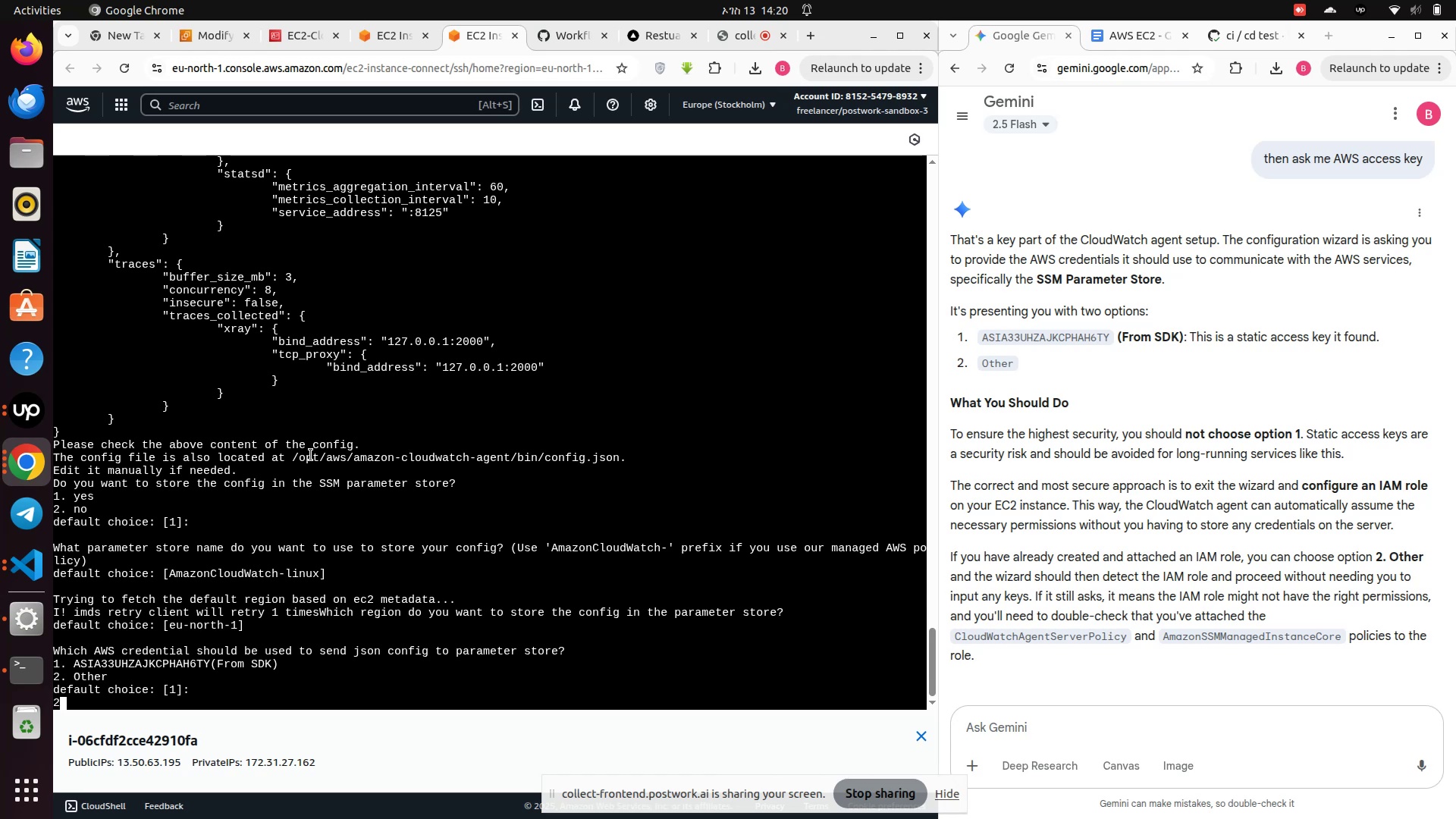 
left_click_drag(start_coordinate=[189, 686], to_coordinate=[45, 547])
 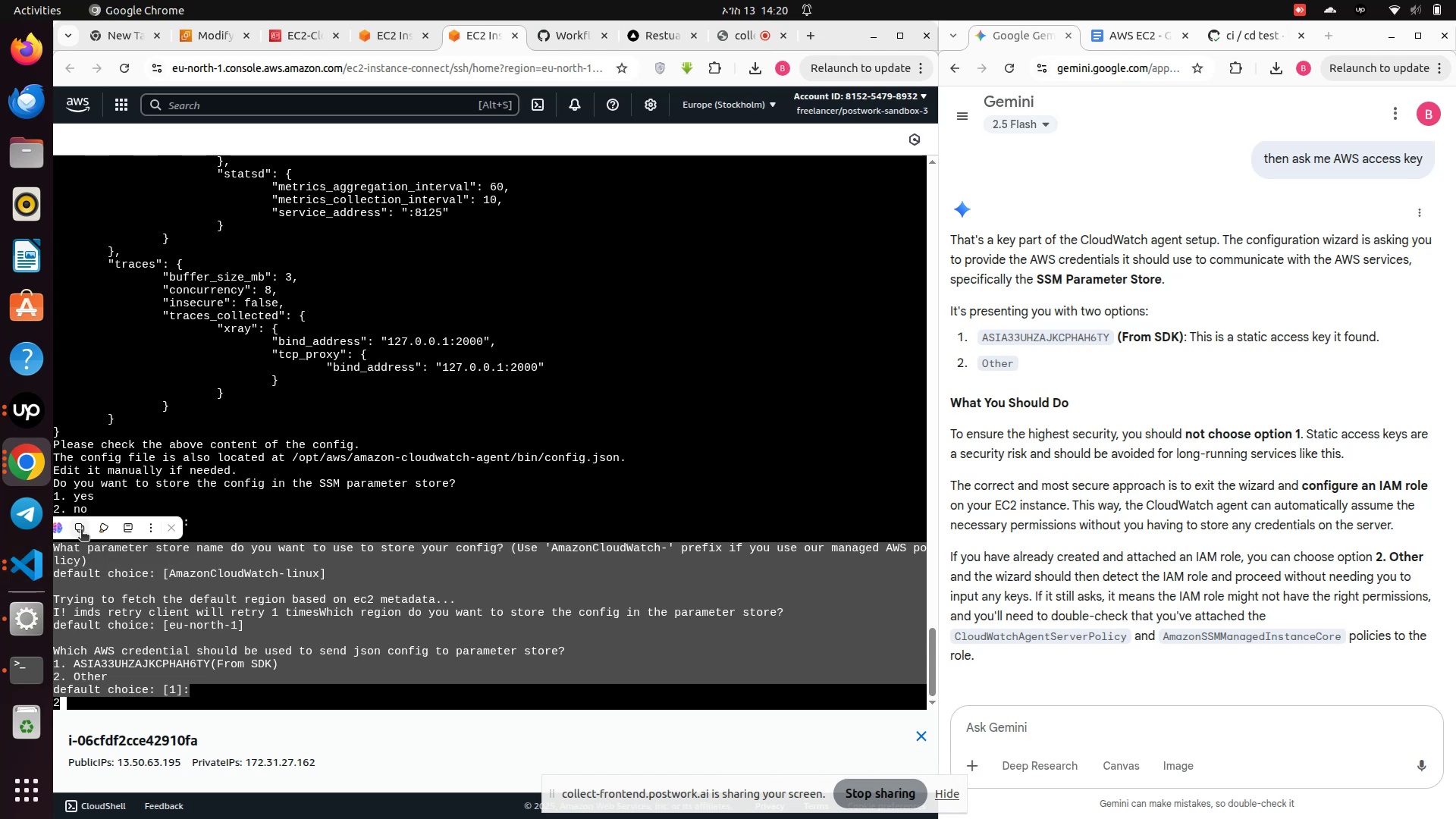 
left_click([81, 529])
 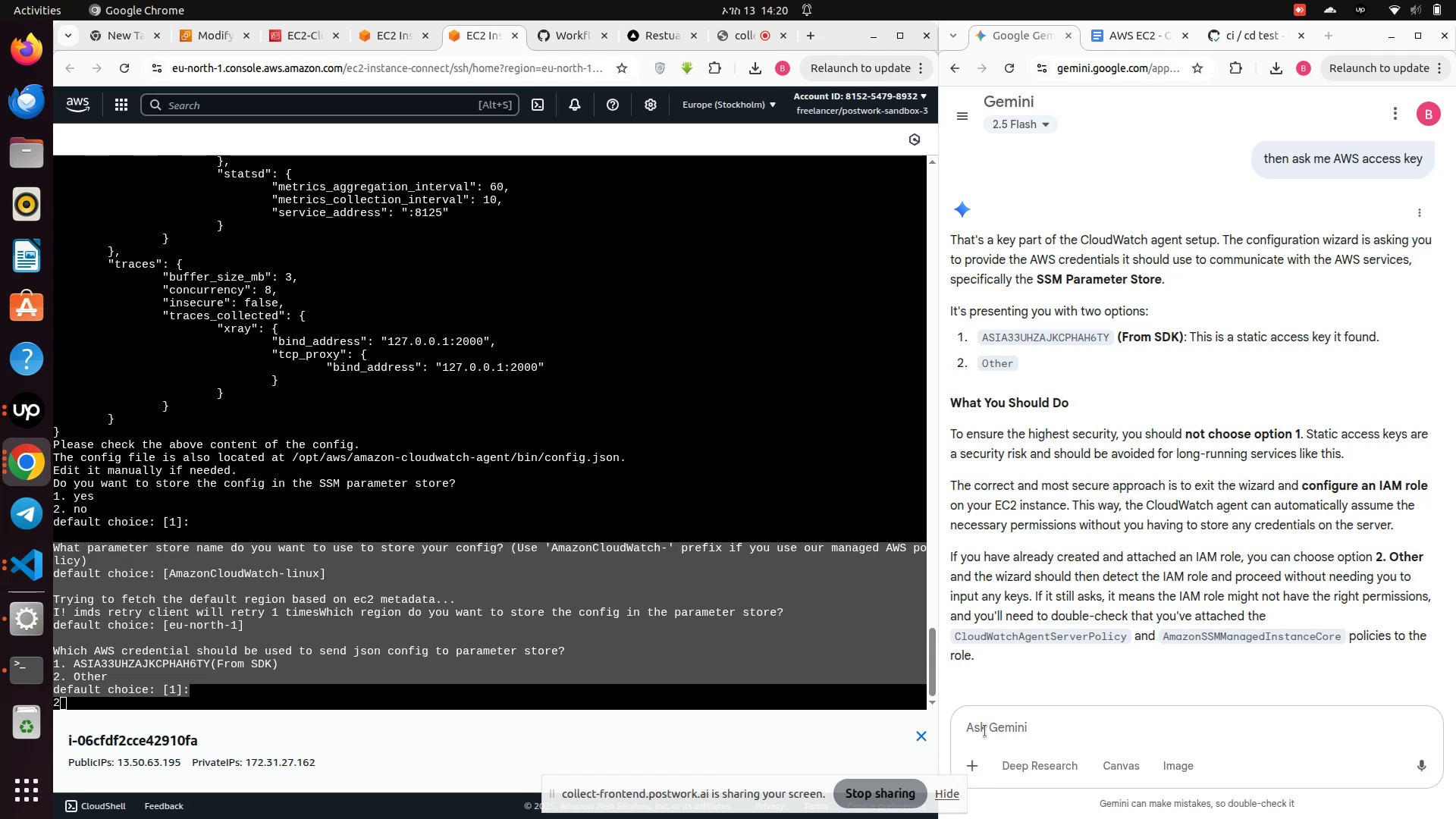 
left_click([985, 731])
 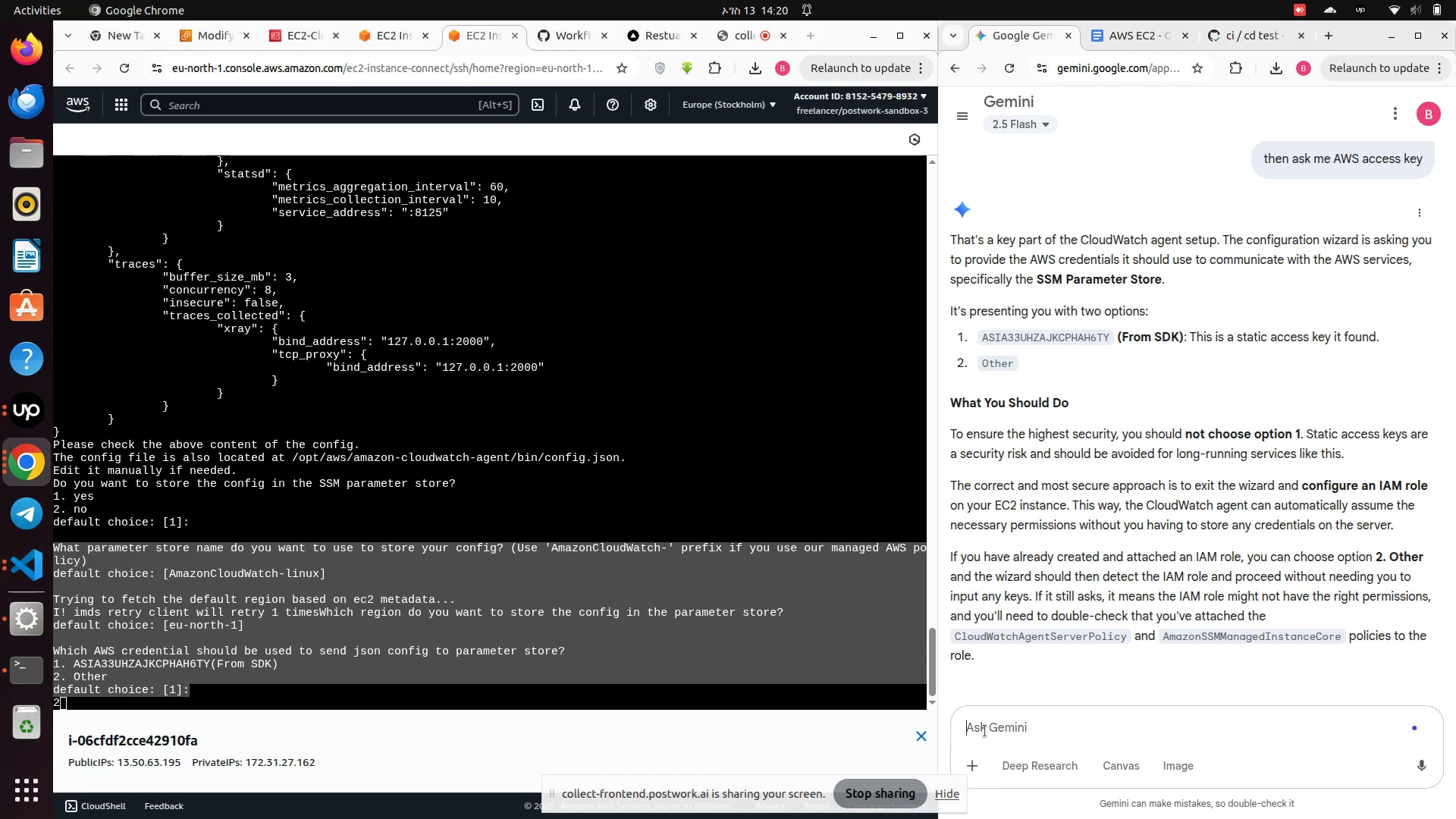 
key(Control+V)
 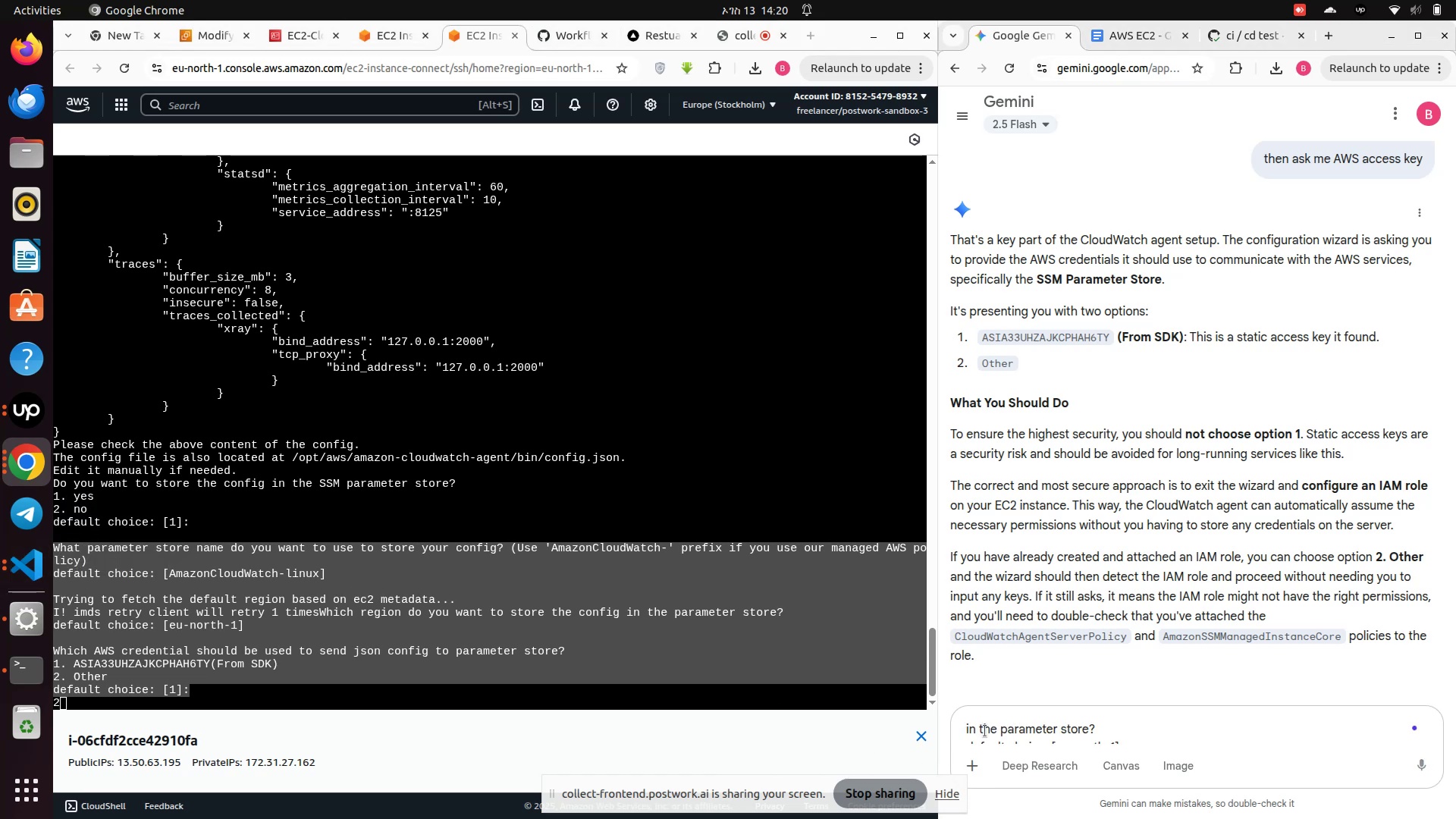 
type( i configure teh ro)
key(Backspace)
key(Backspace)
key(Backspace)
key(Backspace)
key(Backspace)
type(he role but it ask me again)
 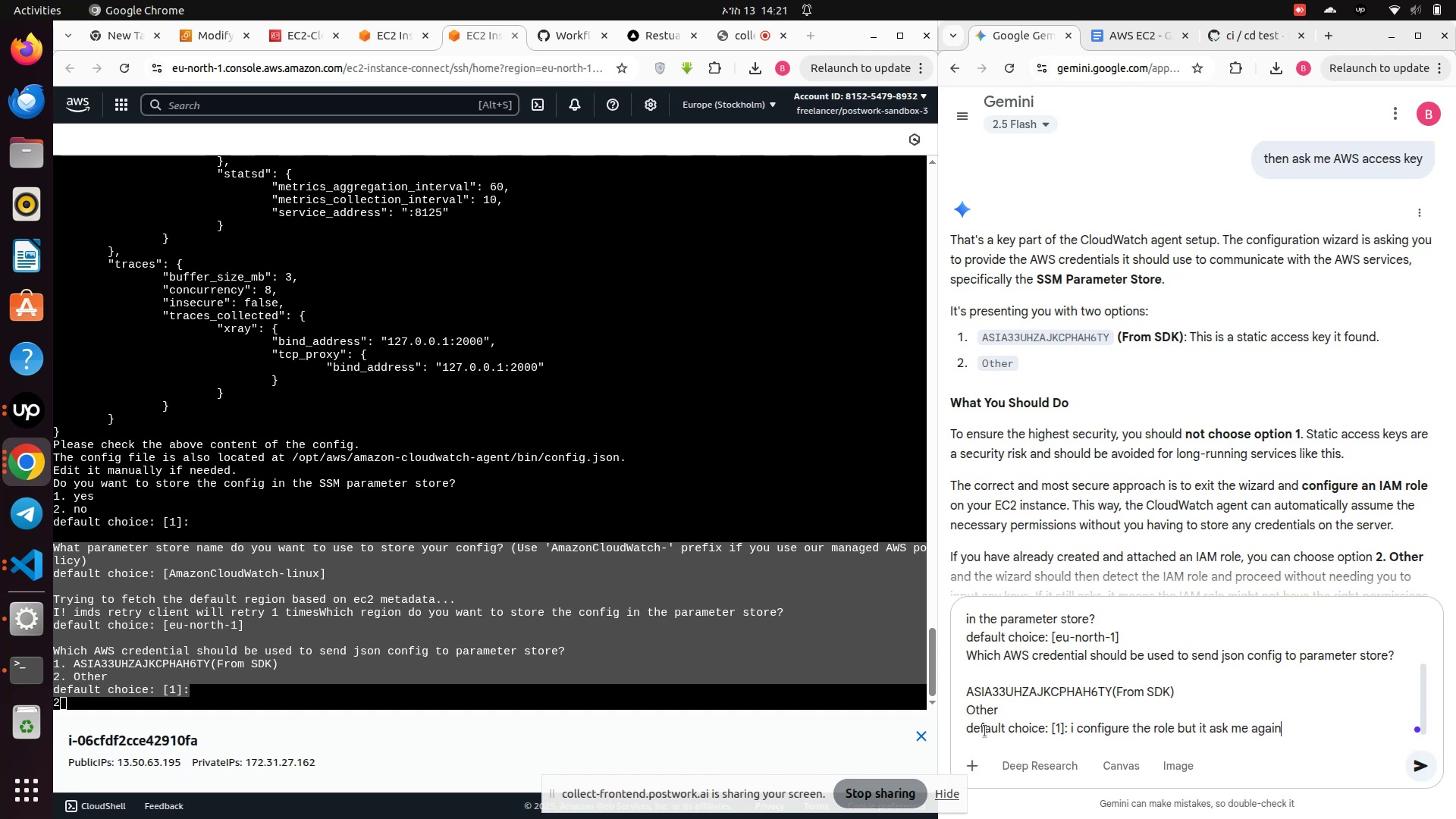 
key(Enter)
 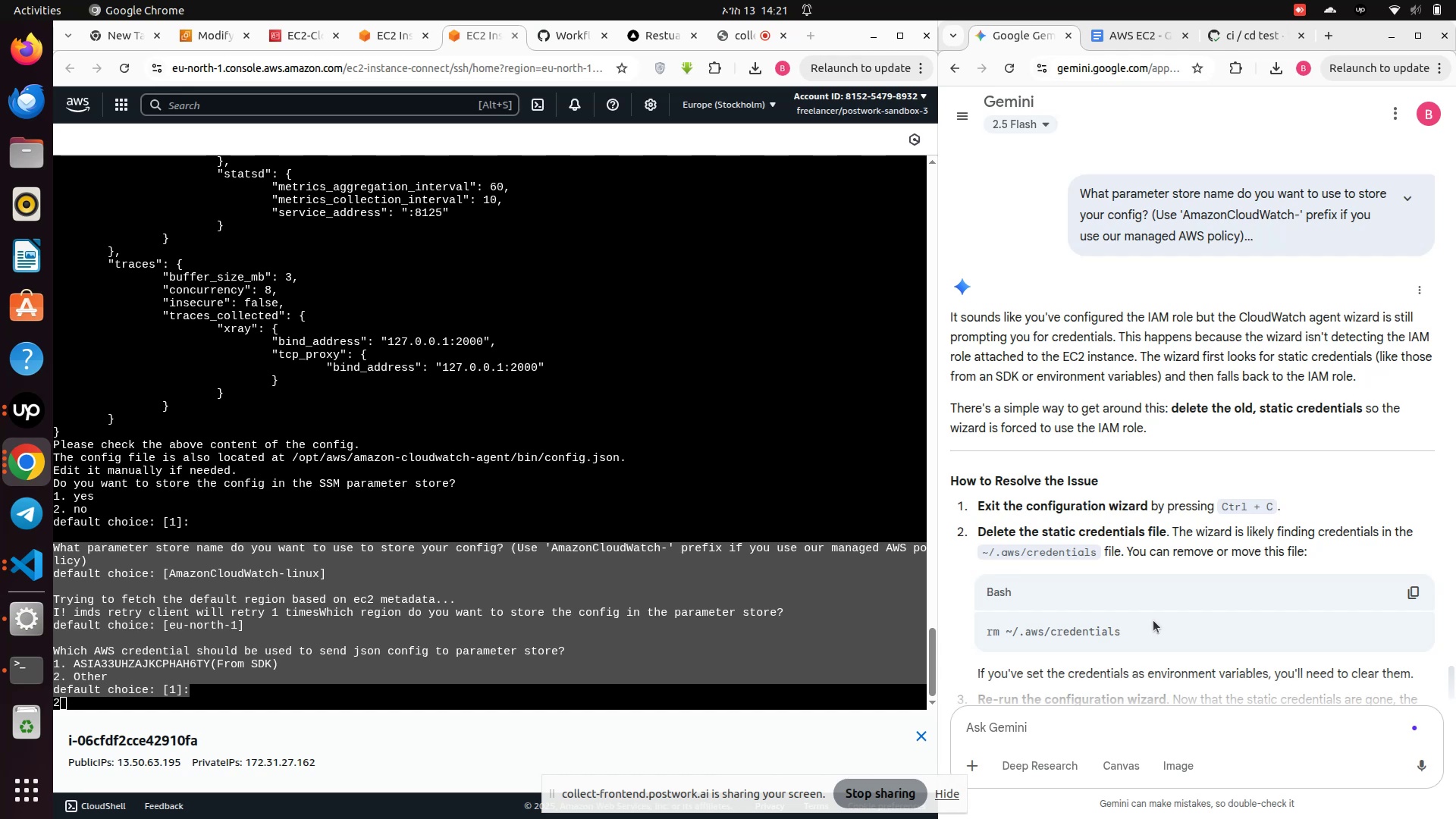 
wait(20.46)
 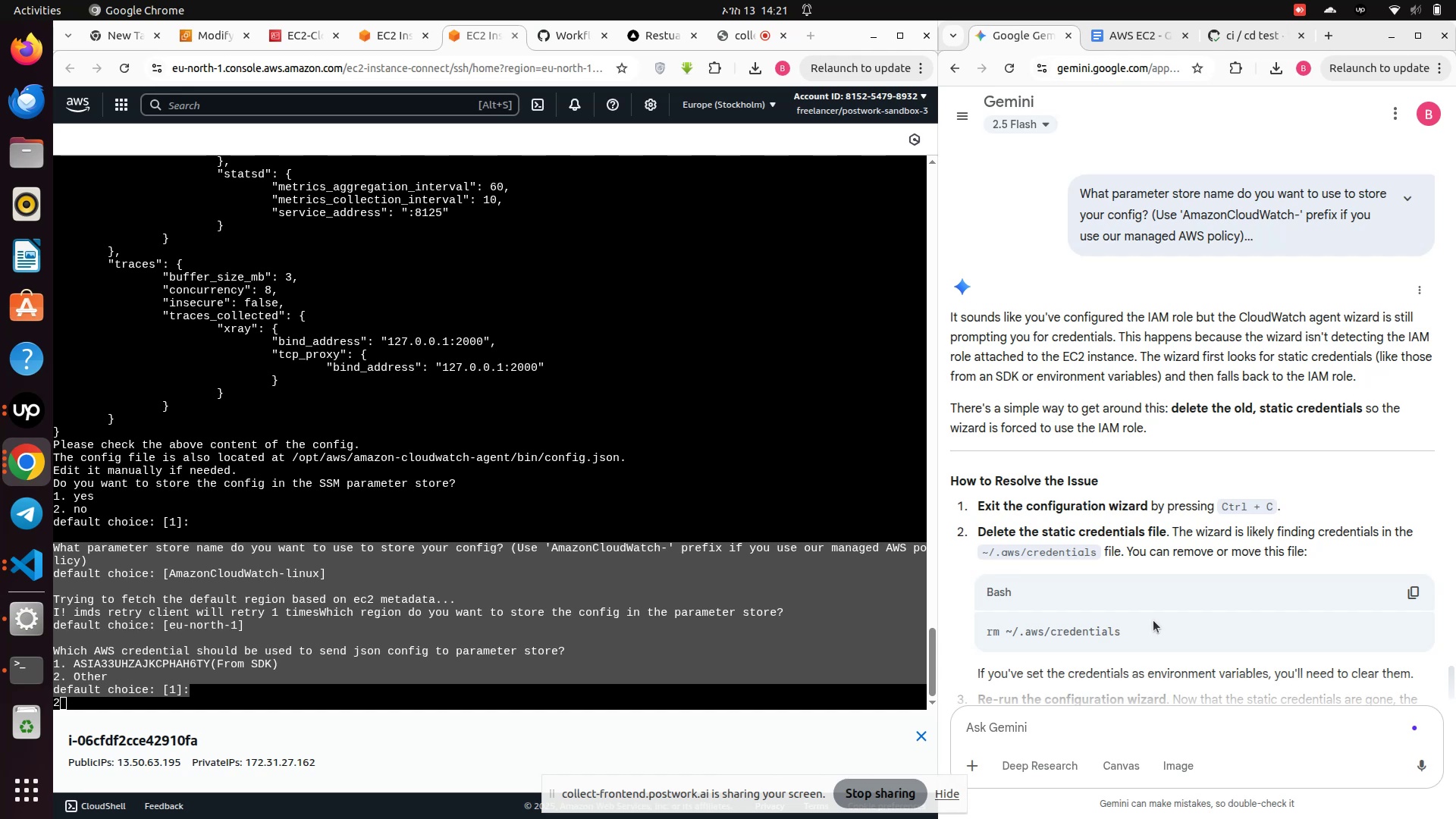 
scroll: coordinate [1142, 618], scroll_direction: down, amount: 3.0
 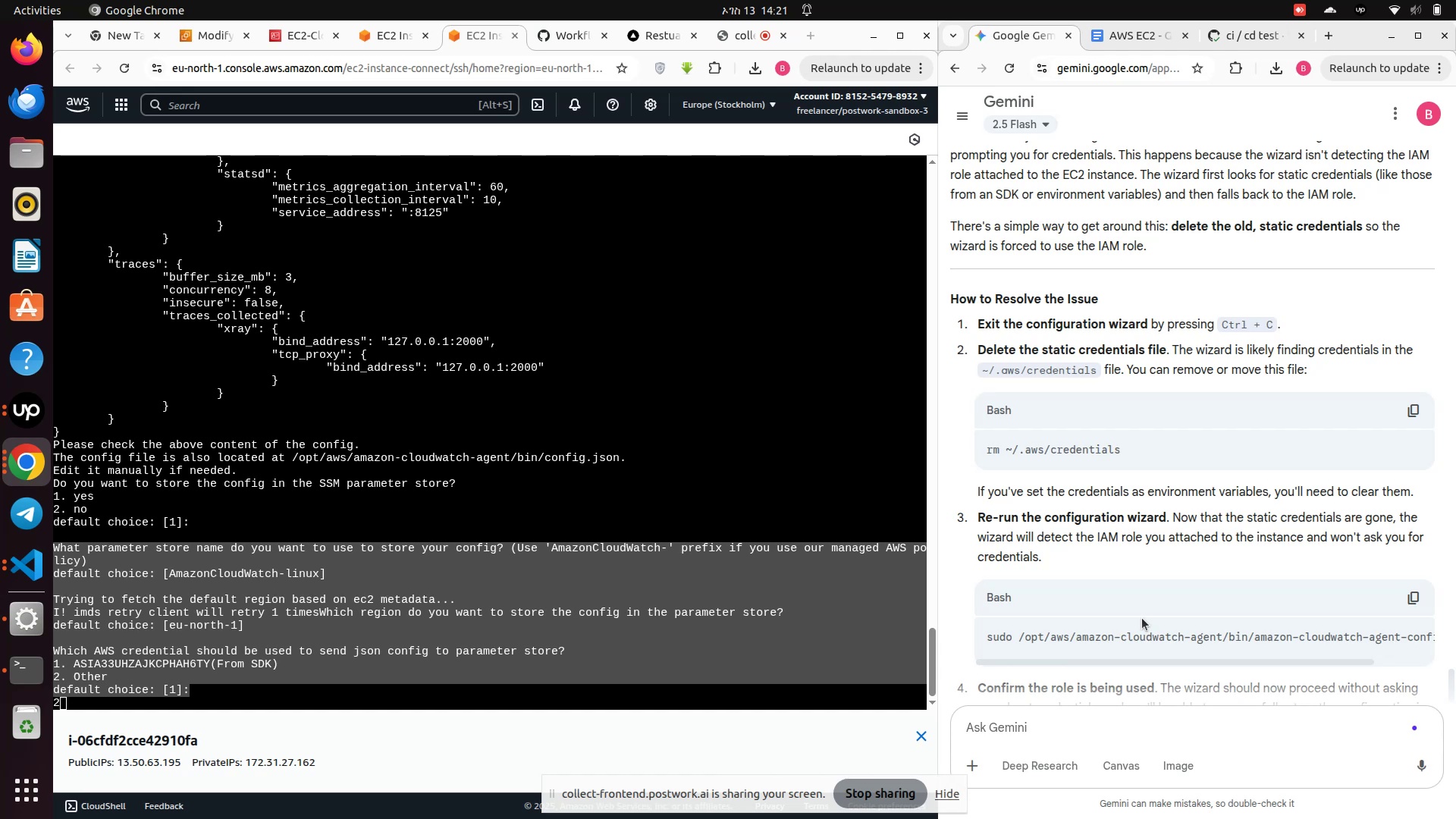 
wait(10.27)
 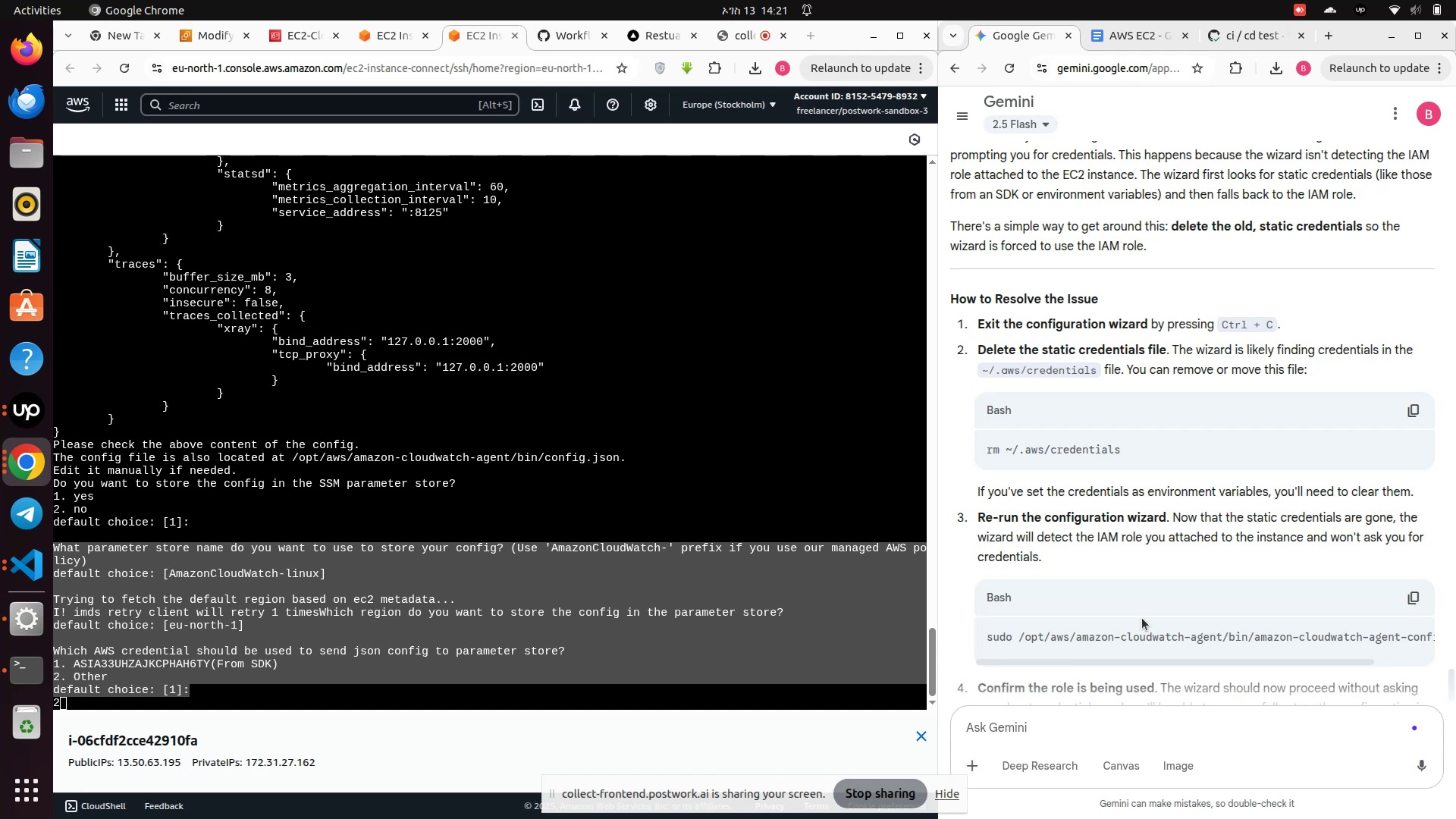 
scroll: coordinate [1142, 618], scroll_direction: down, amount: 2.0
 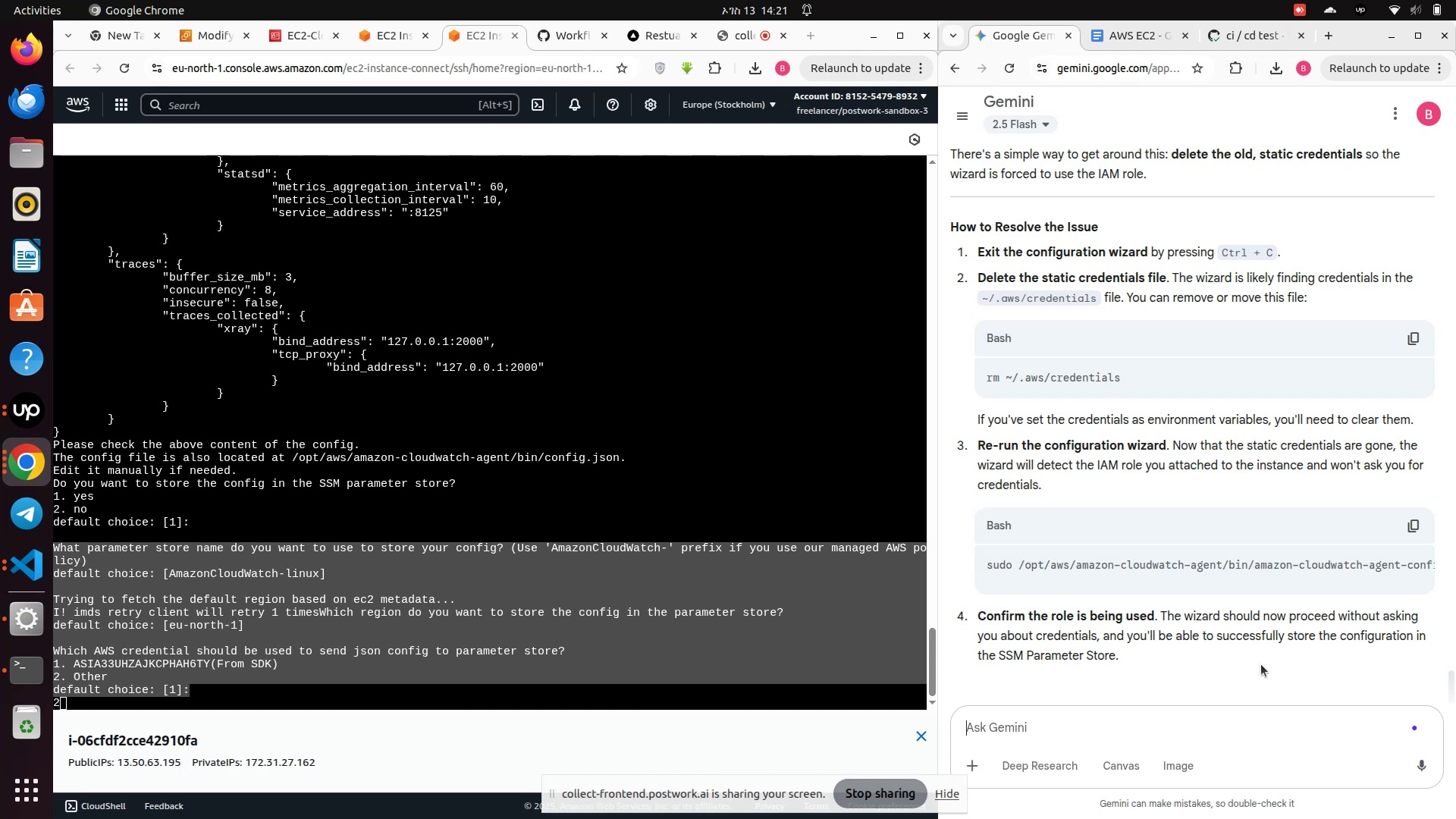 
wait(18.09)
 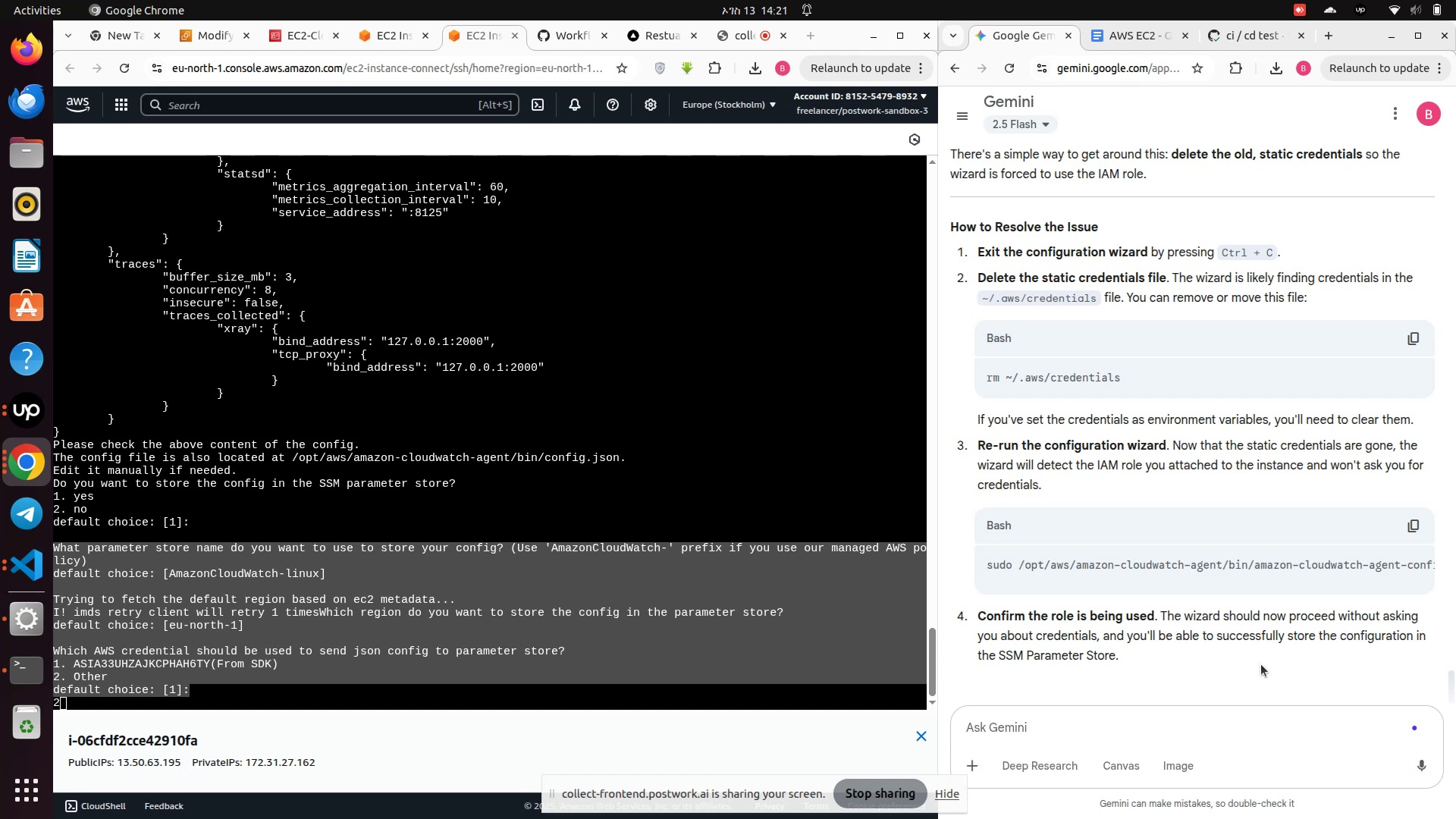 
key(Control+X)
 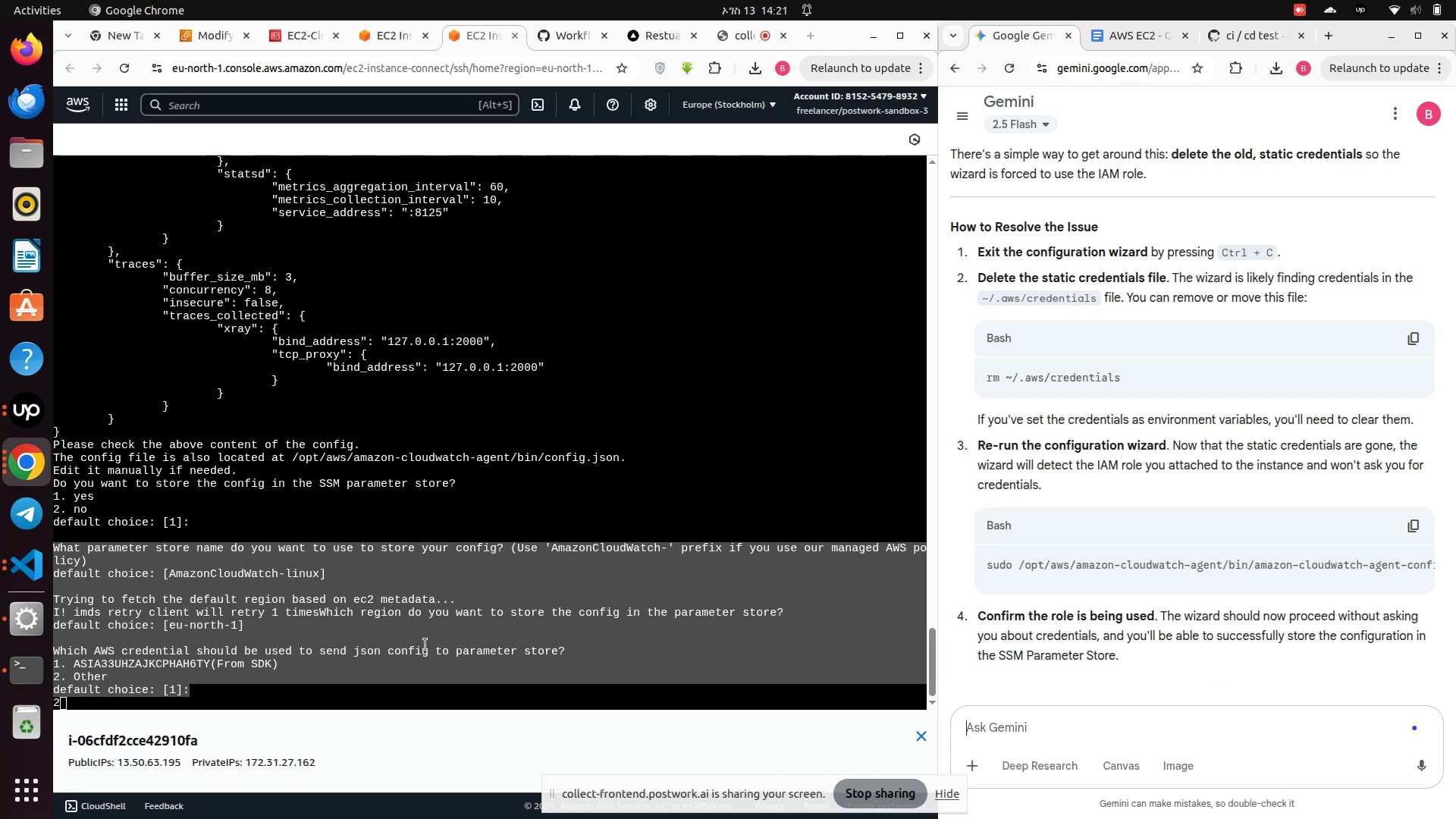 
key(Control+C)
 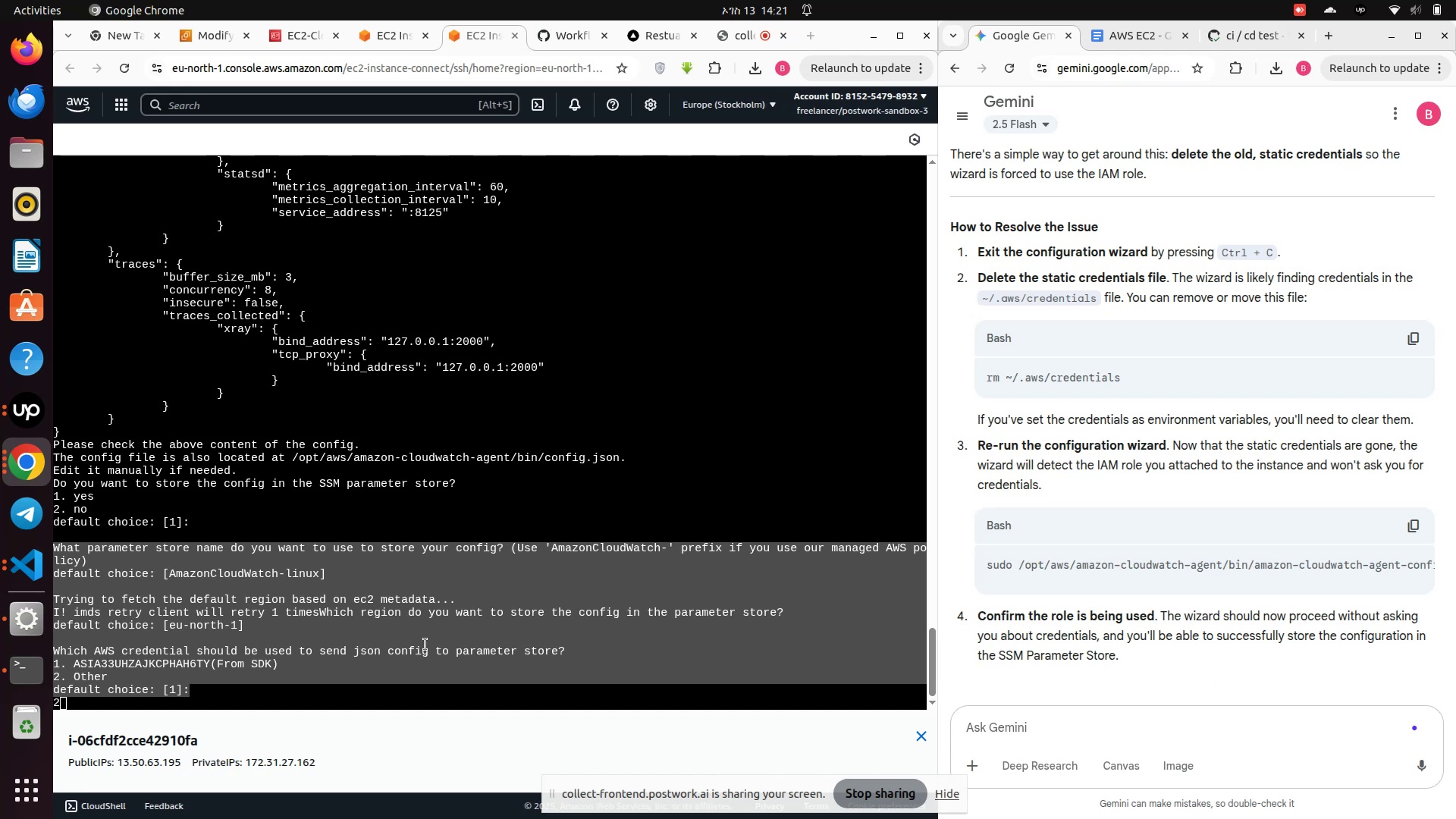 
key(Control+Z)
 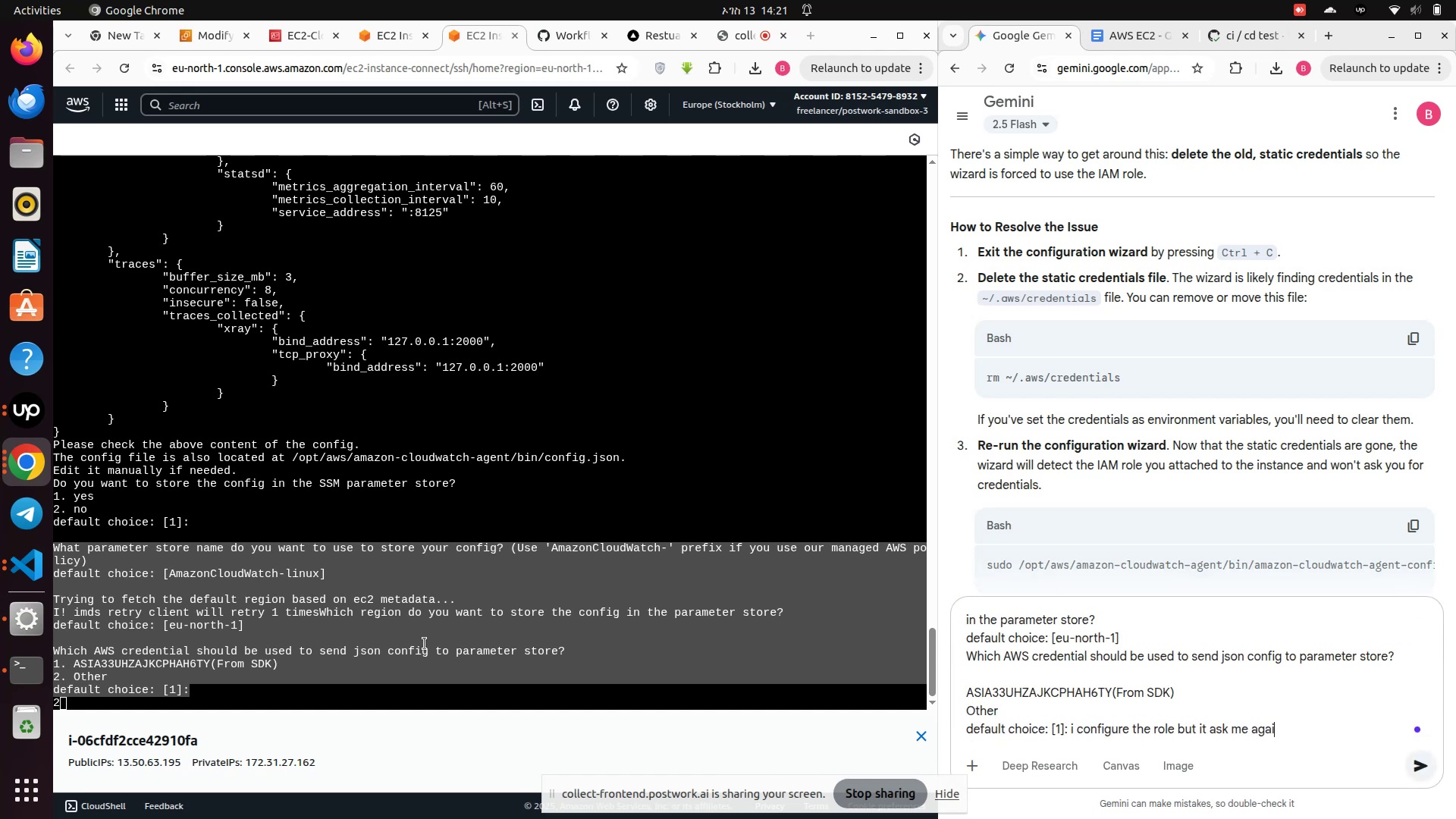 
left_click([425, 644])
 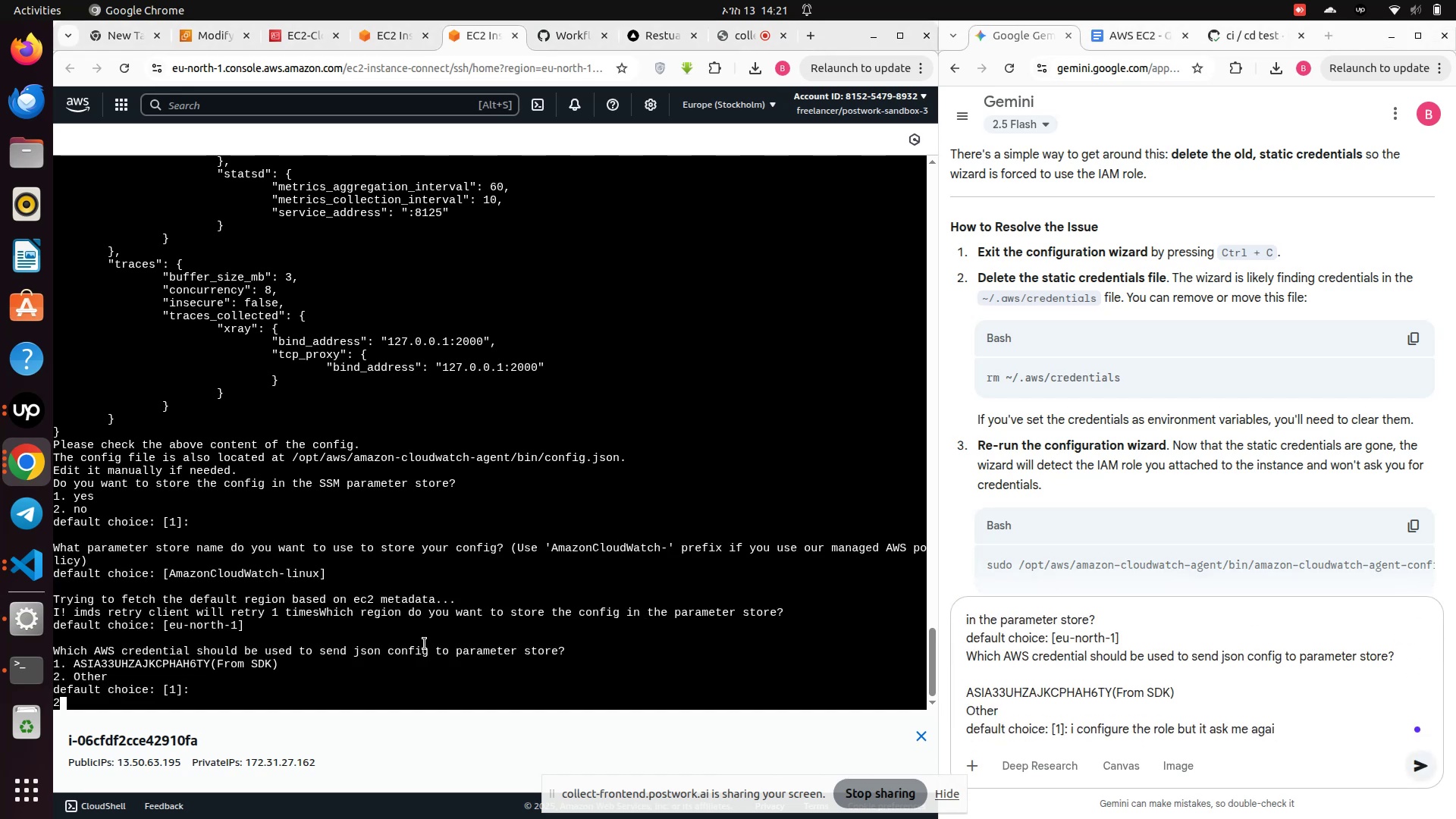 
key(Control+Z)
 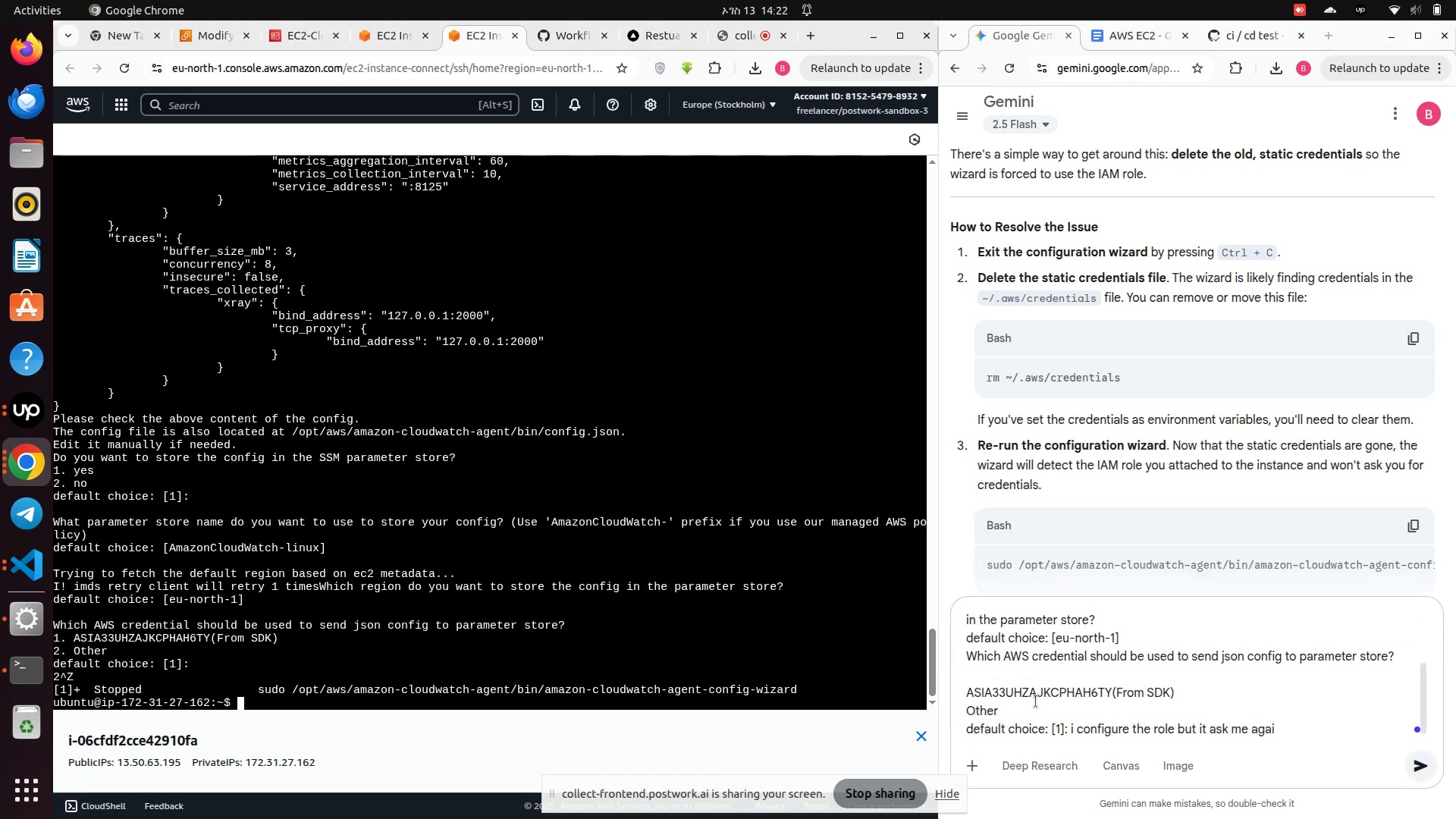 
left_click([1021, 733])
 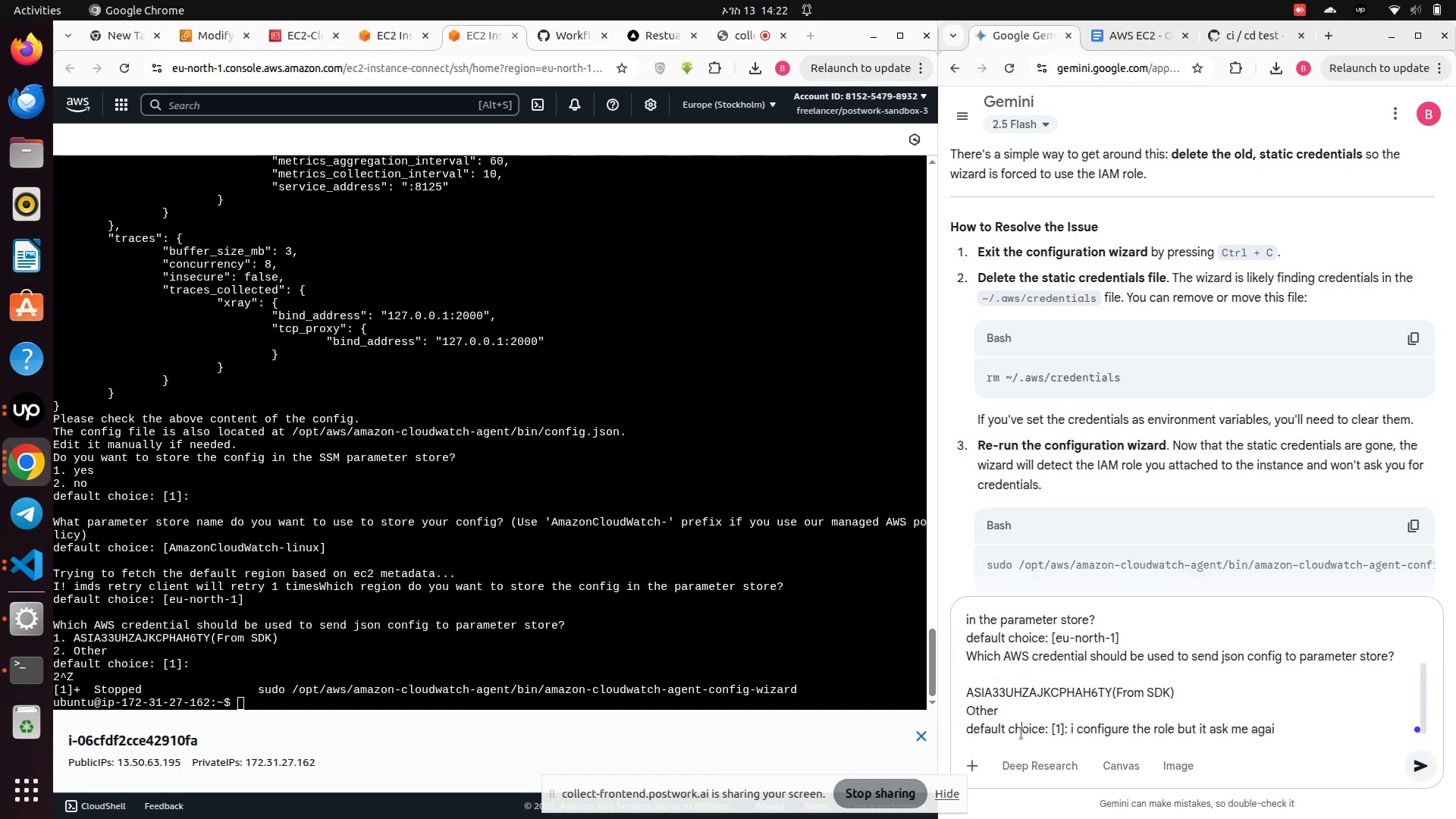 
key(Control+A)
 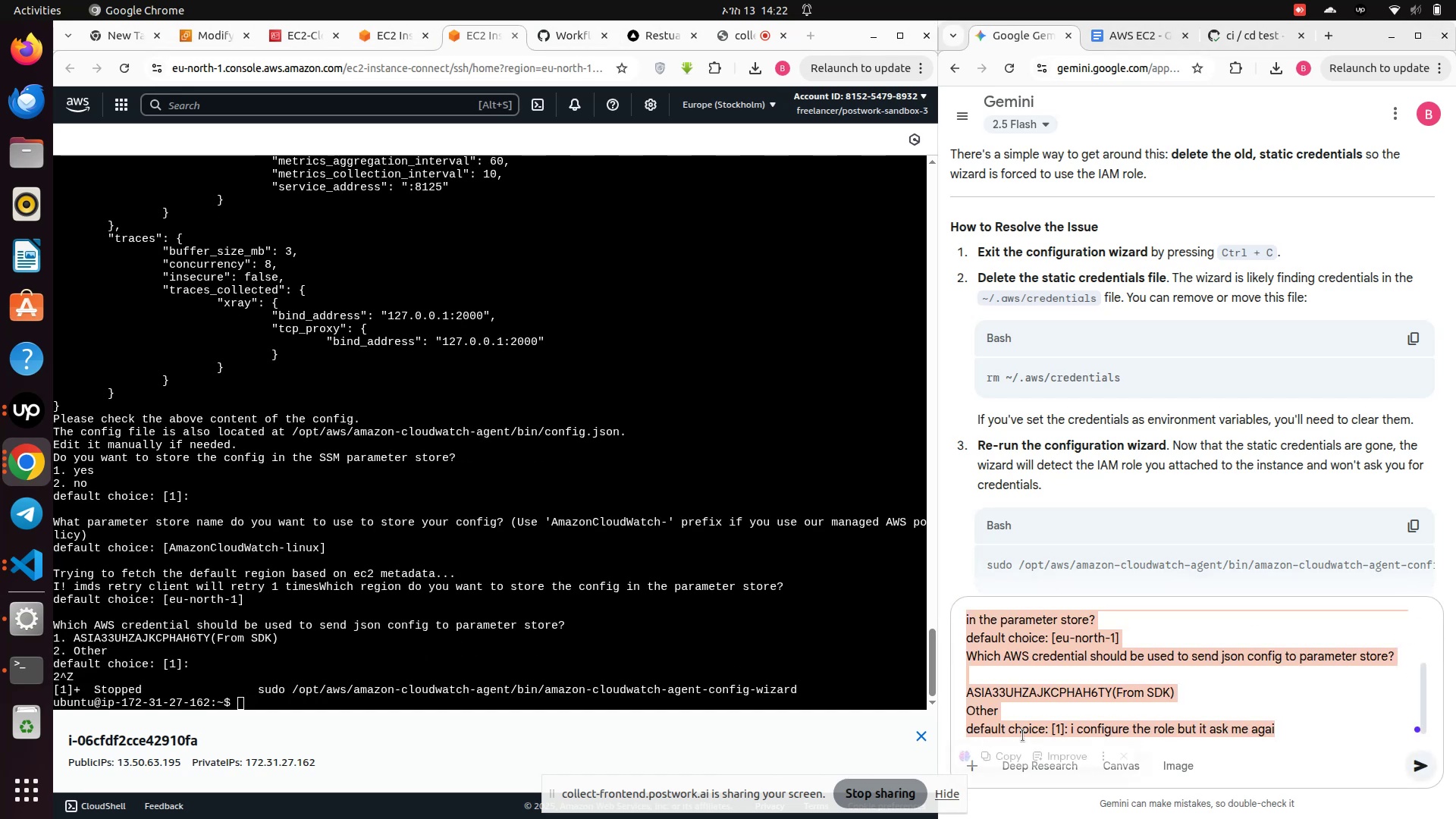 
key(Backspace)
type(clear)
 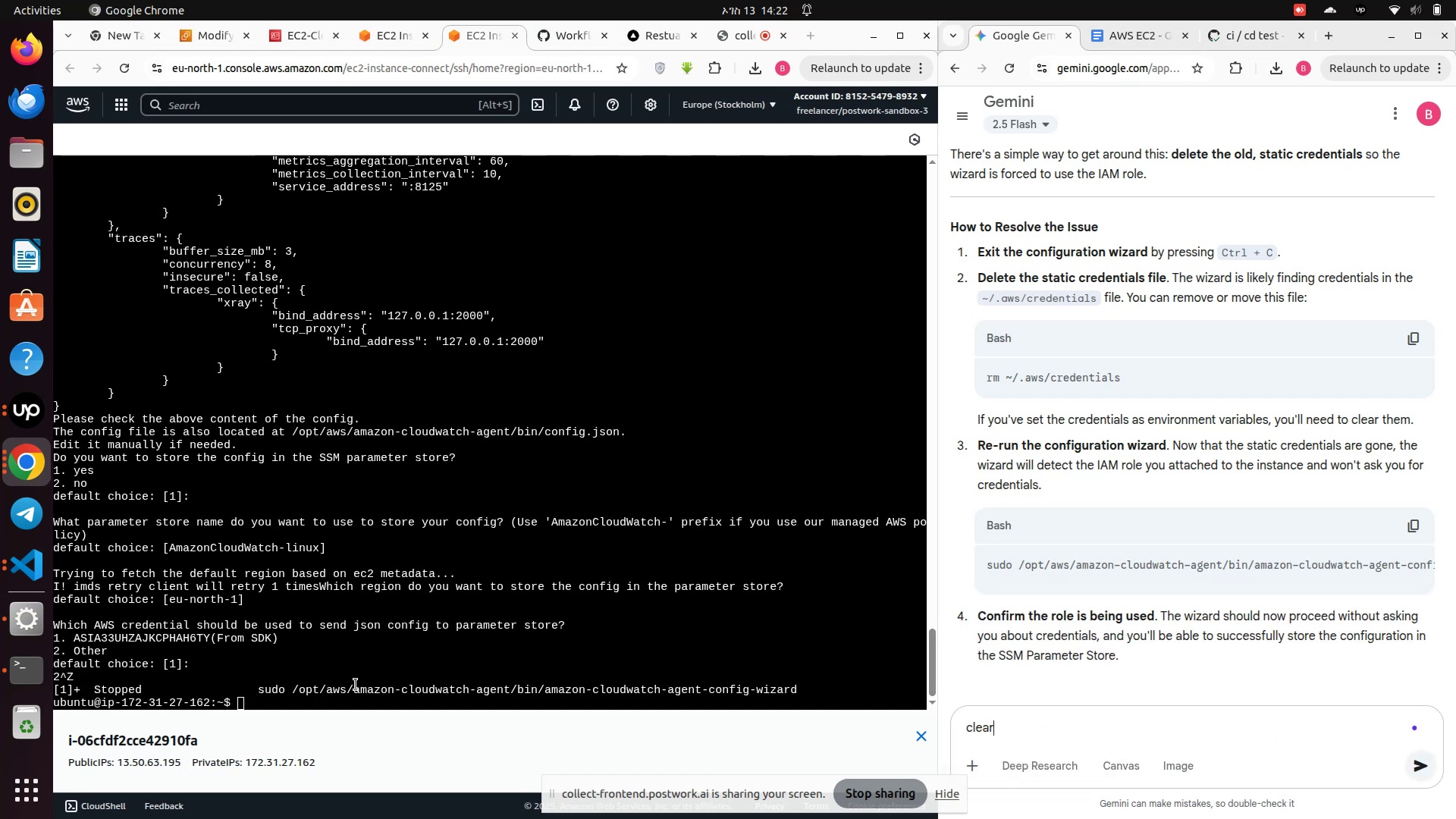 
key(Enter)
 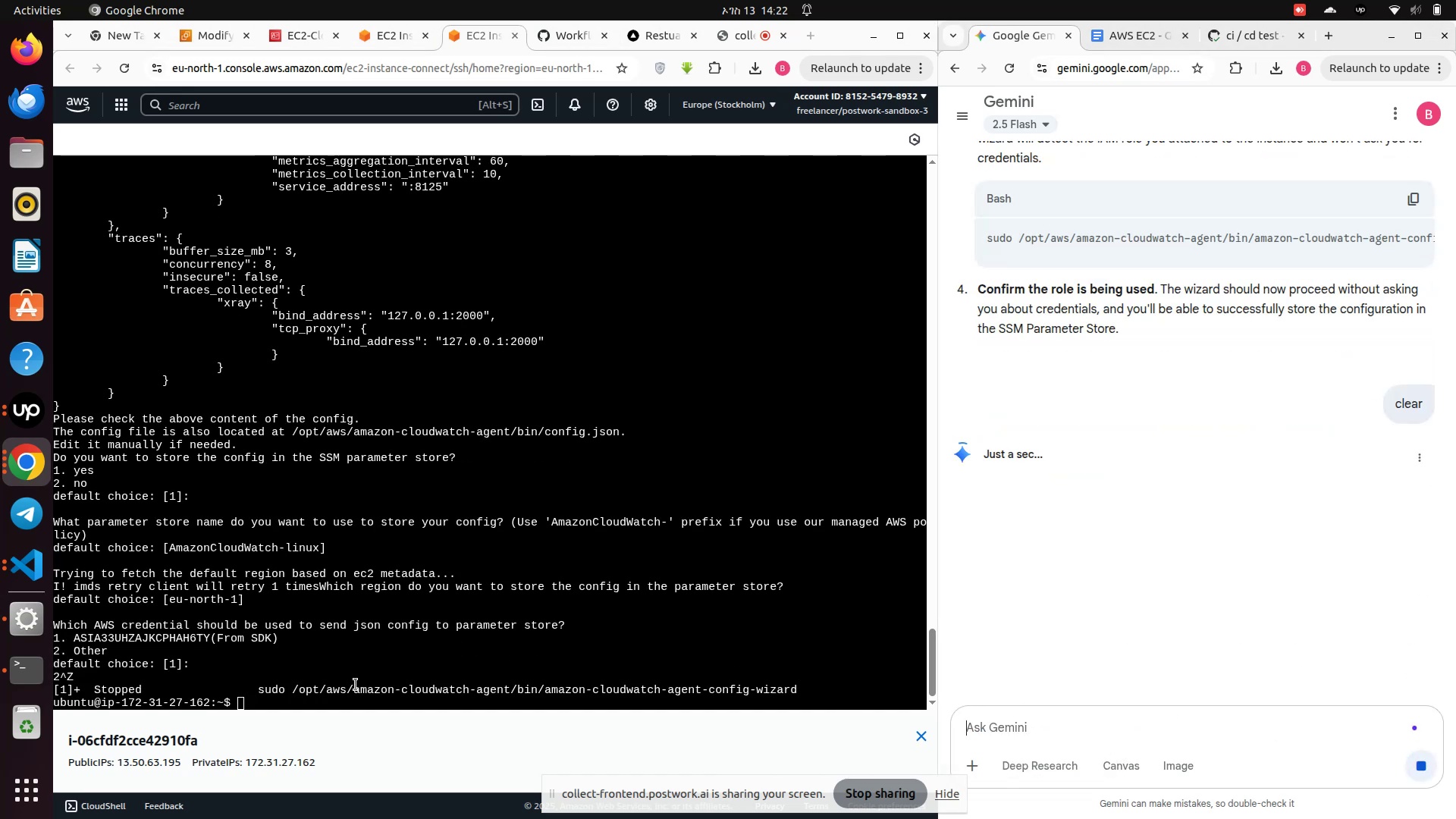 
left_click([356, 685])
 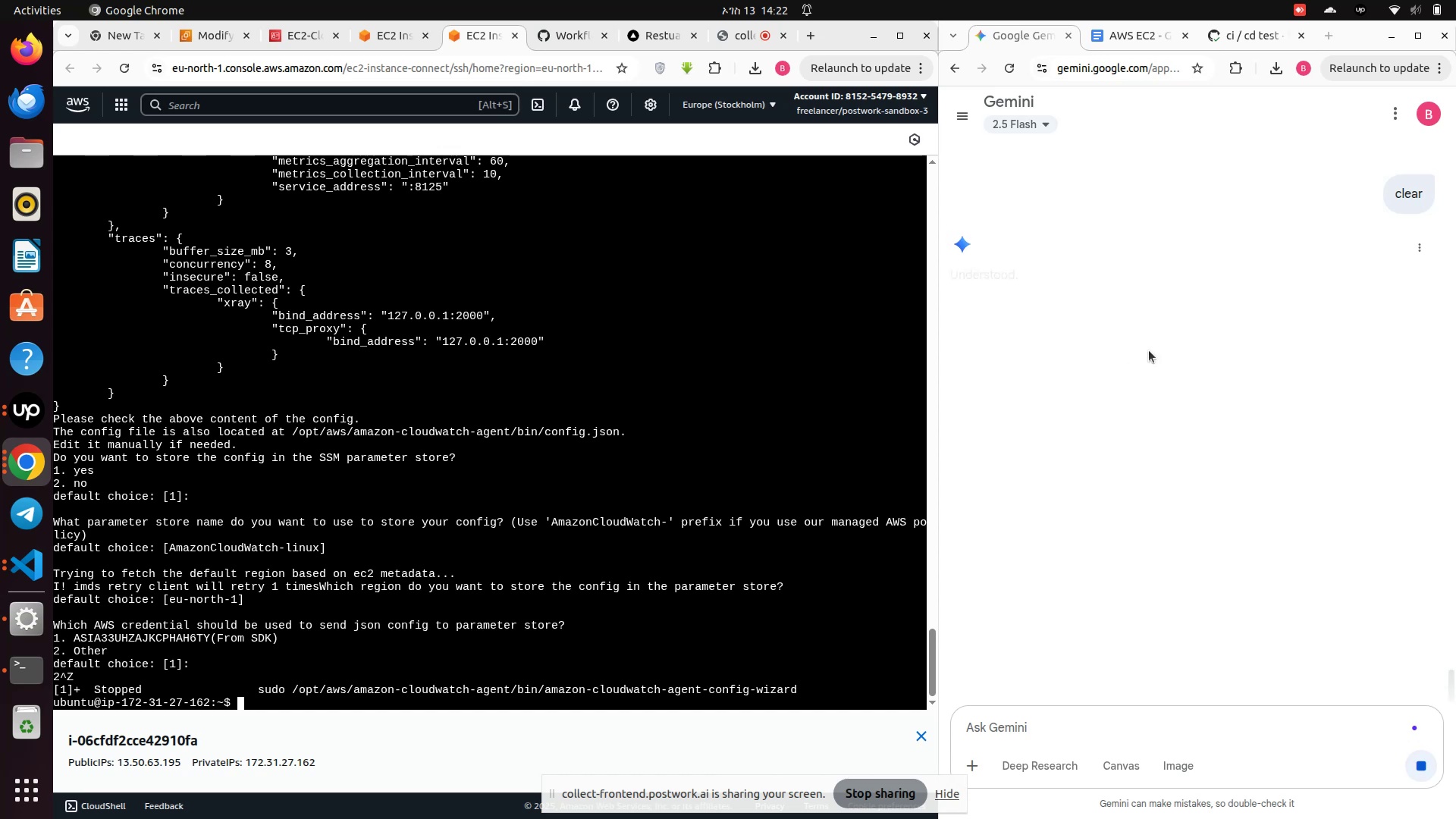 
scroll: coordinate [1149, 350], scroll_direction: up, amount: 5.0
 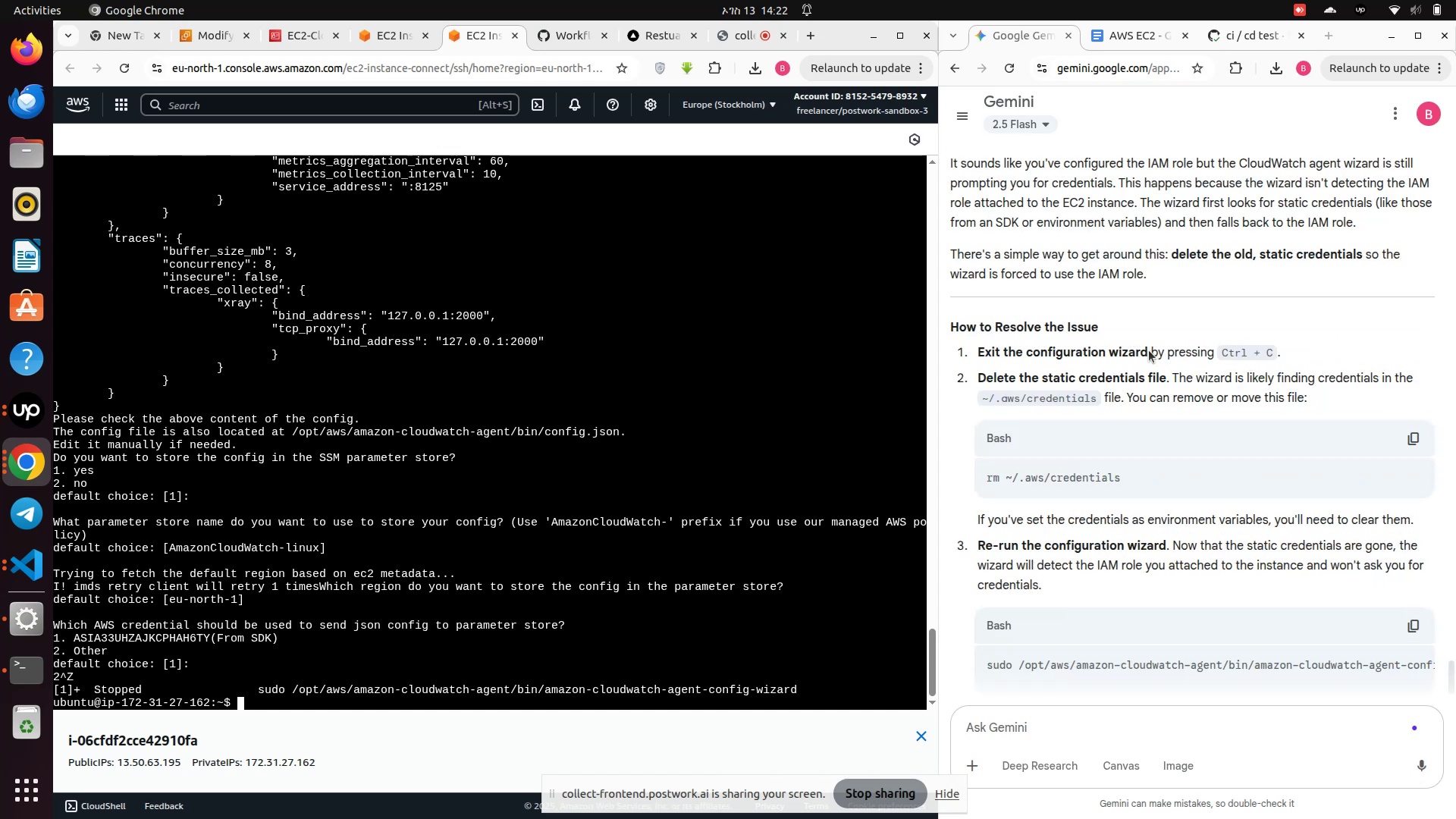 
scroll: coordinate [1154, 350], scroll_direction: down, amount: 1.0
 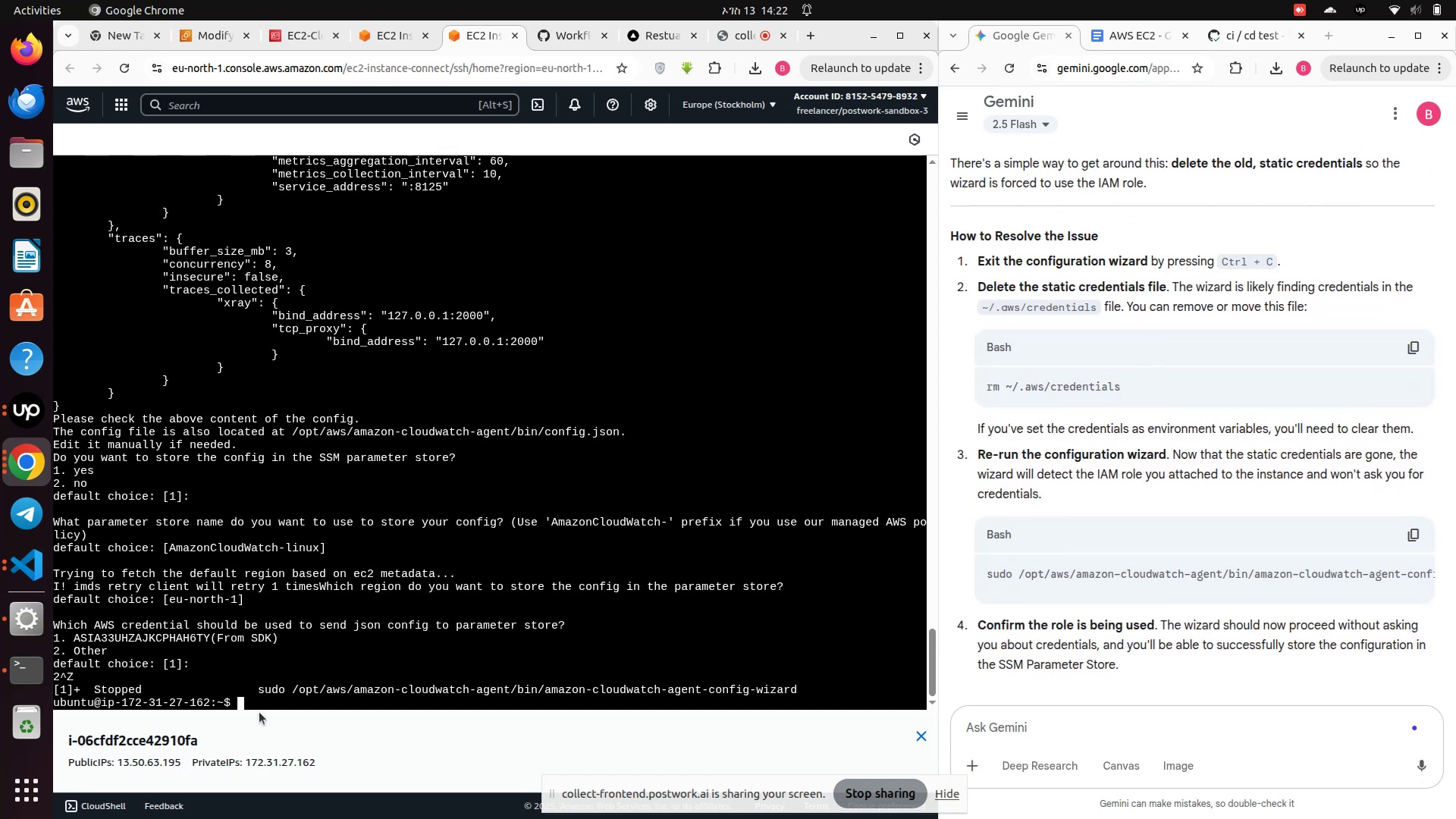 
left_click([262, 698])
 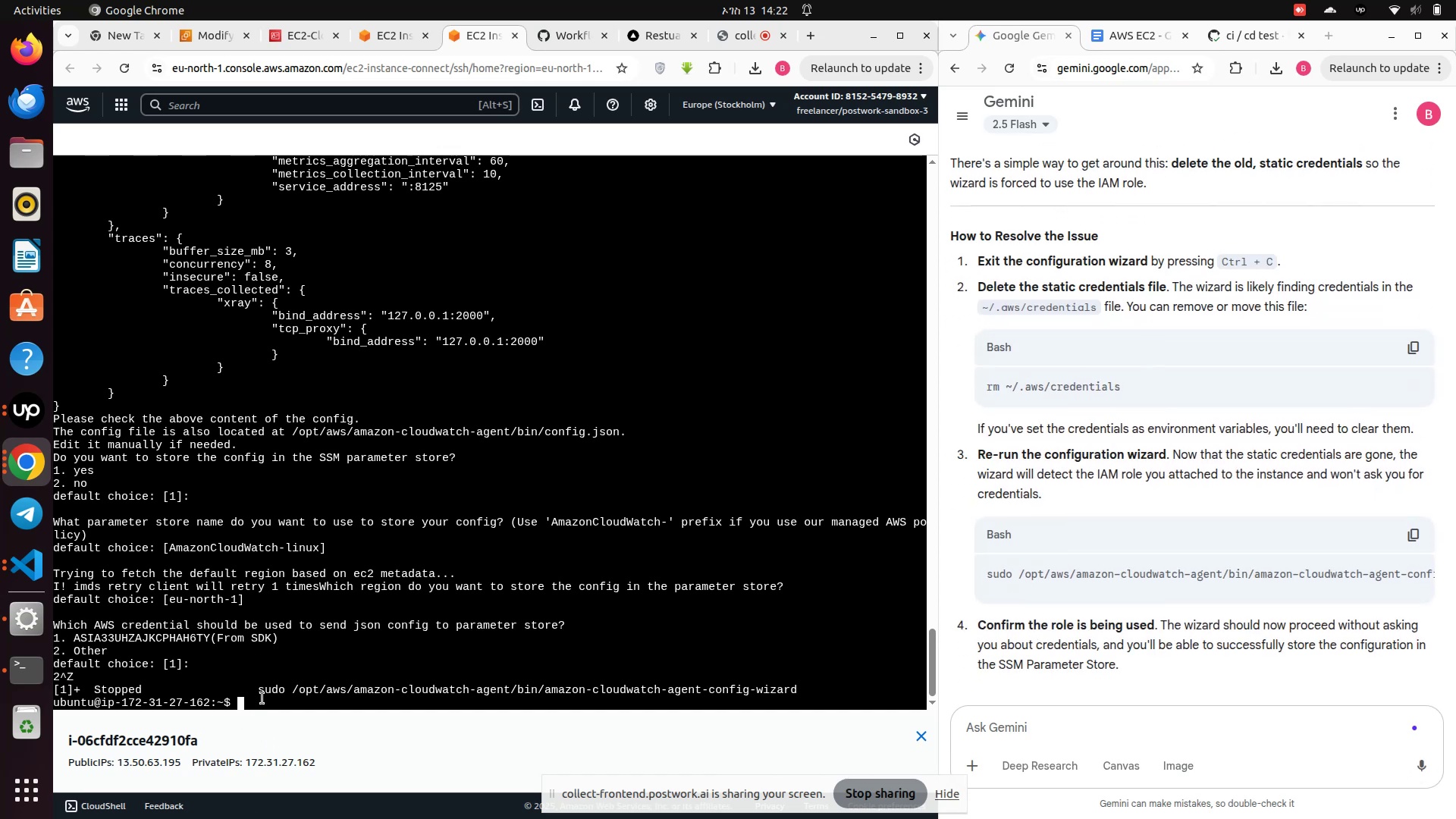 
type(clear)
 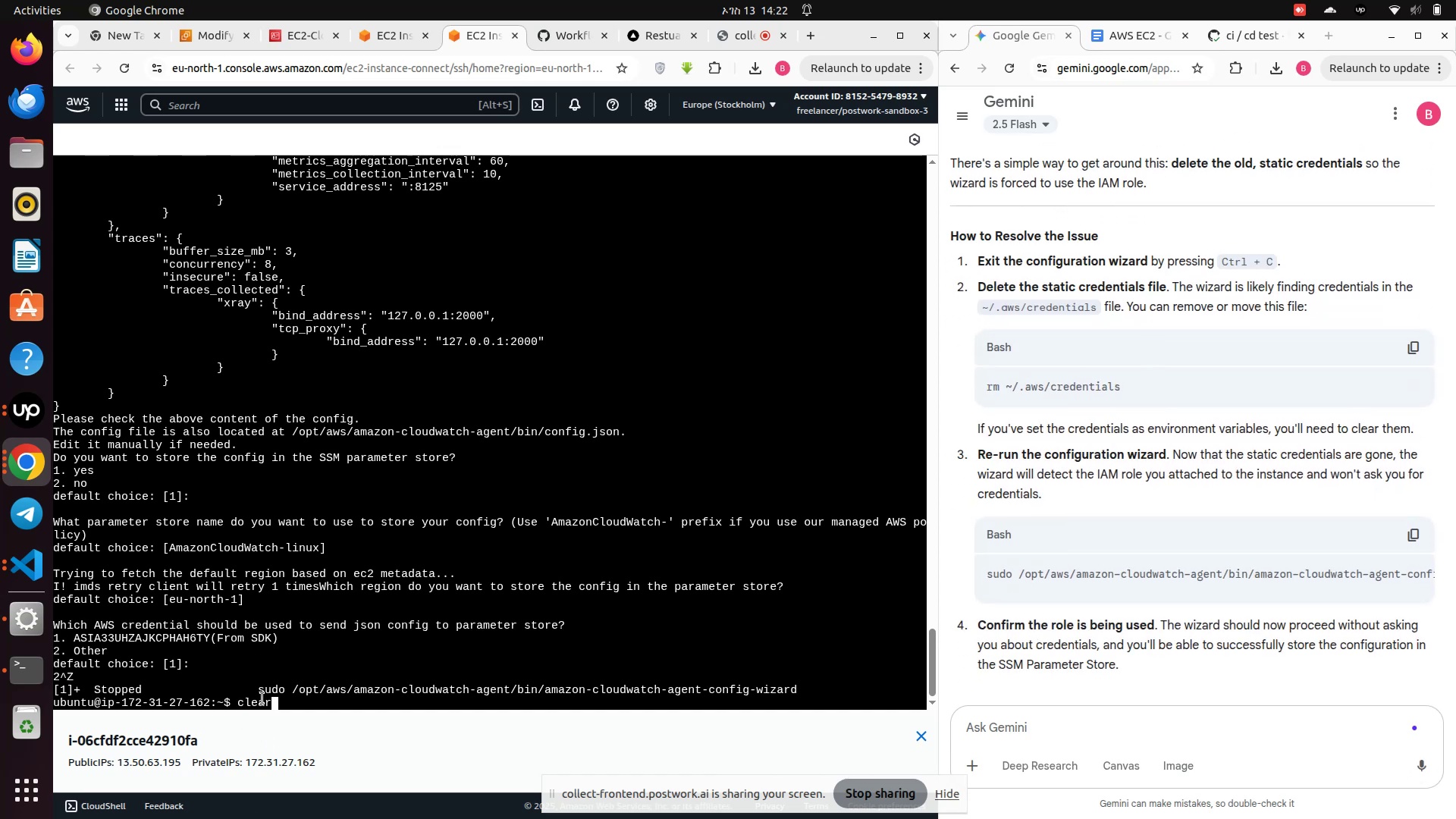 
key(Enter)
 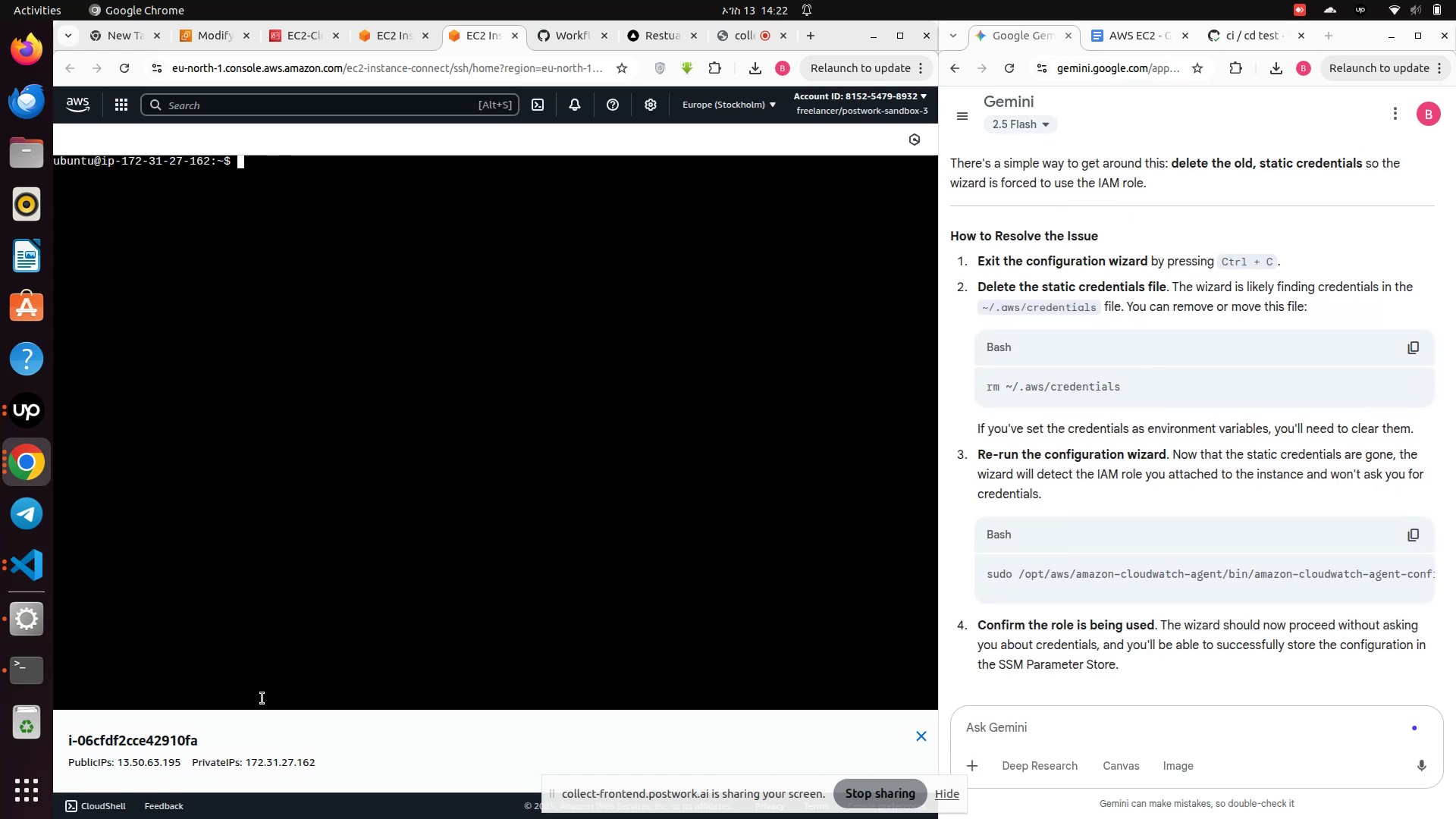 
type(rm ~/.aws/credenta)
key(Backspace)
type(ials)
 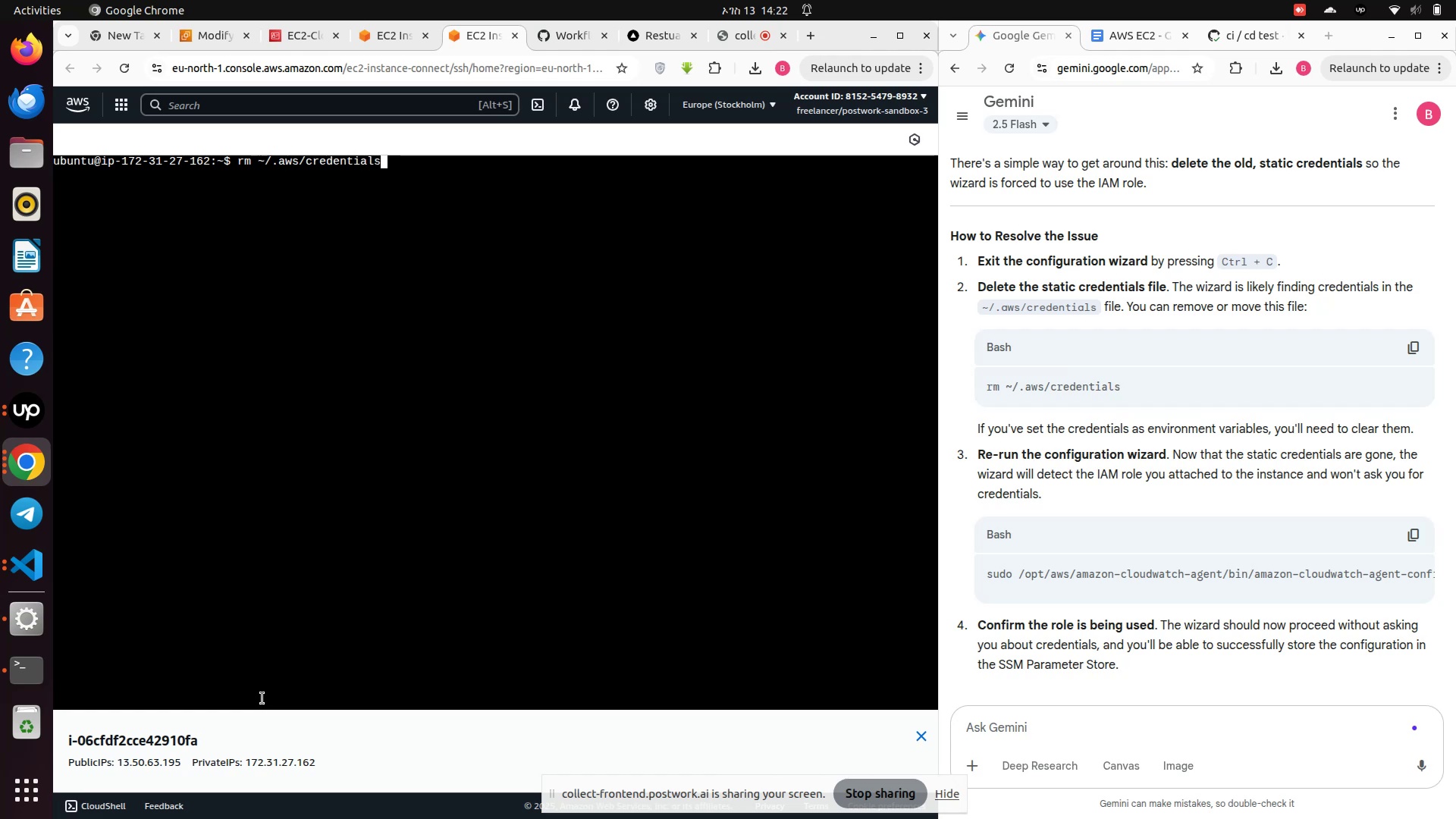 
key(Enter)
 